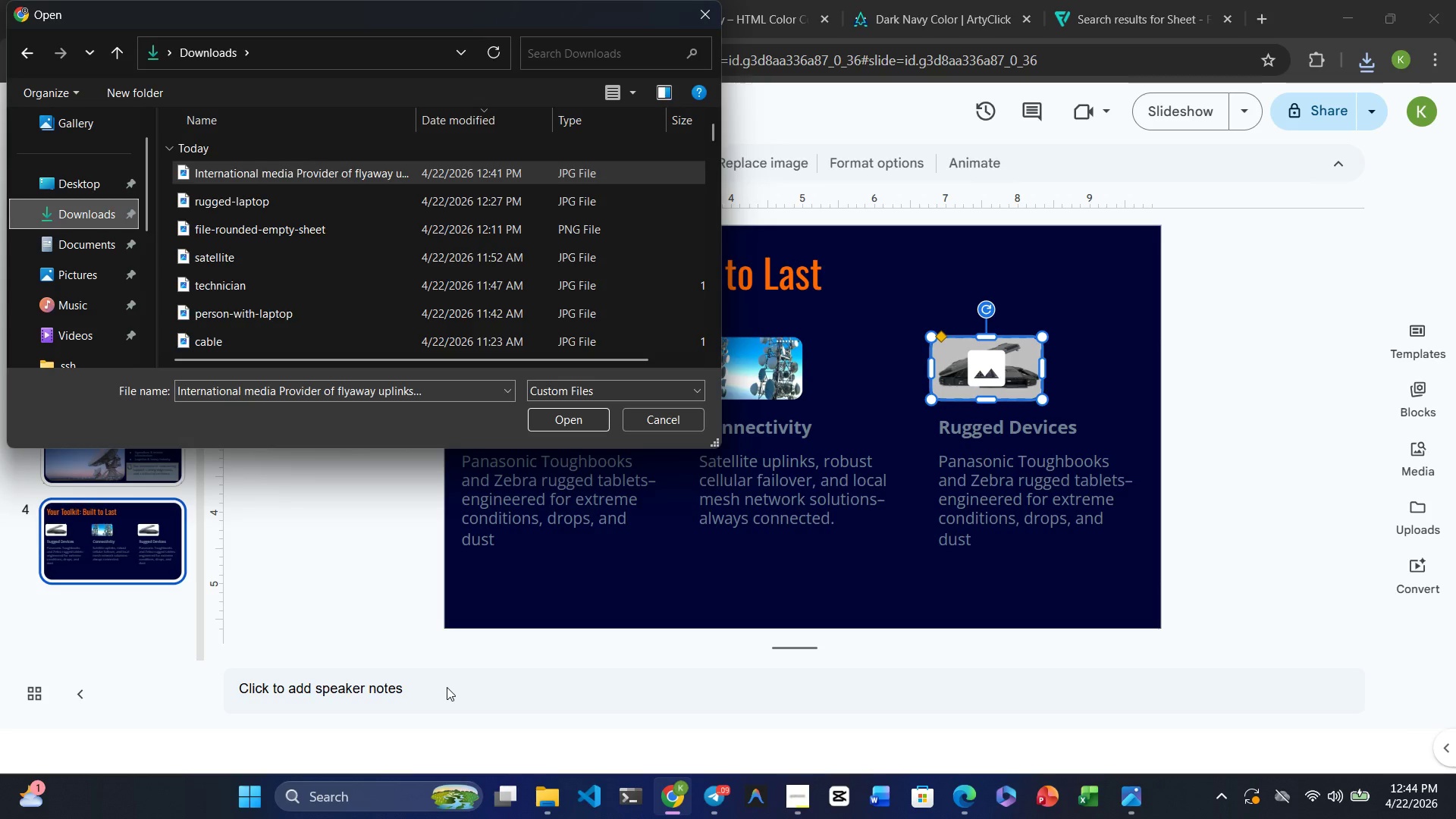 
left_click([447, 711])
 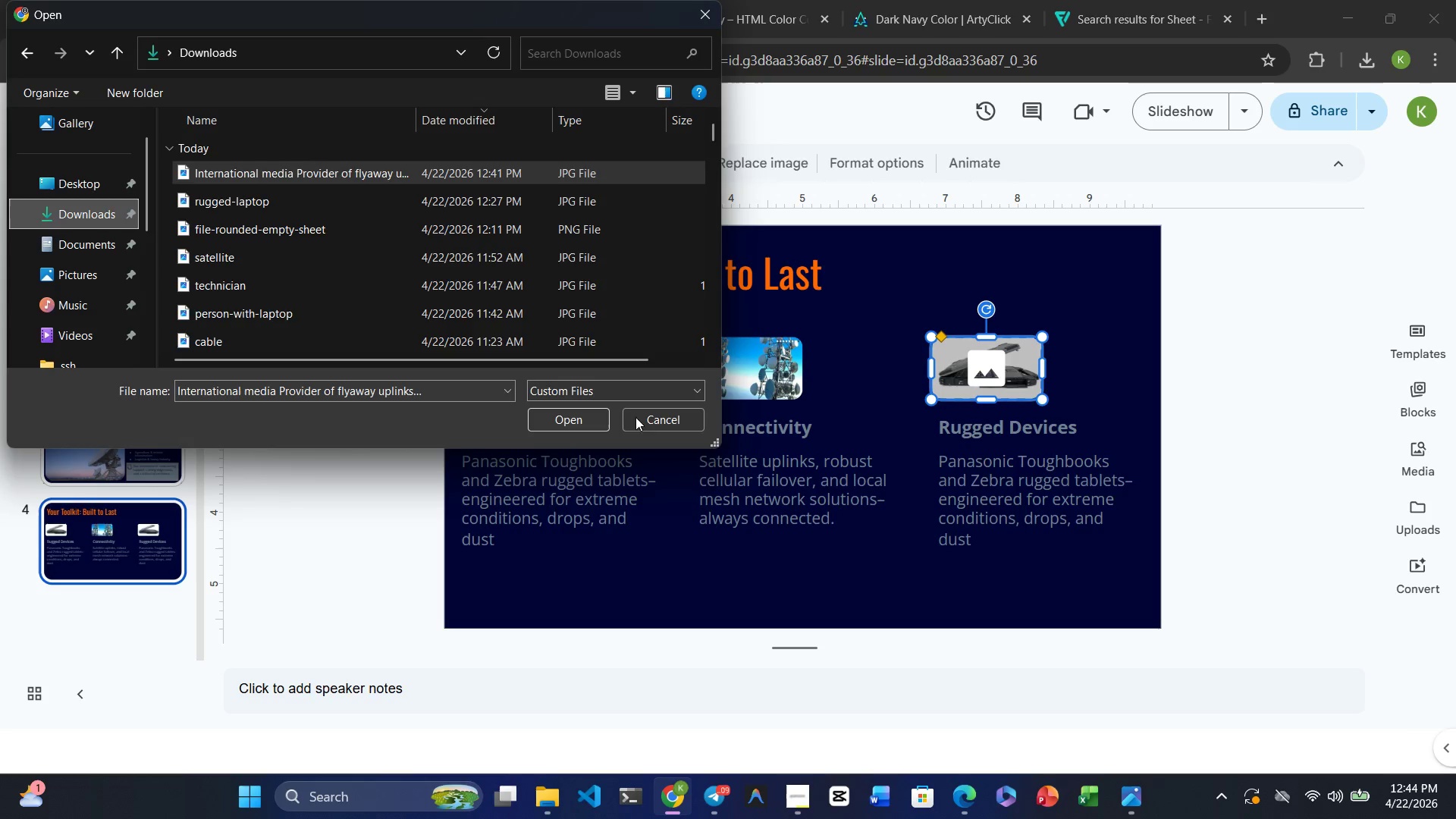 
left_click([648, 417])
 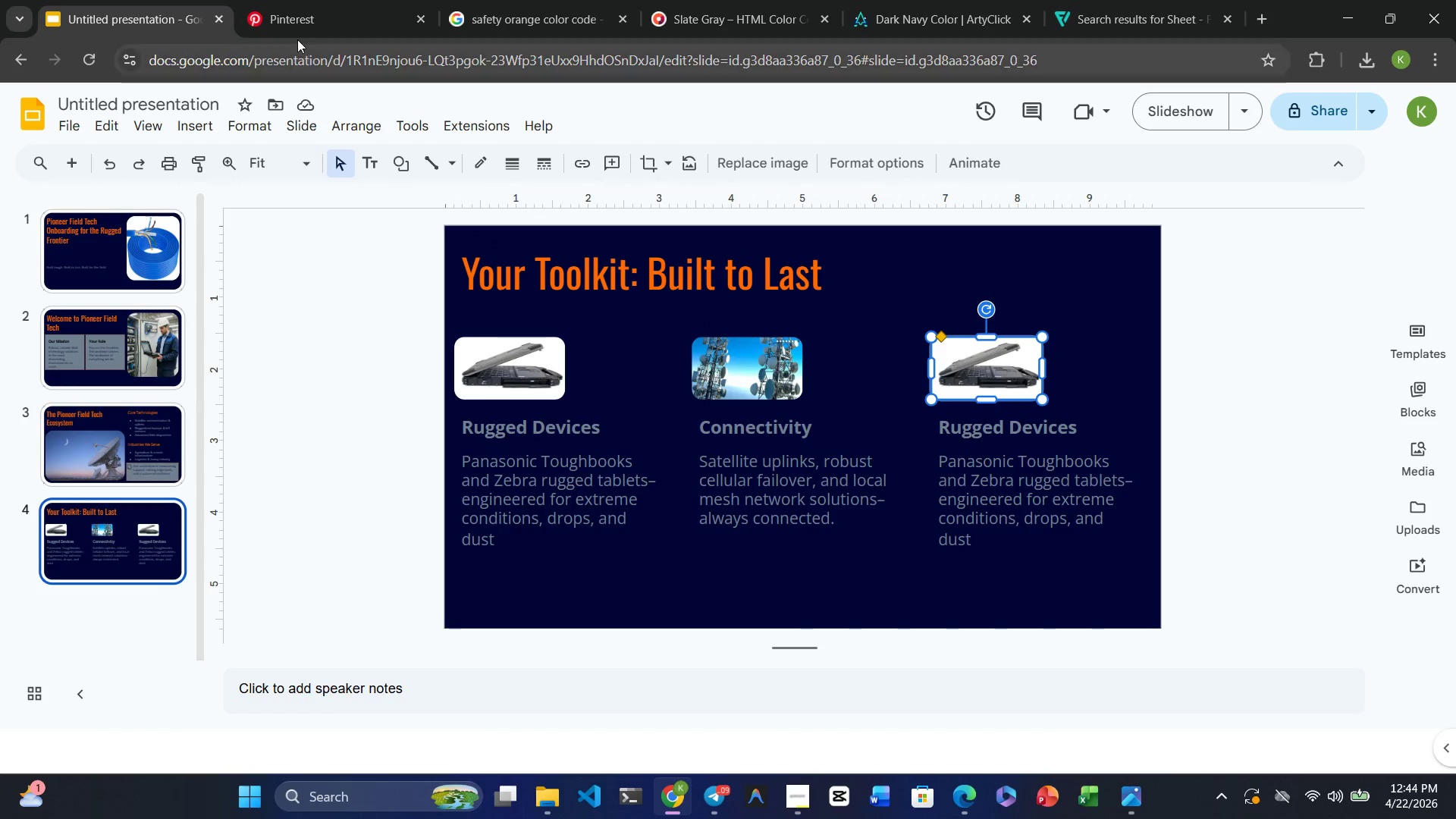 
left_click([294, 26])
 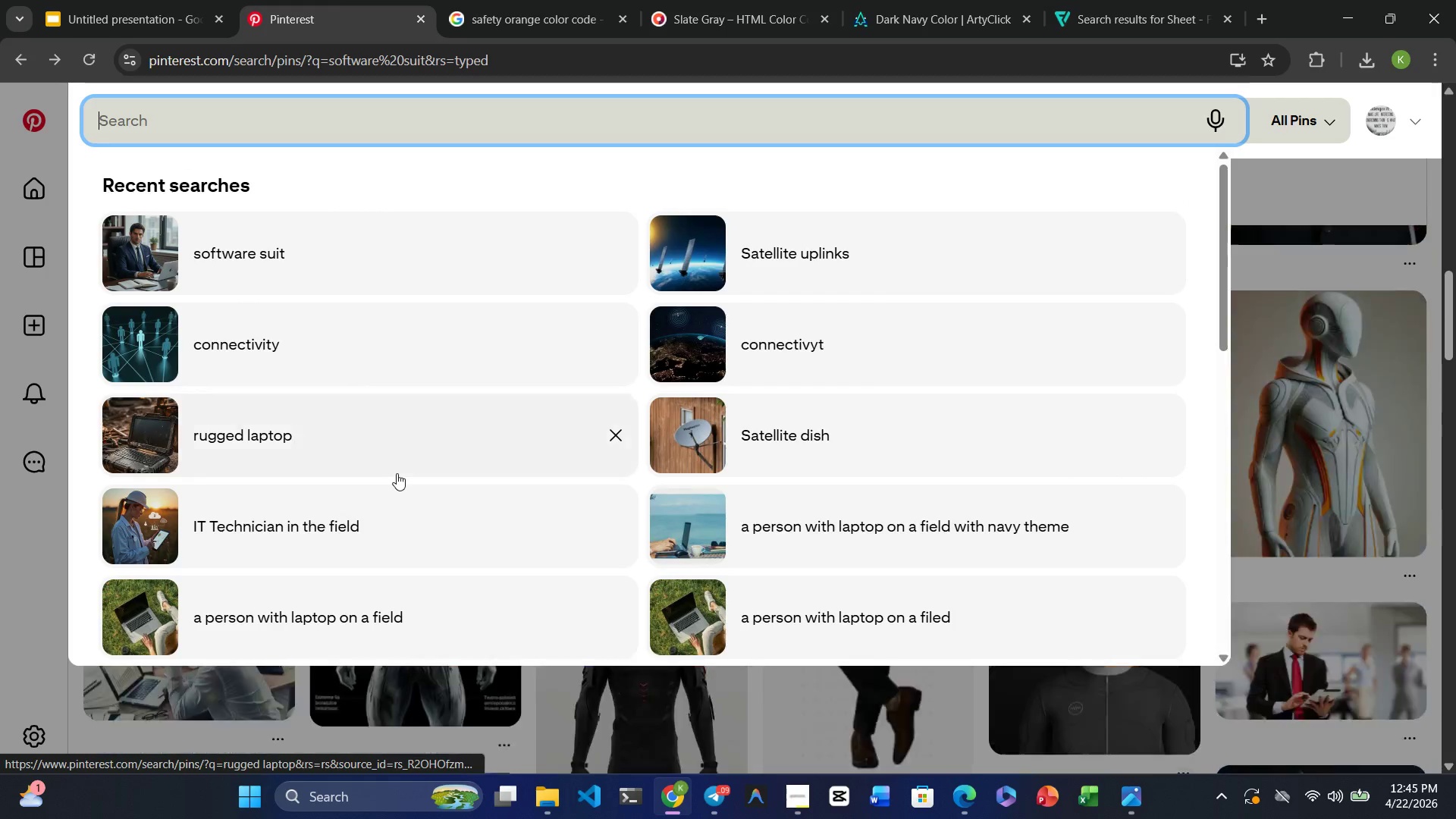 
wait(6.41)
 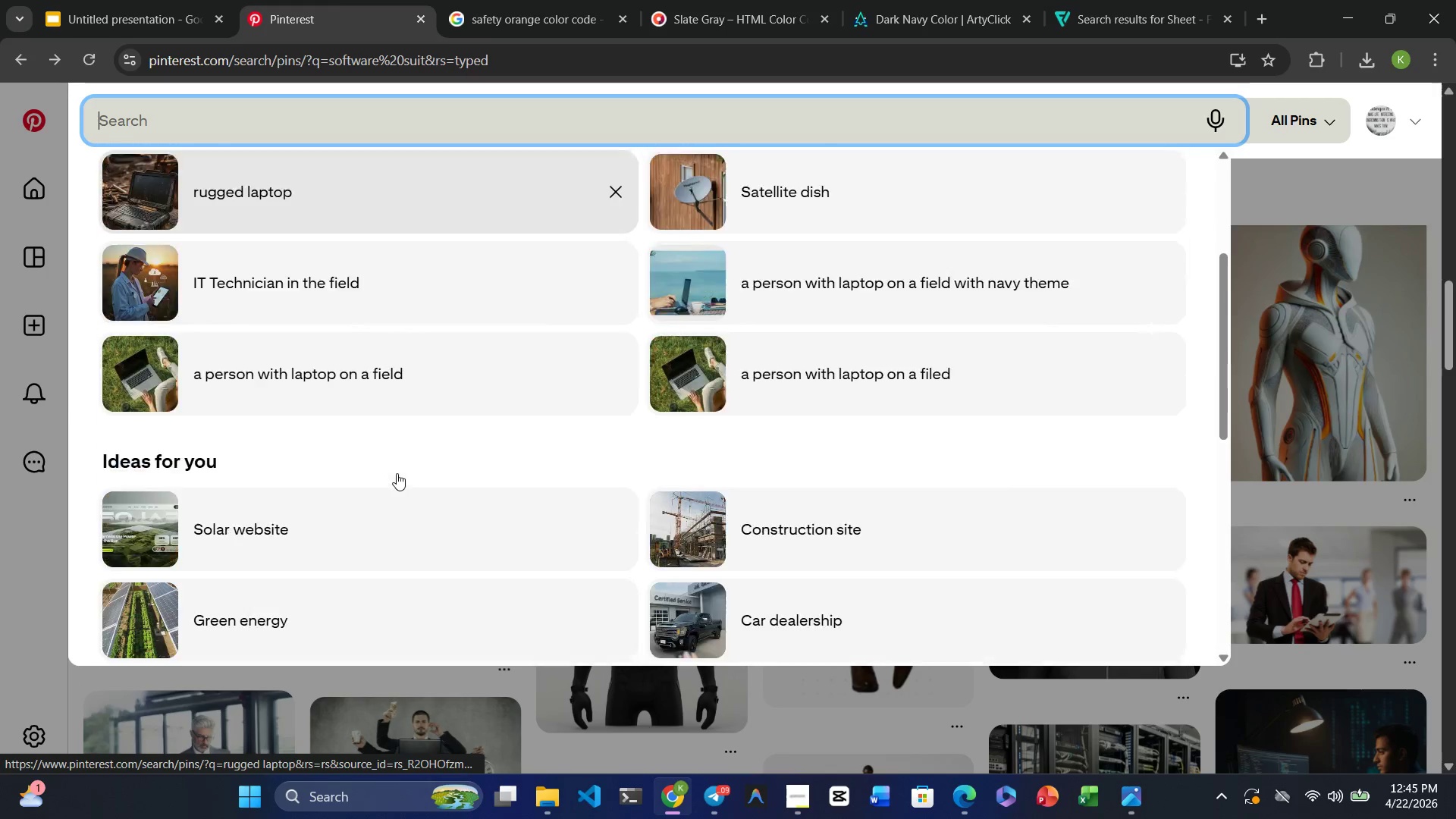 
left_click([19, 64])
 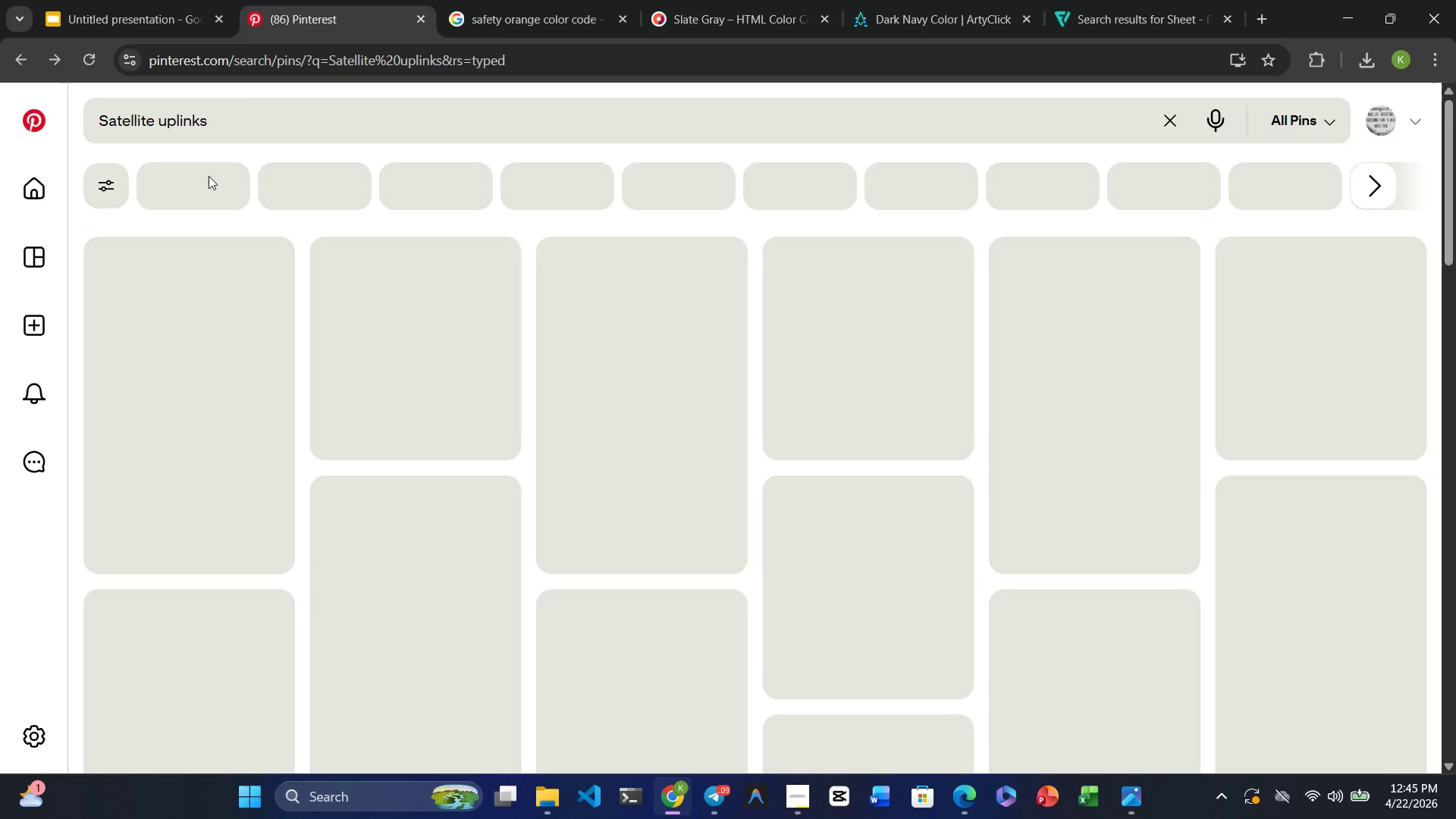 
double_click([188, 129])
 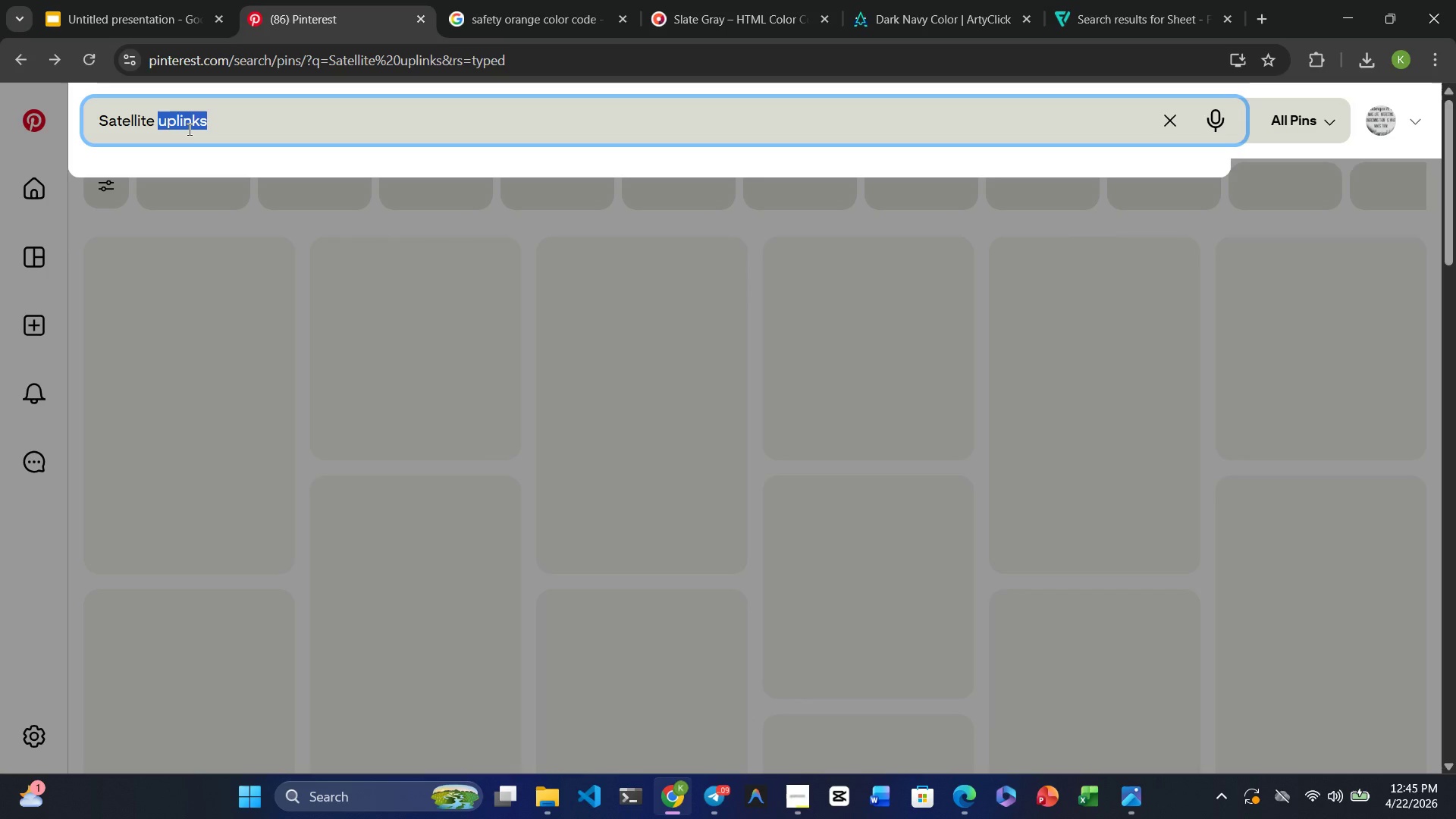 
triple_click([188, 129])
 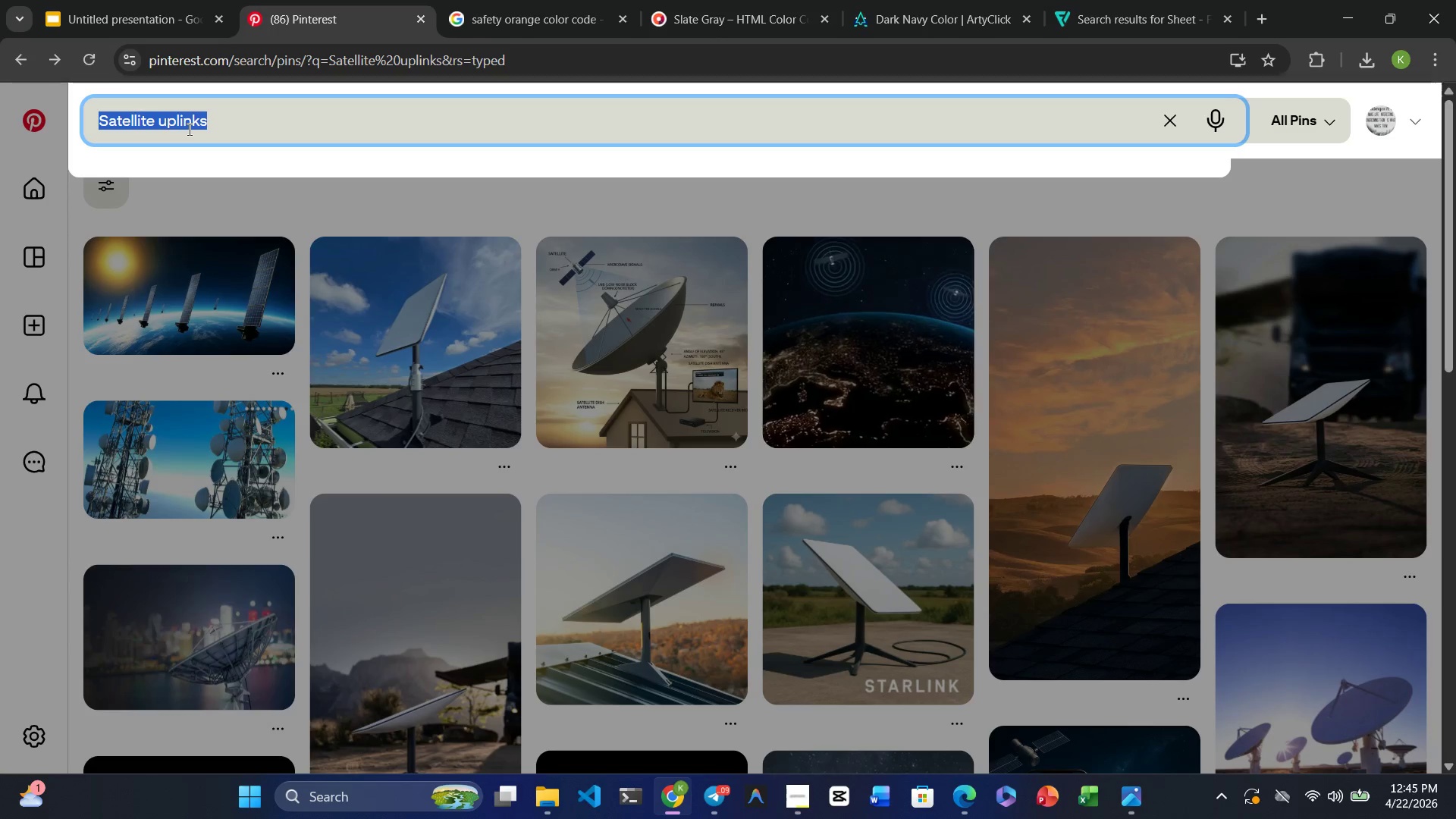 
type(siftware suit)
 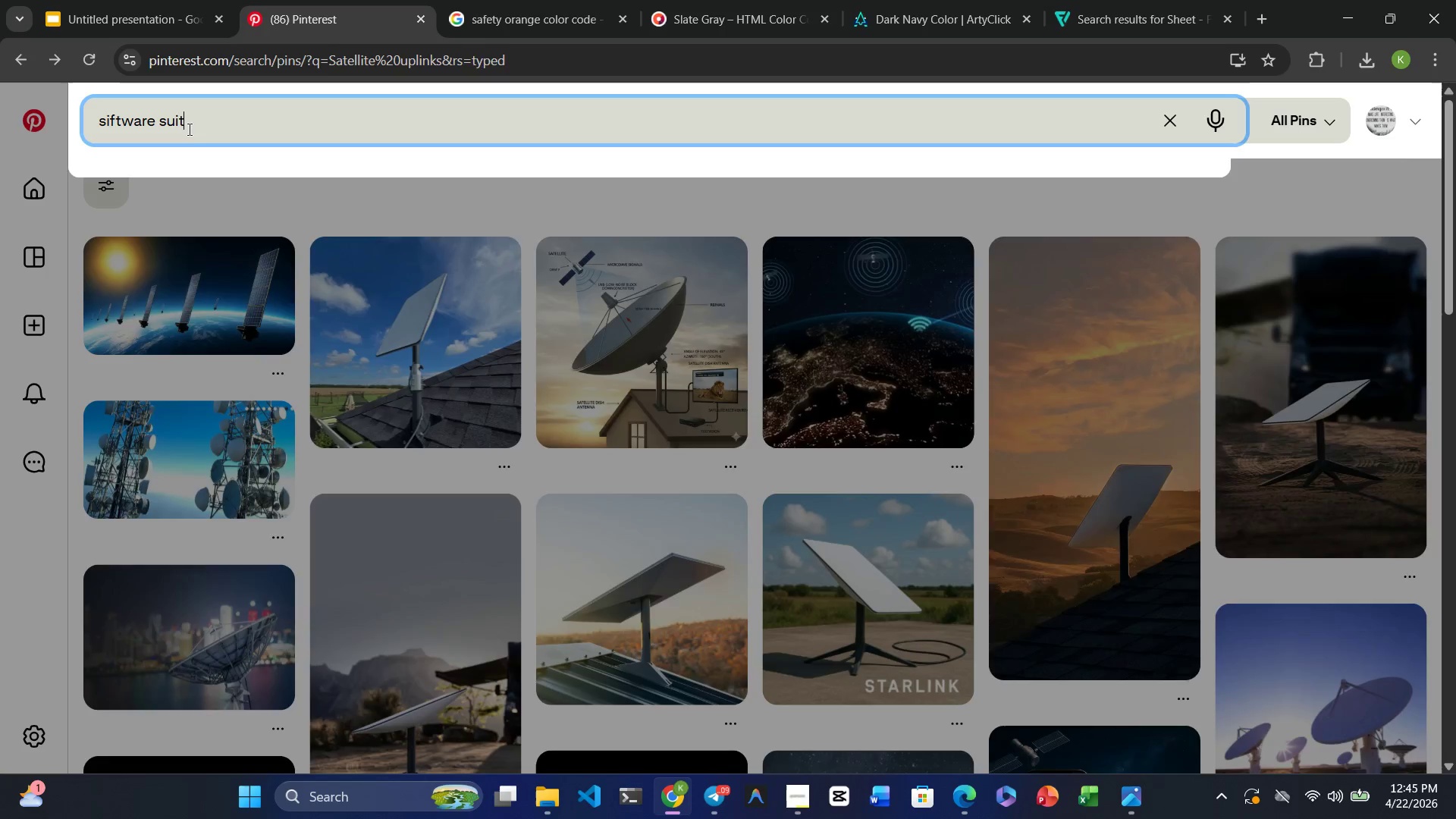 
key(Enter)
 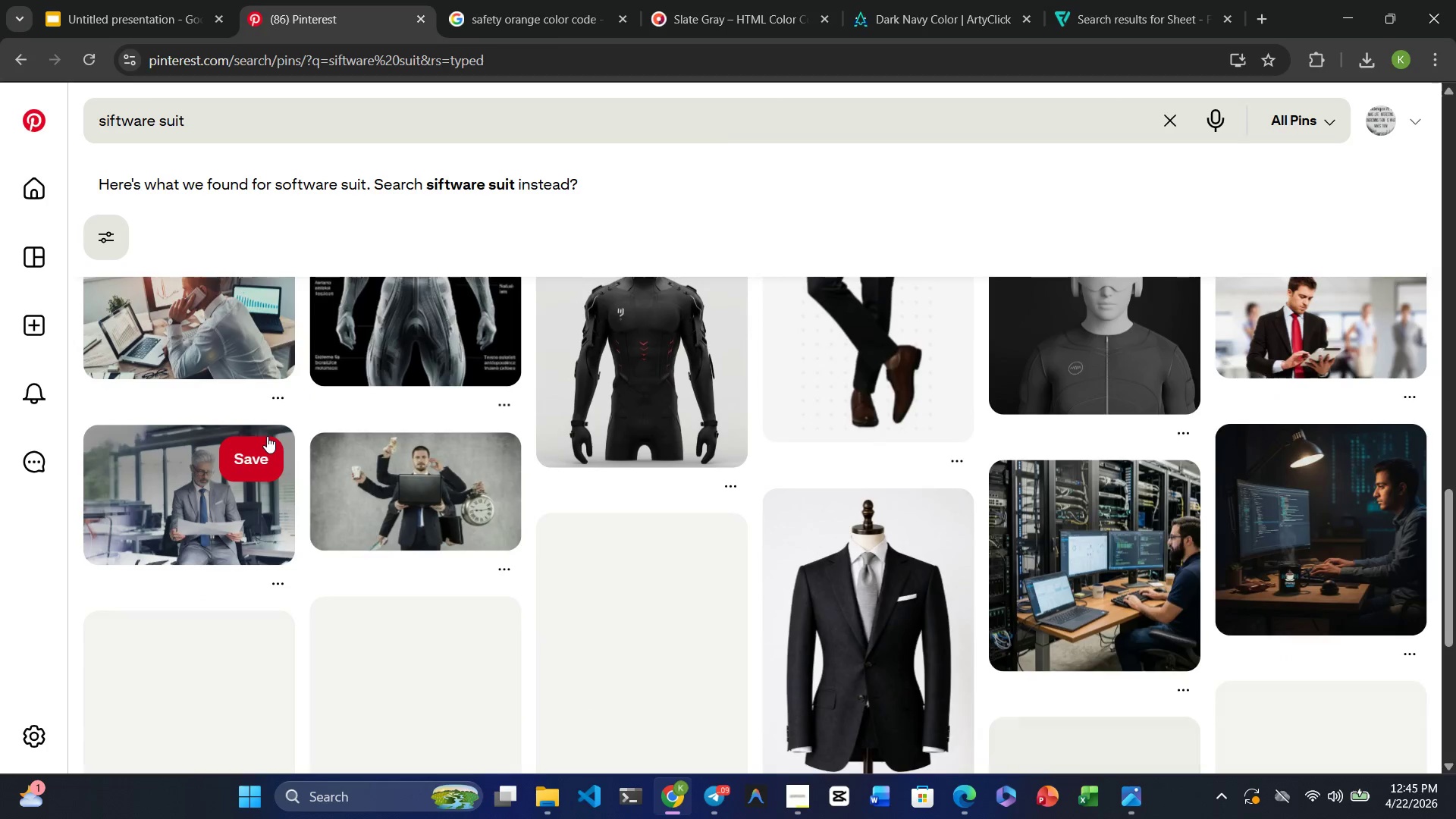 
wait(6.14)
 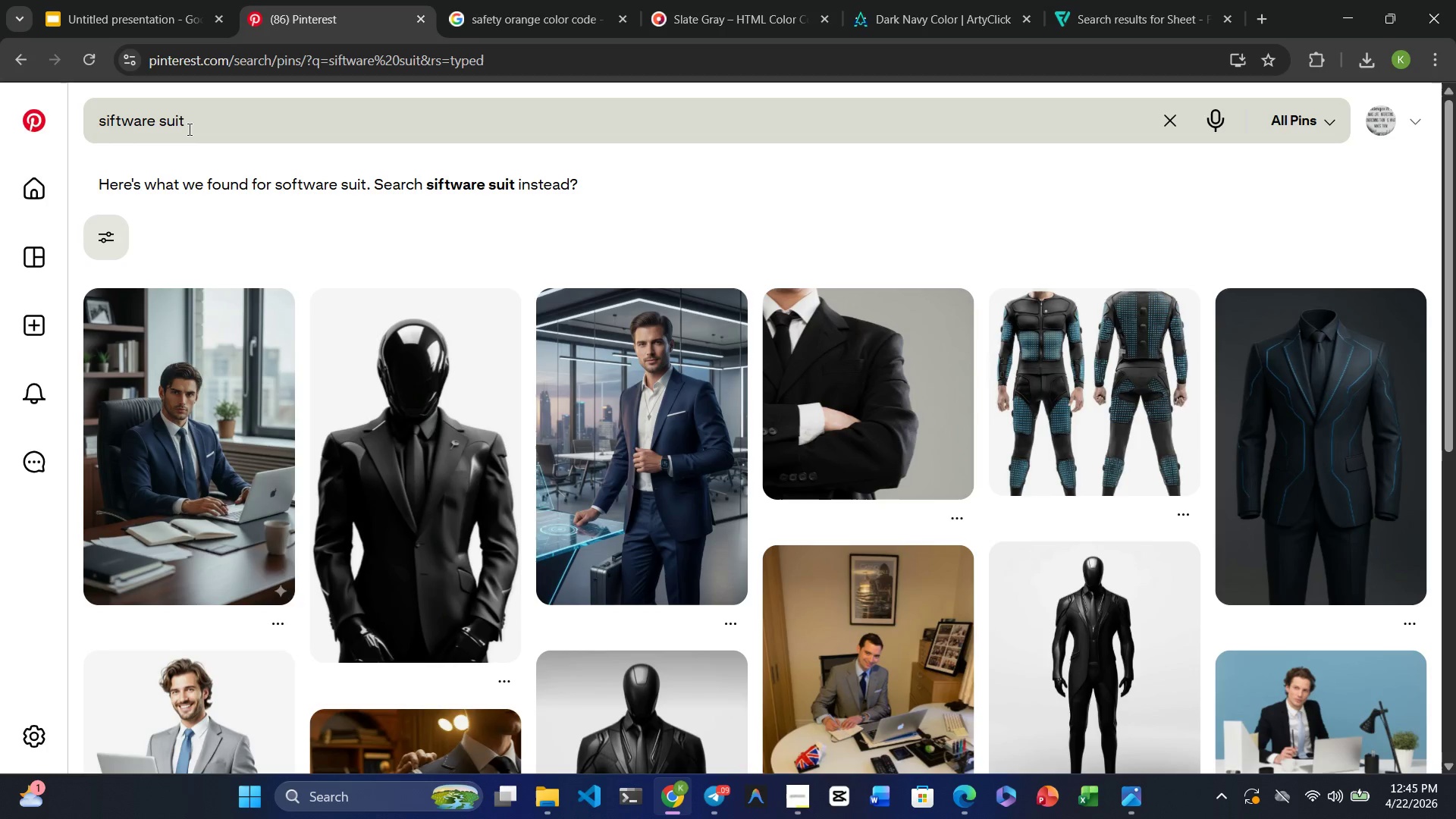 
left_click([280, 599])
 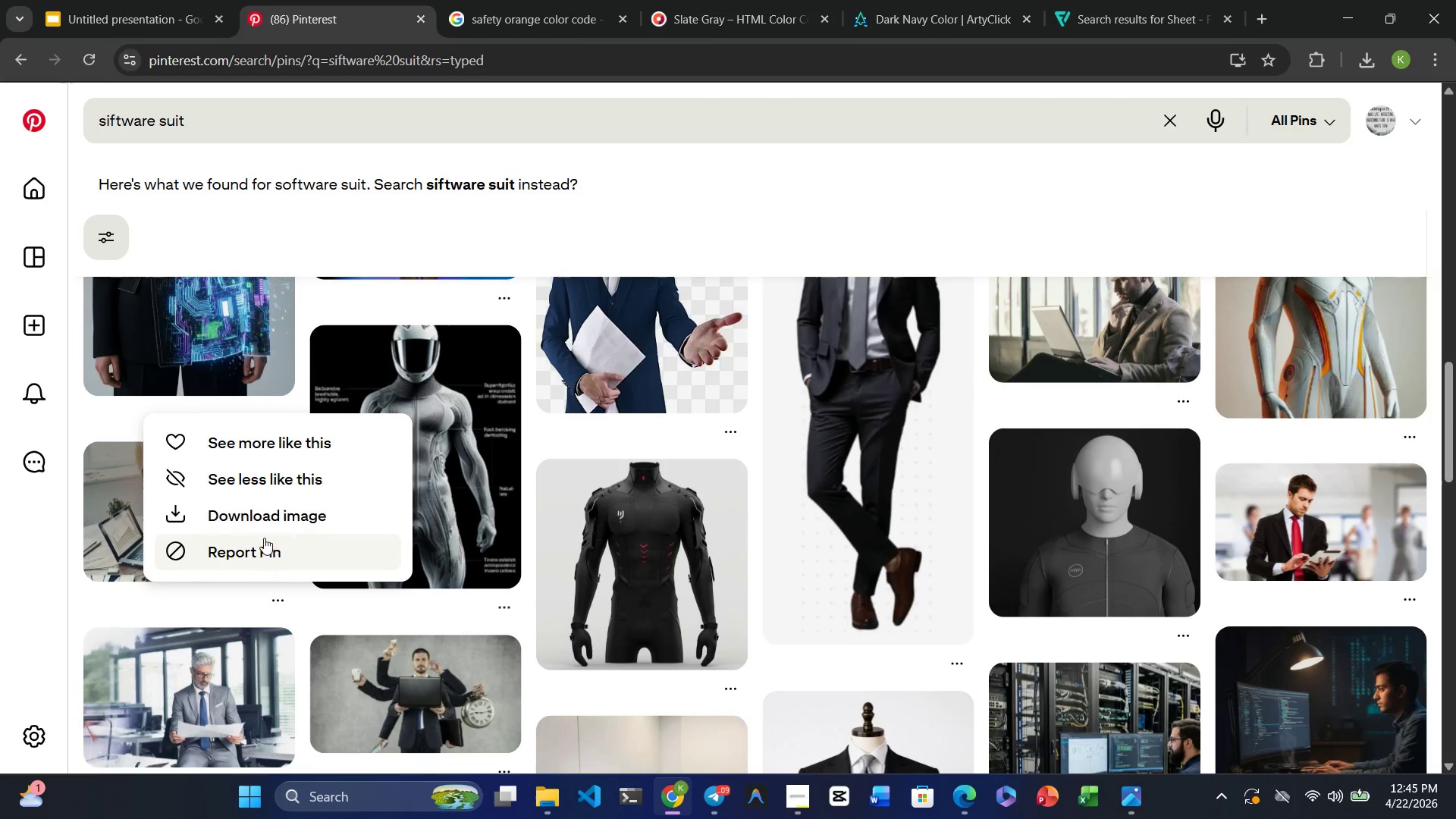 
left_click([263, 518])
 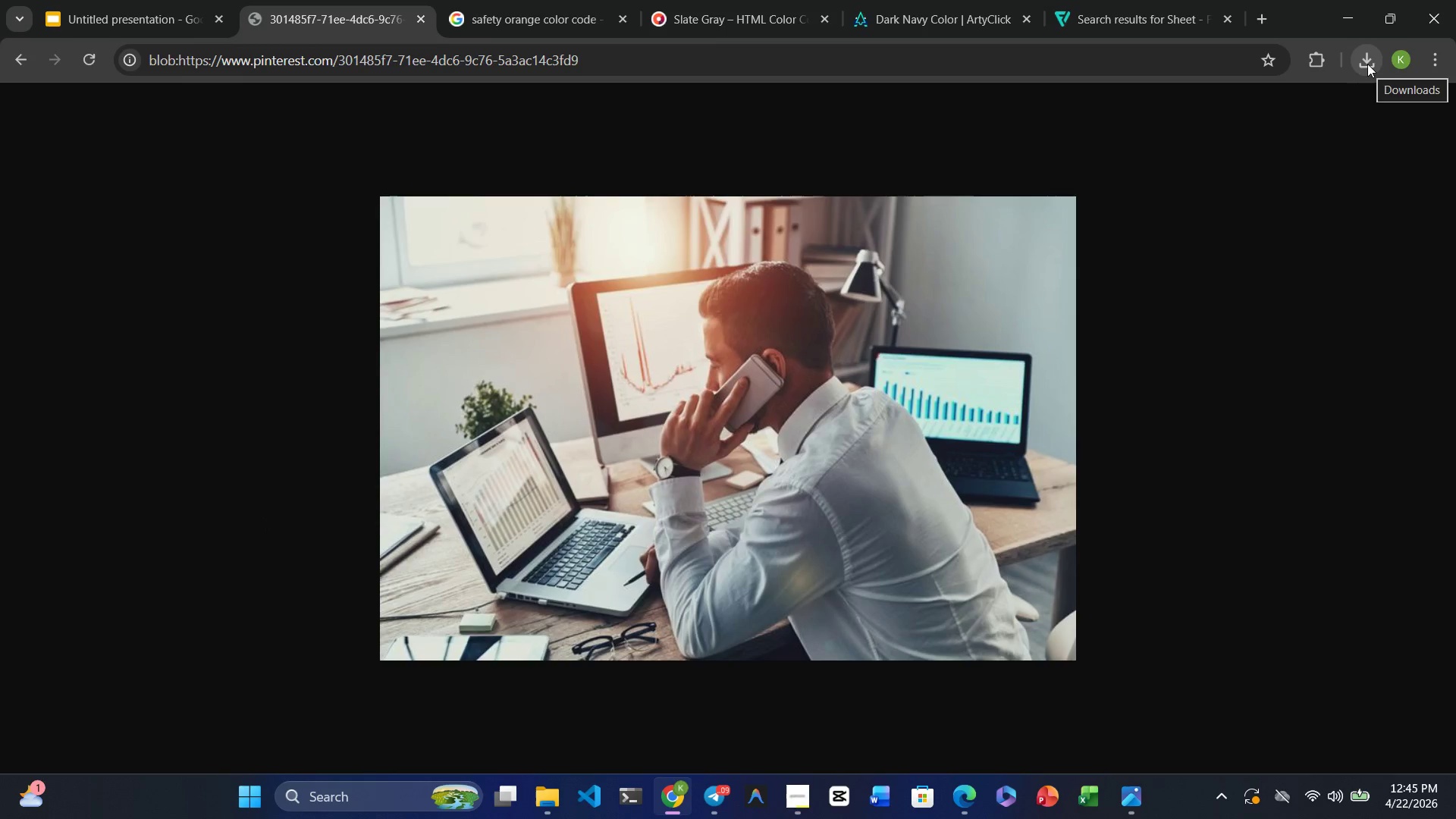 
wait(5.67)
 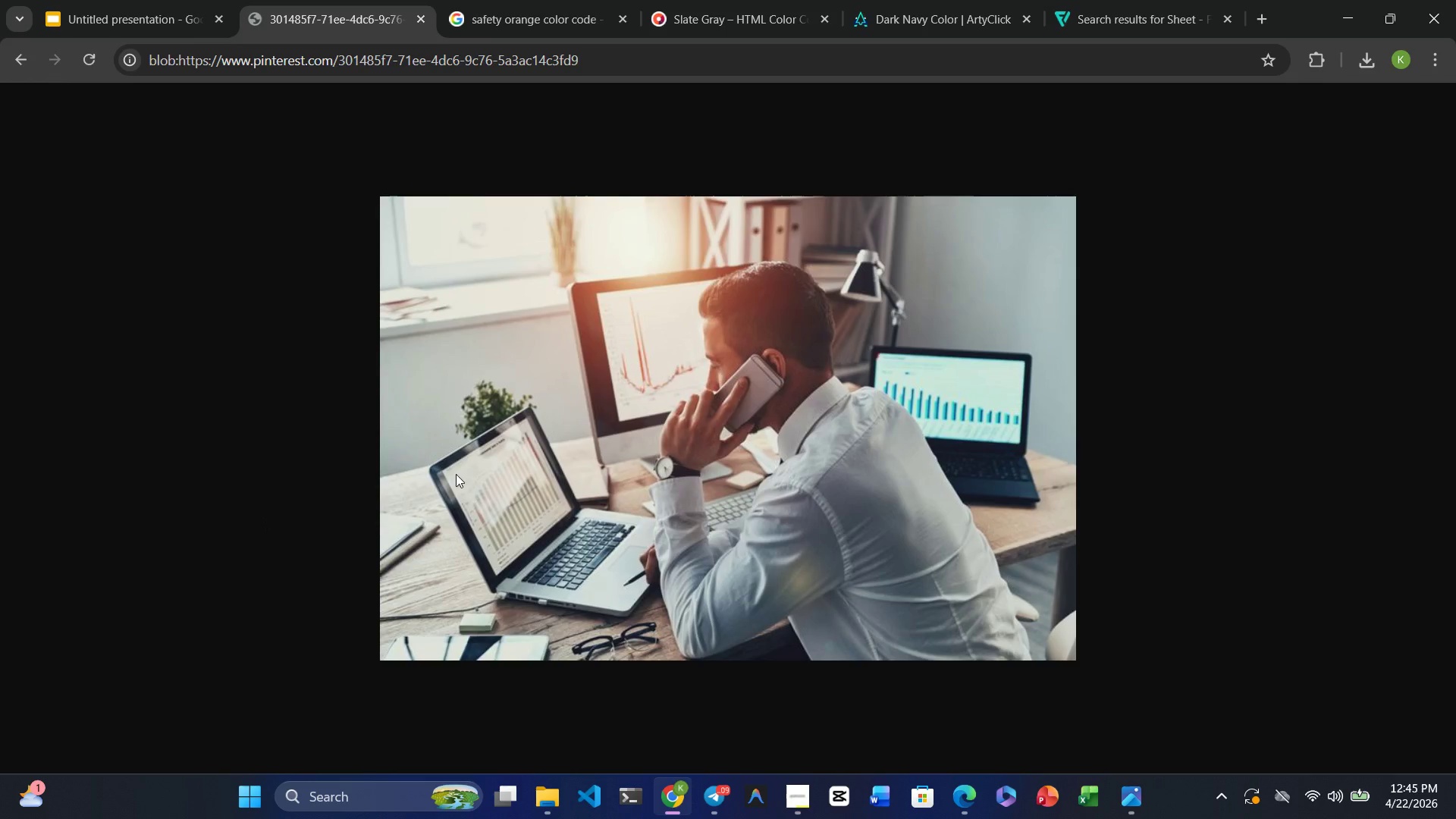 
right_click([1012, 402])
 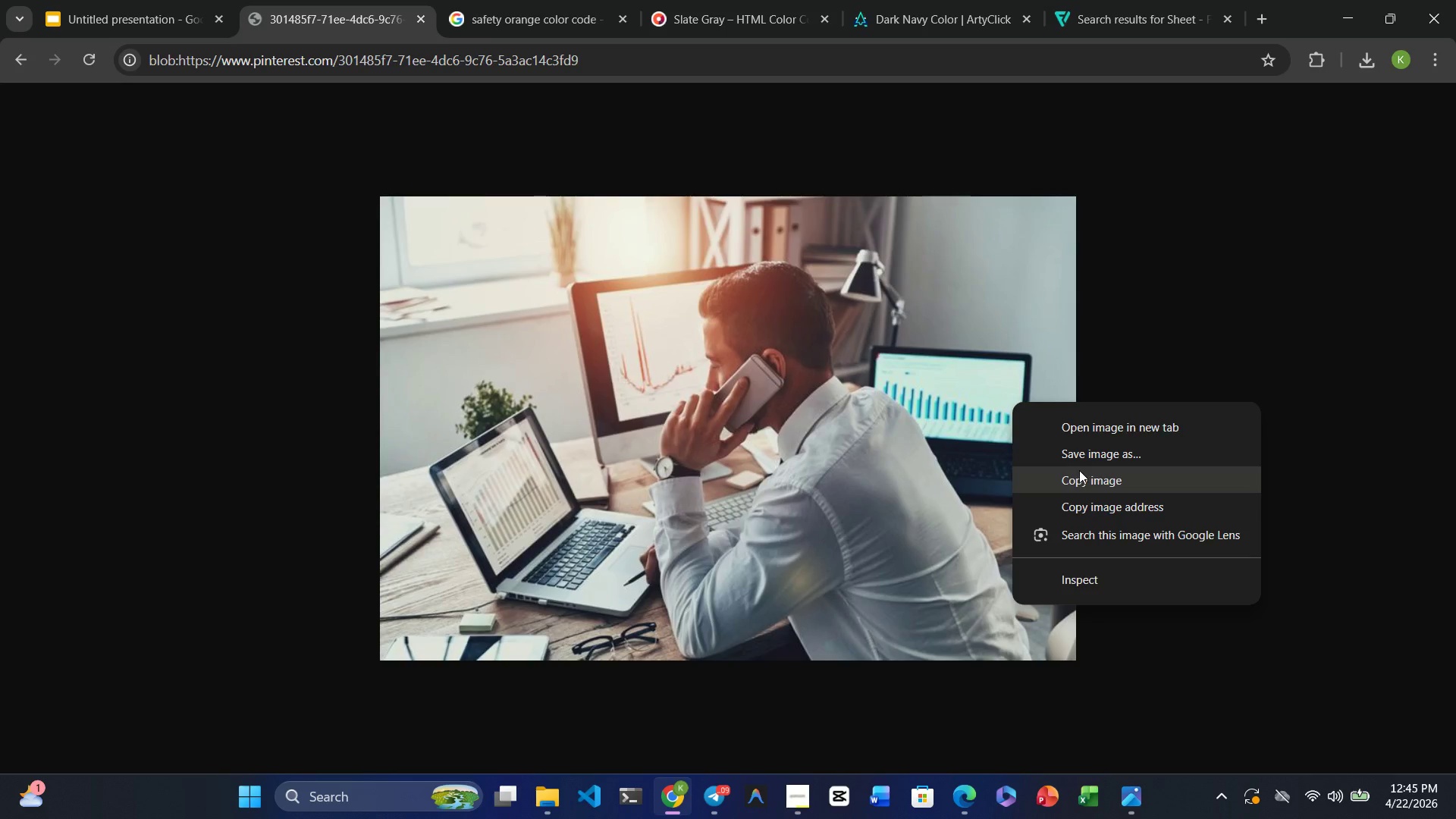 
left_click([1109, 450])
 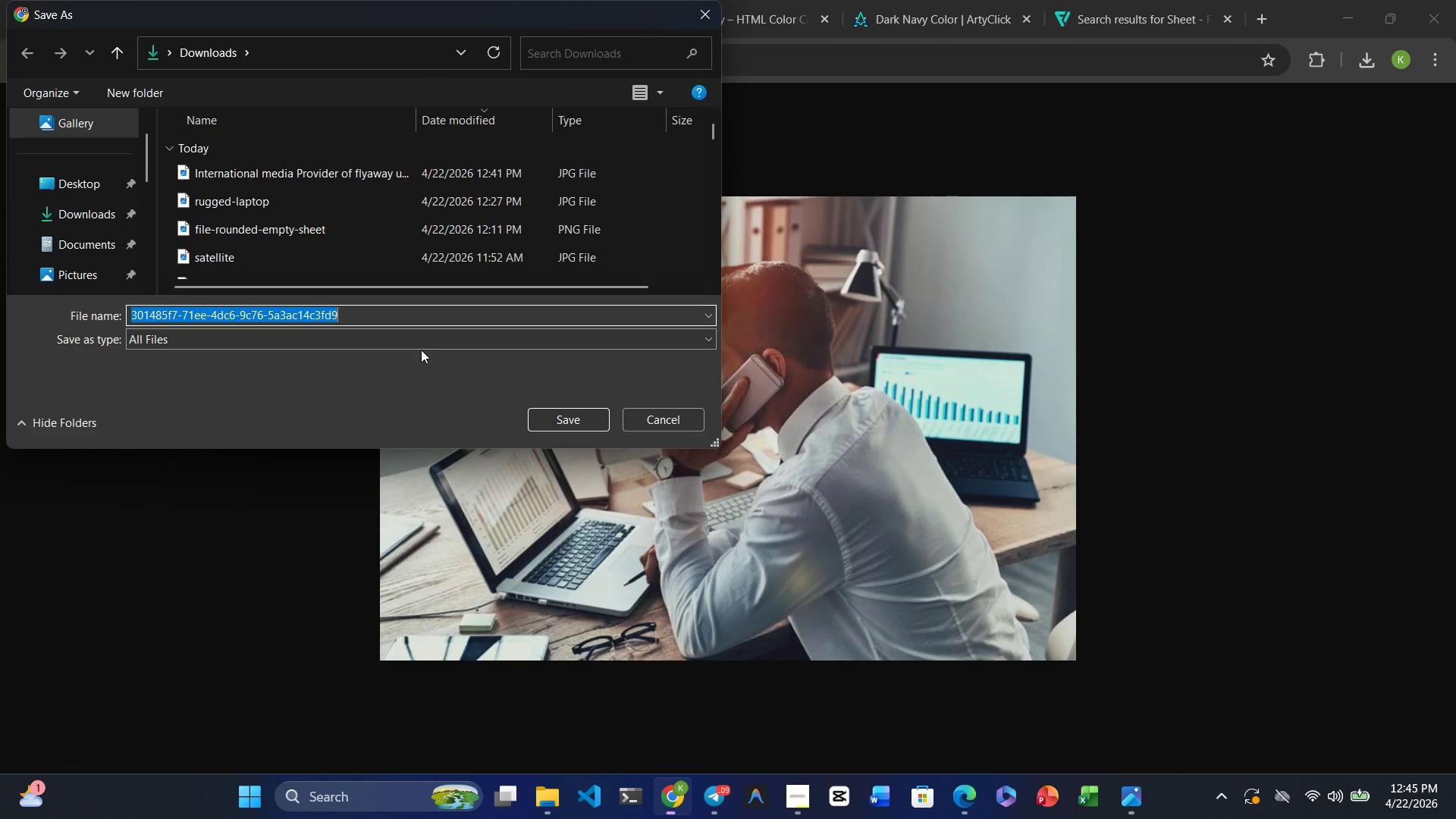 
type(realtime)
 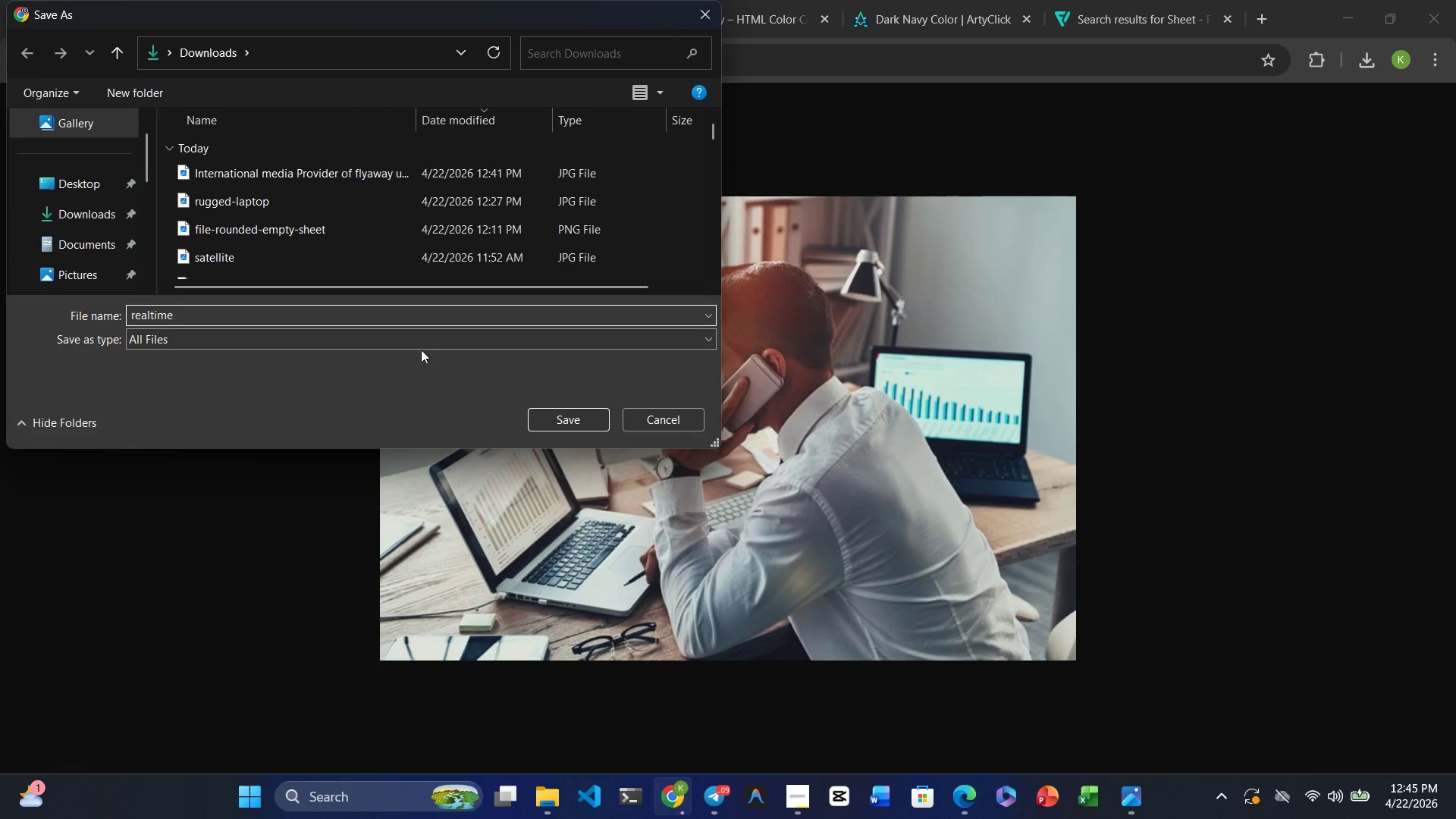 
key(Enter)
 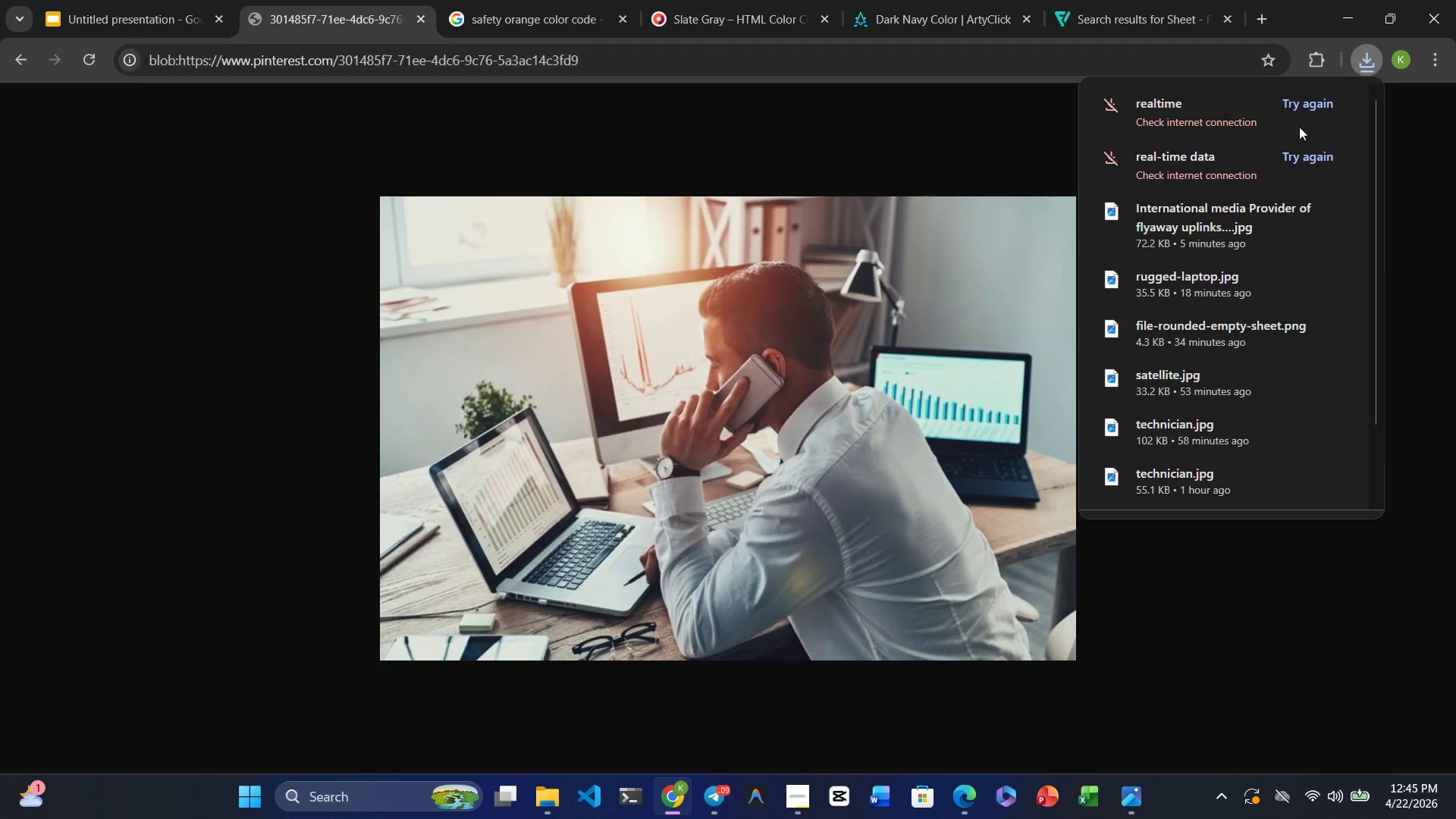 
left_click([1313, 106])
 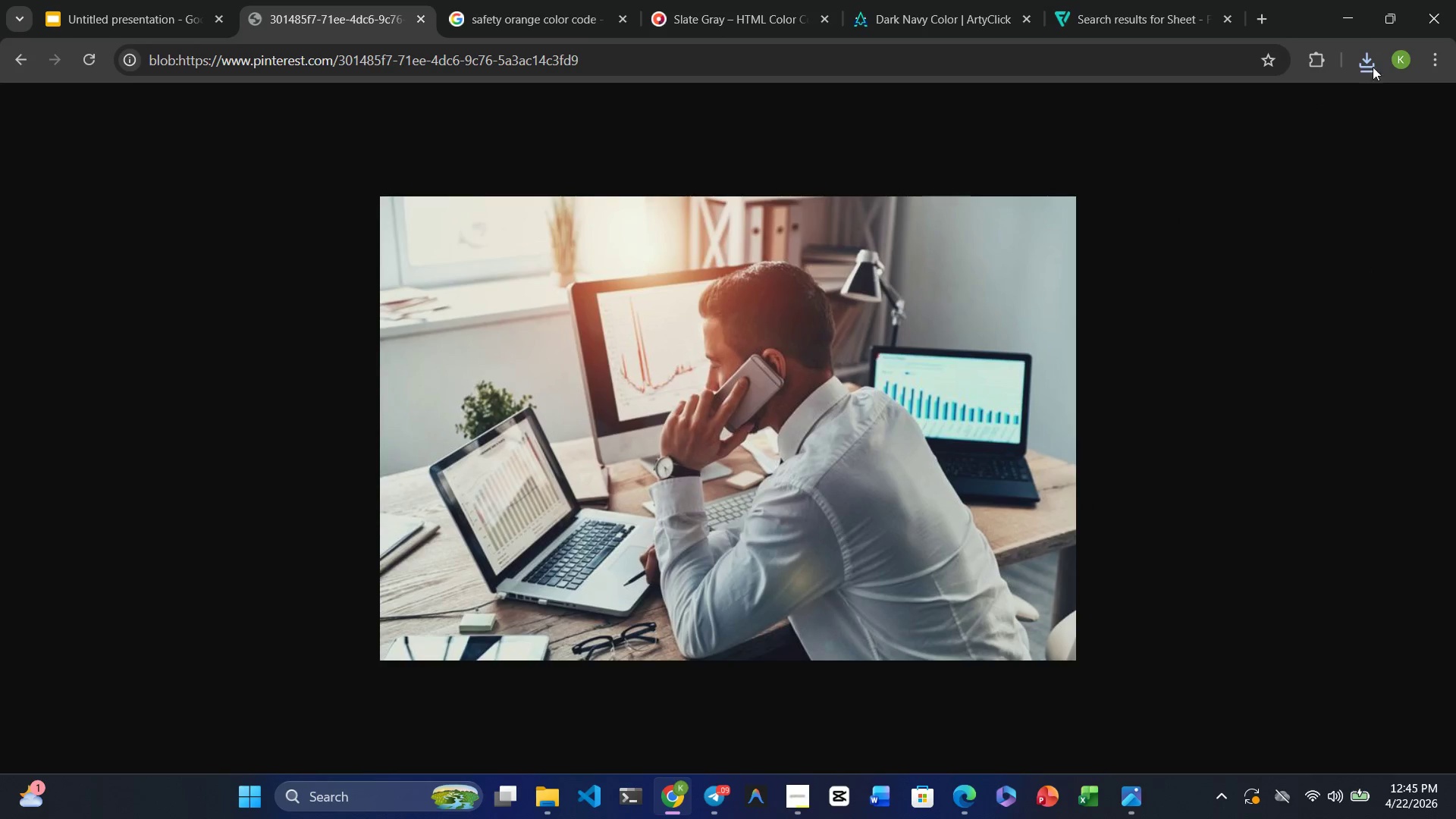 
left_click([1365, 61])
 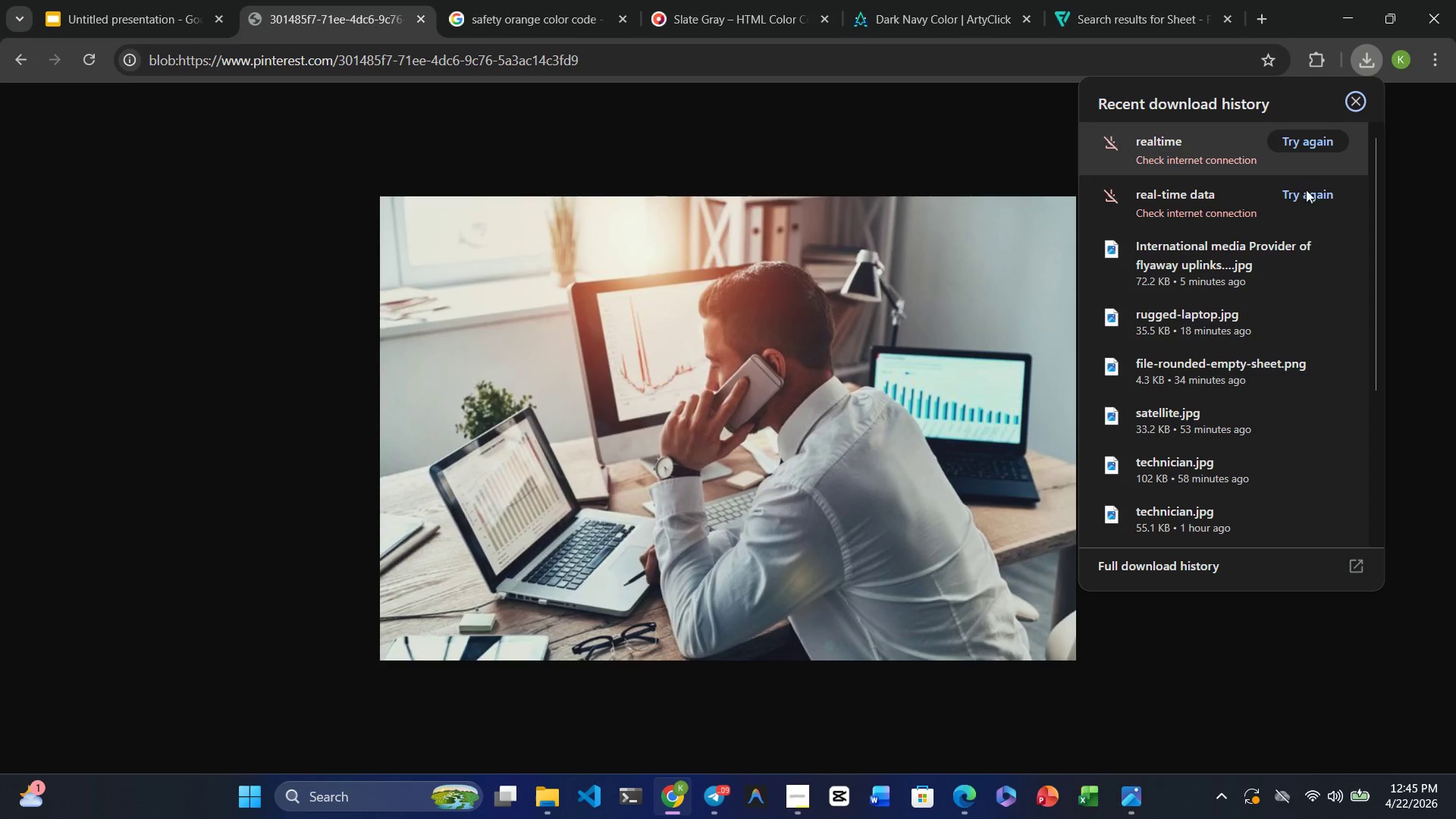 
left_click([1306, 196])
 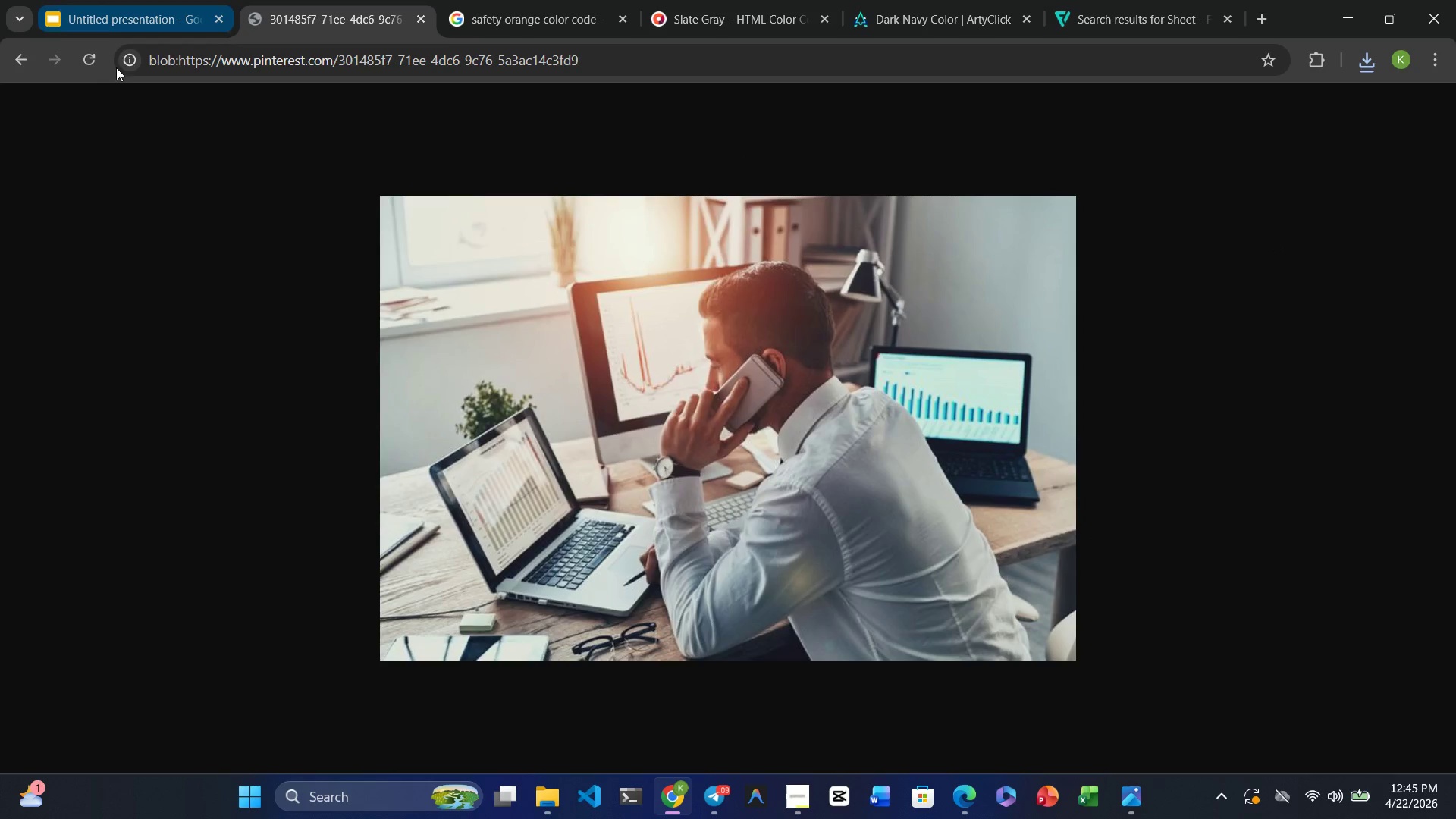 
left_click([34, 70])
 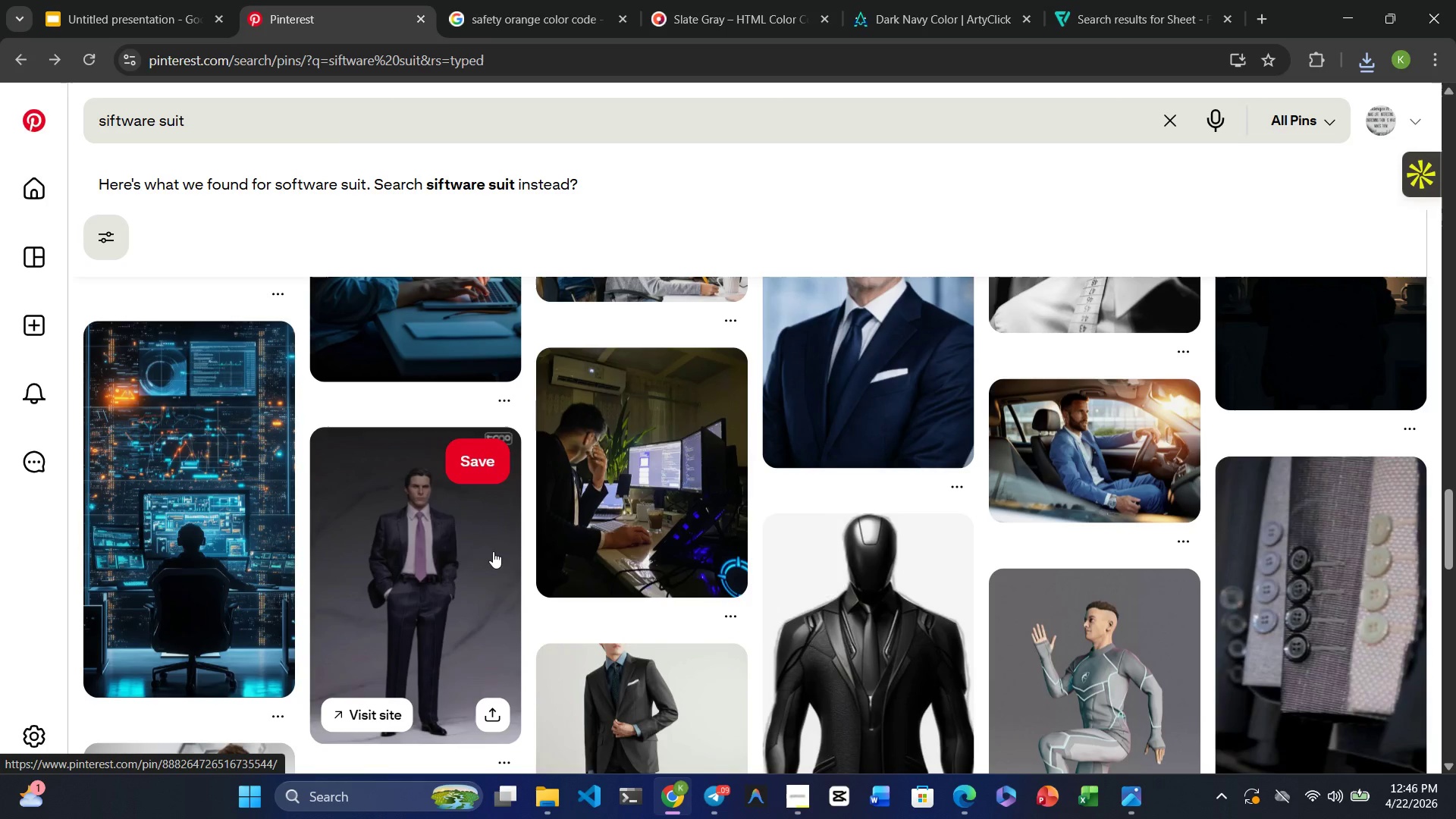 
wait(16.78)
 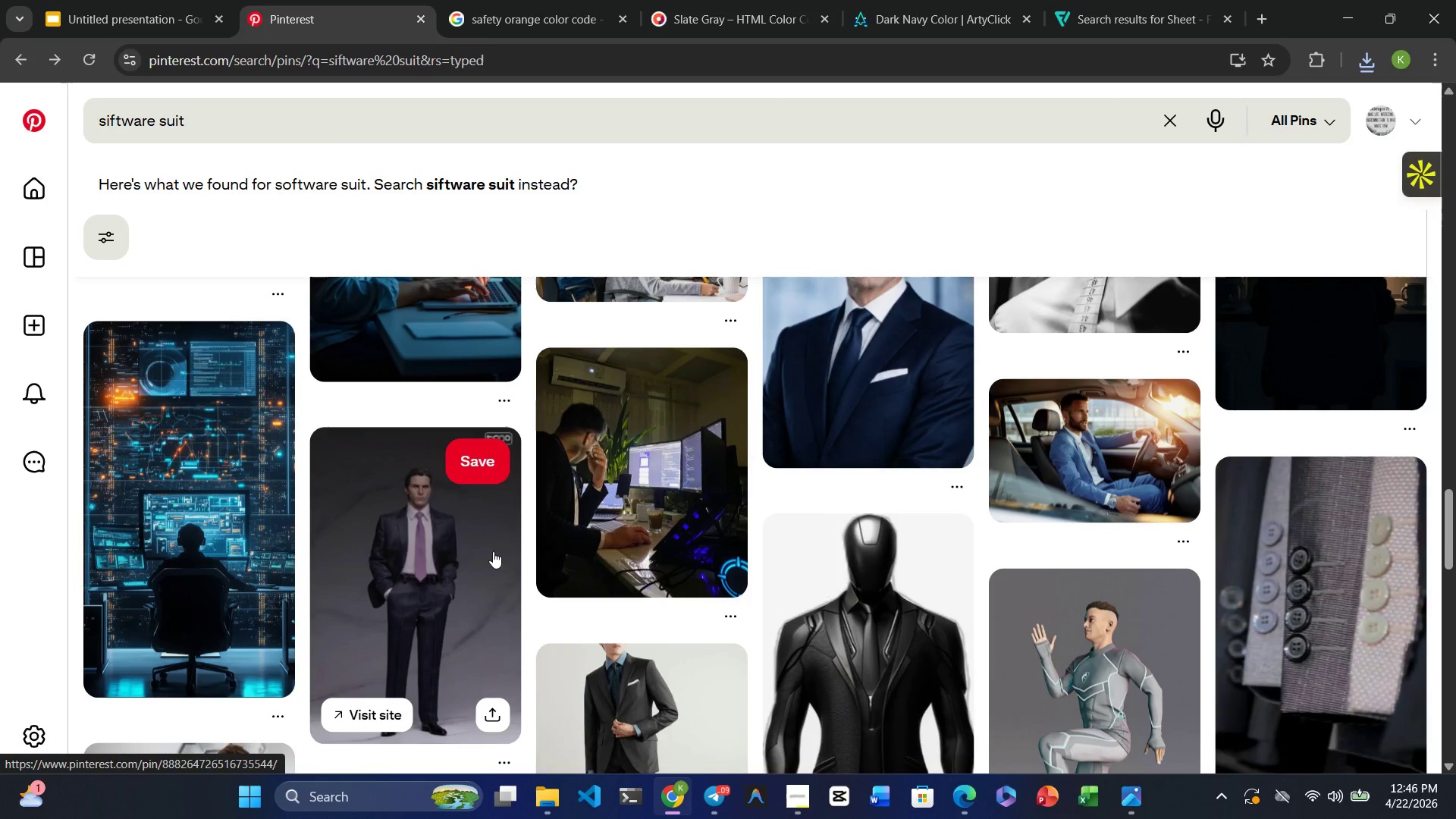 
double_click([193, 124])
 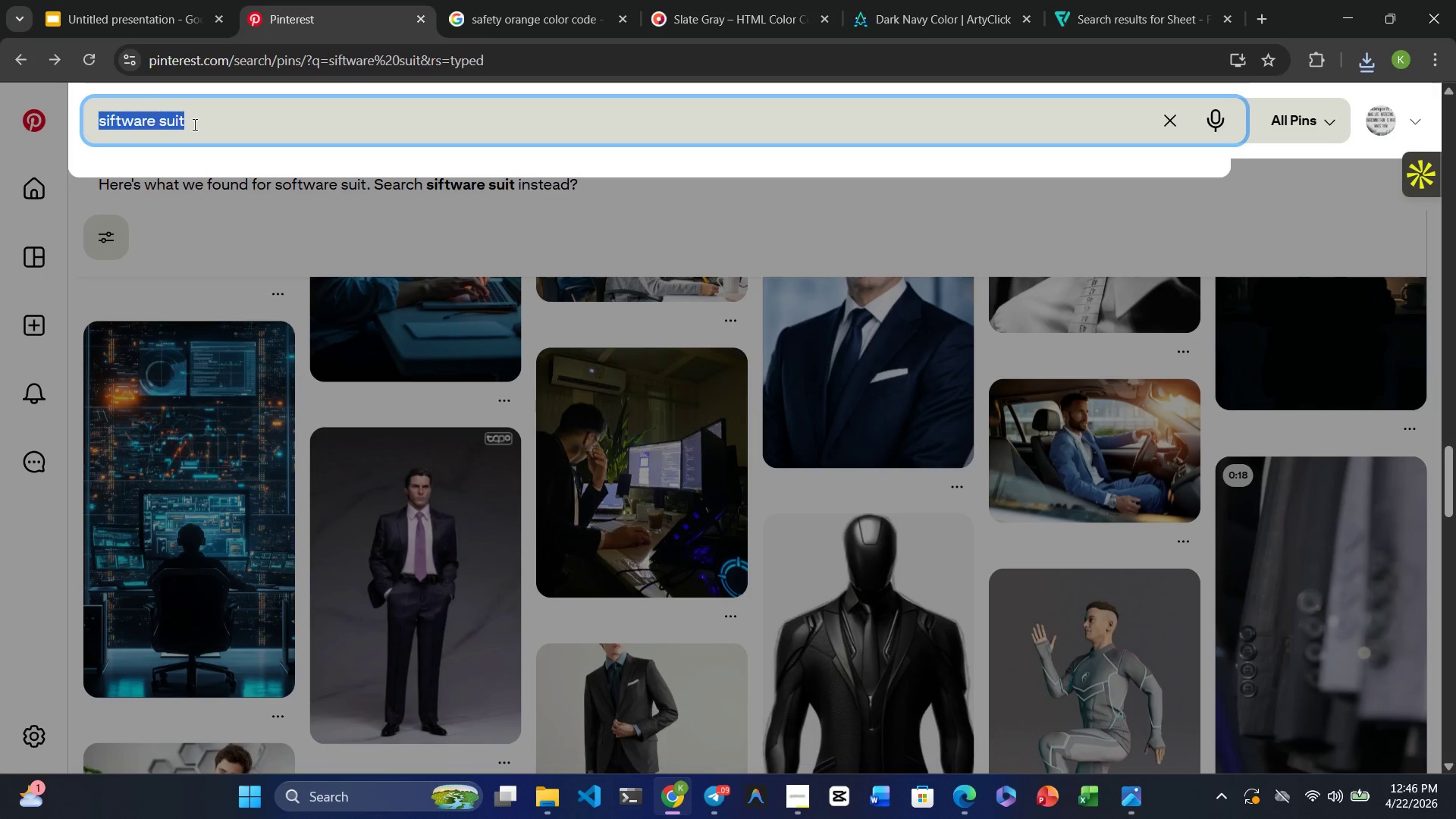 
triple_click([193, 124])
 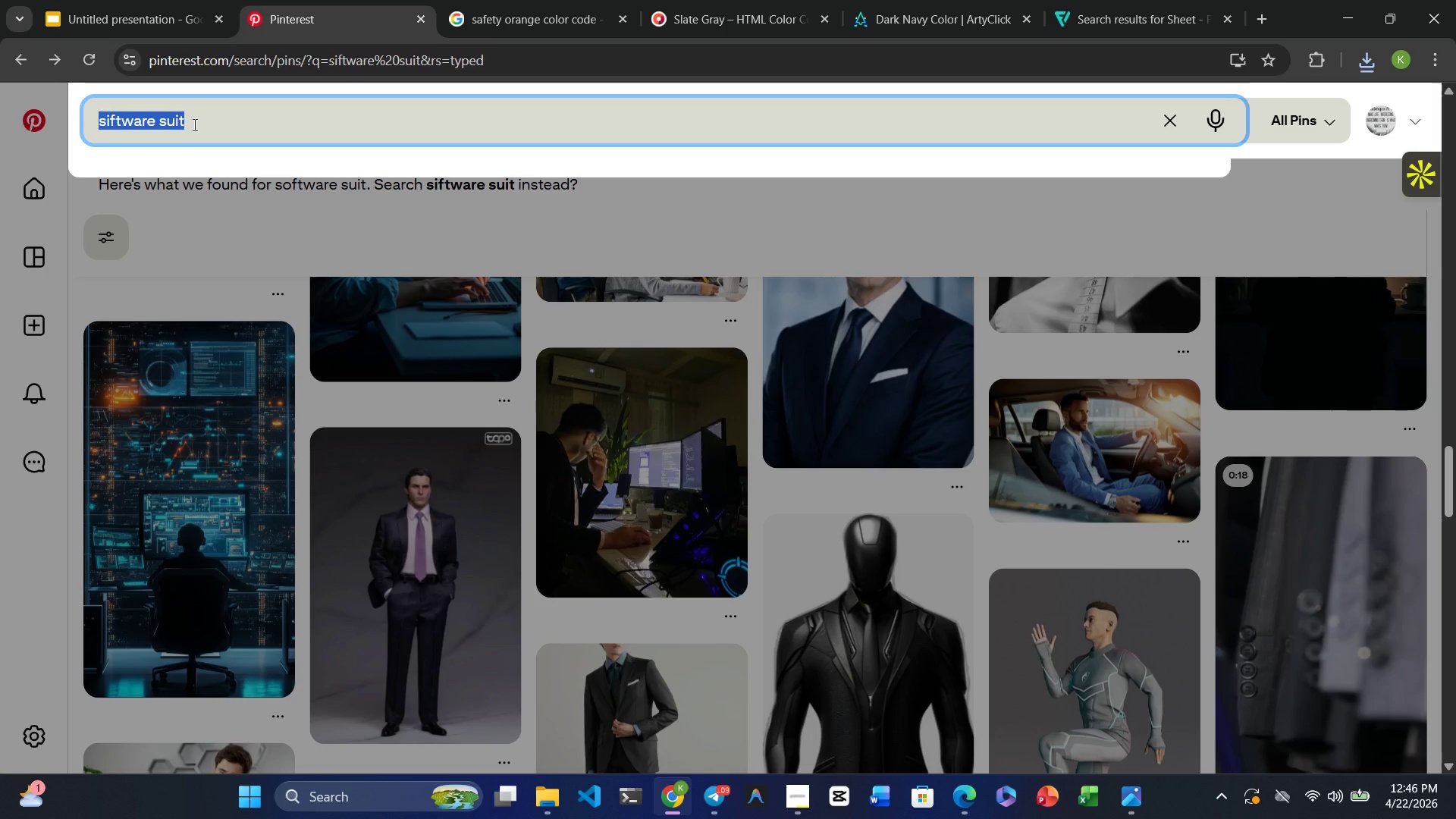 
type(custom diagonstic tool)
 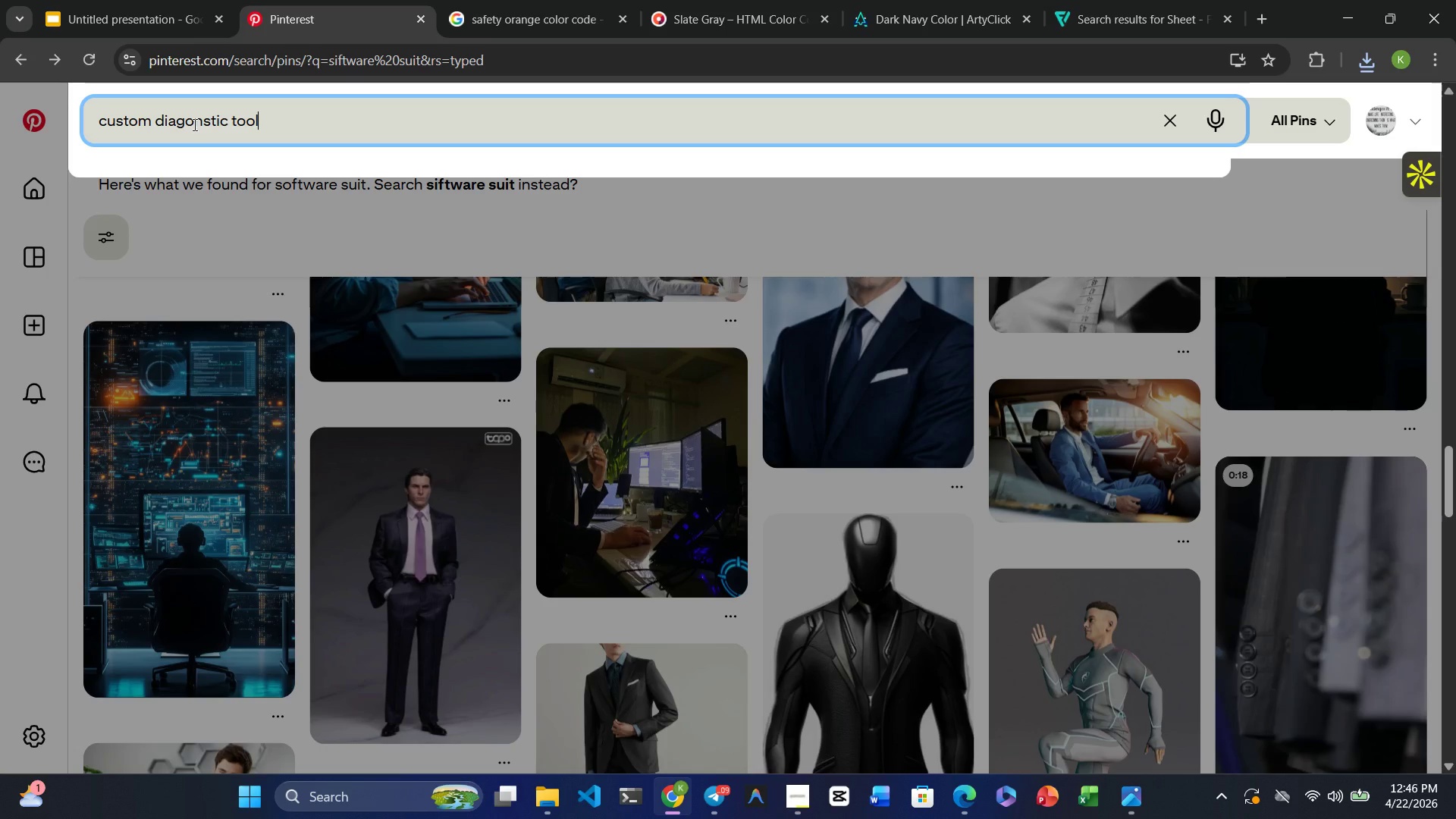 
key(Enter)
 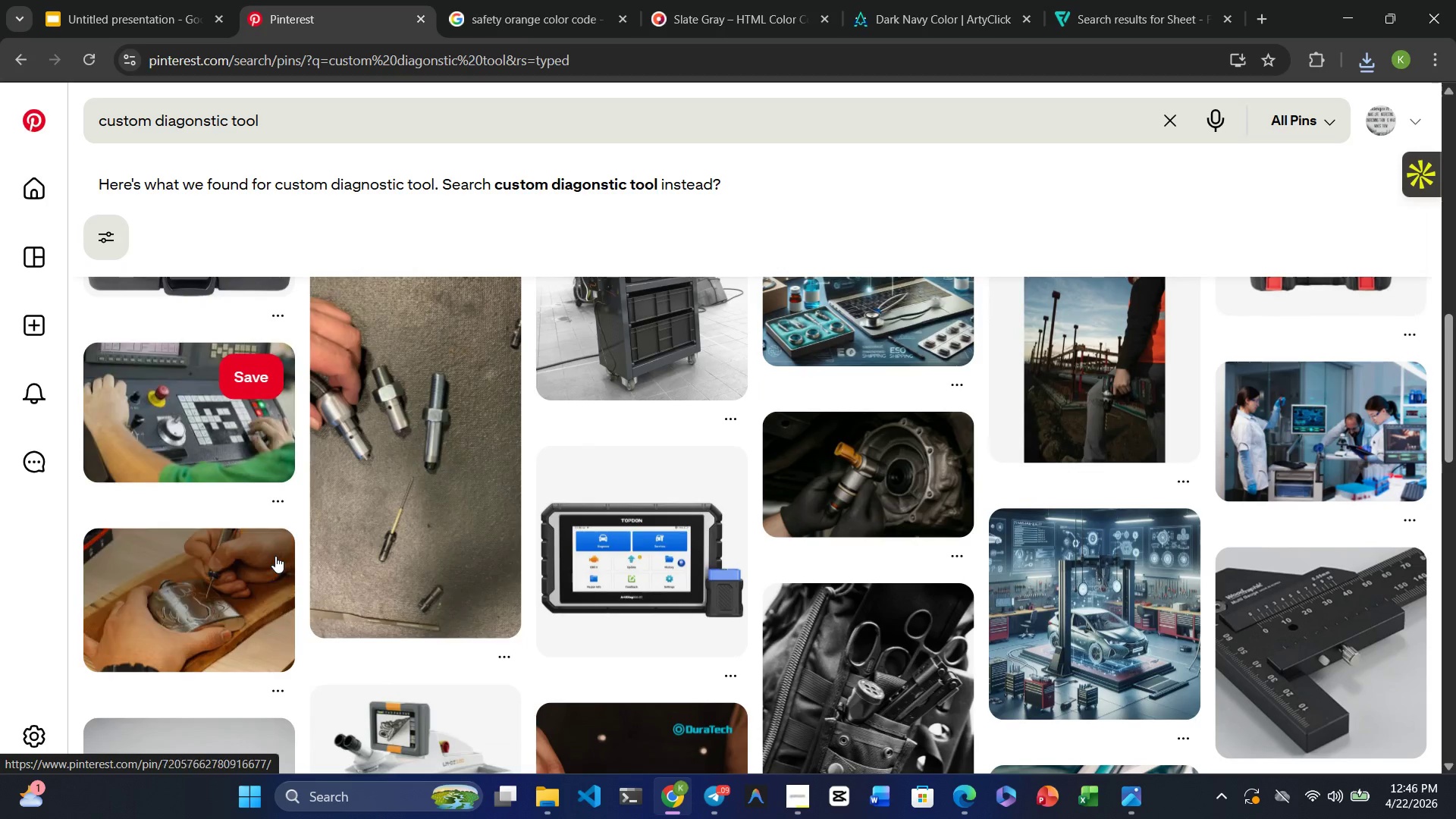 
wait(26.22)
 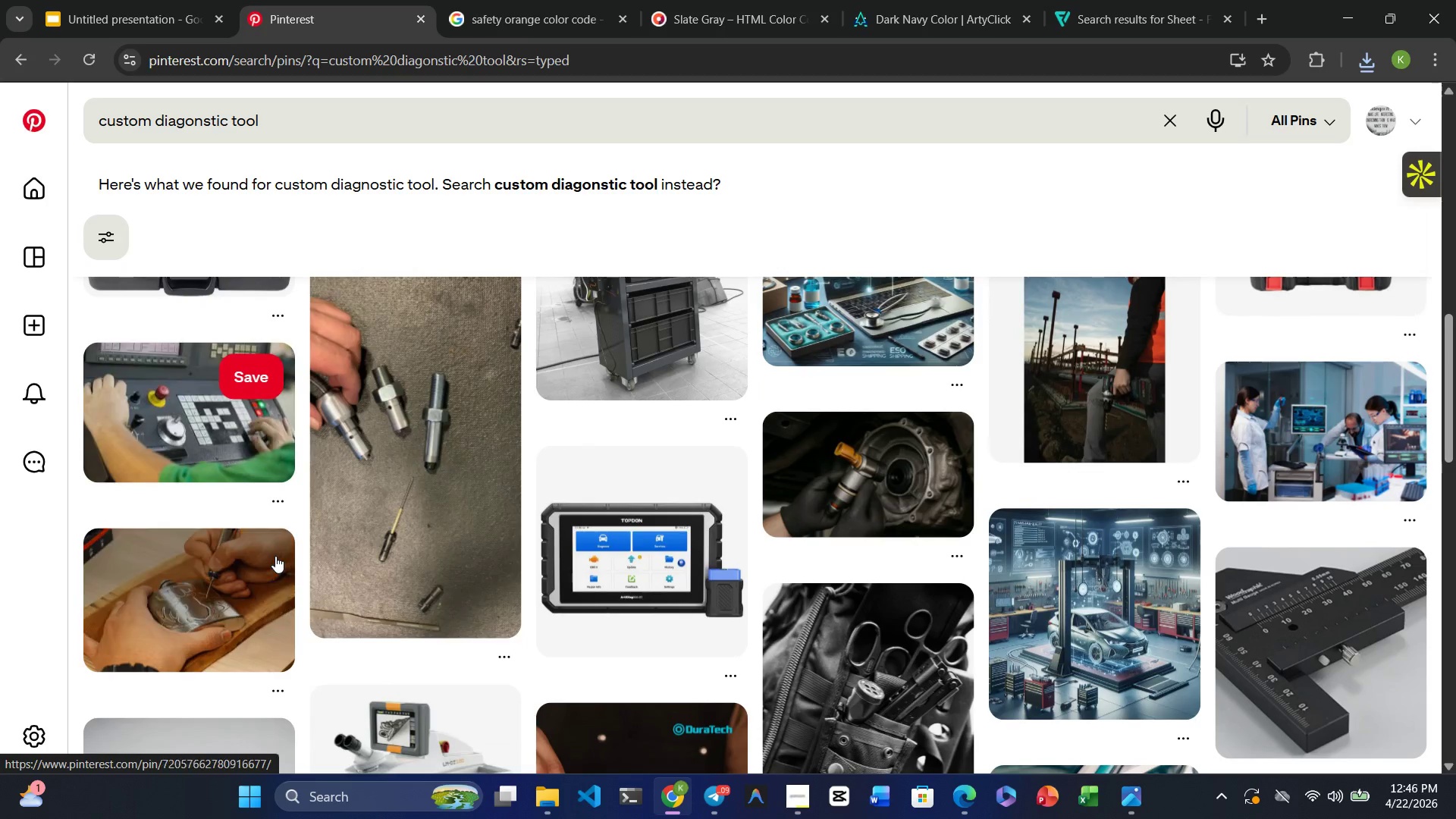 
left_click([418, 381])
 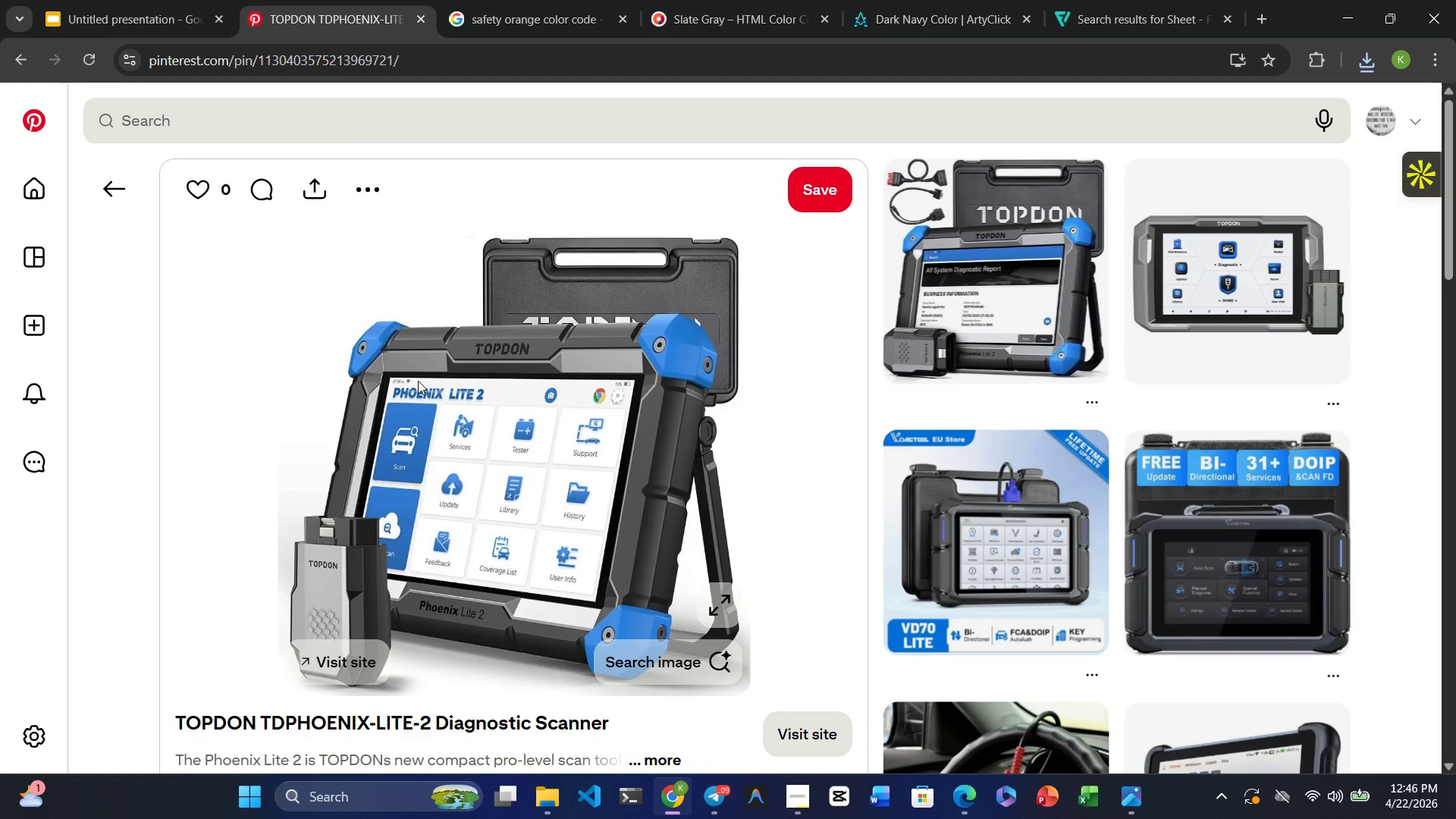 
wait(10.19)
 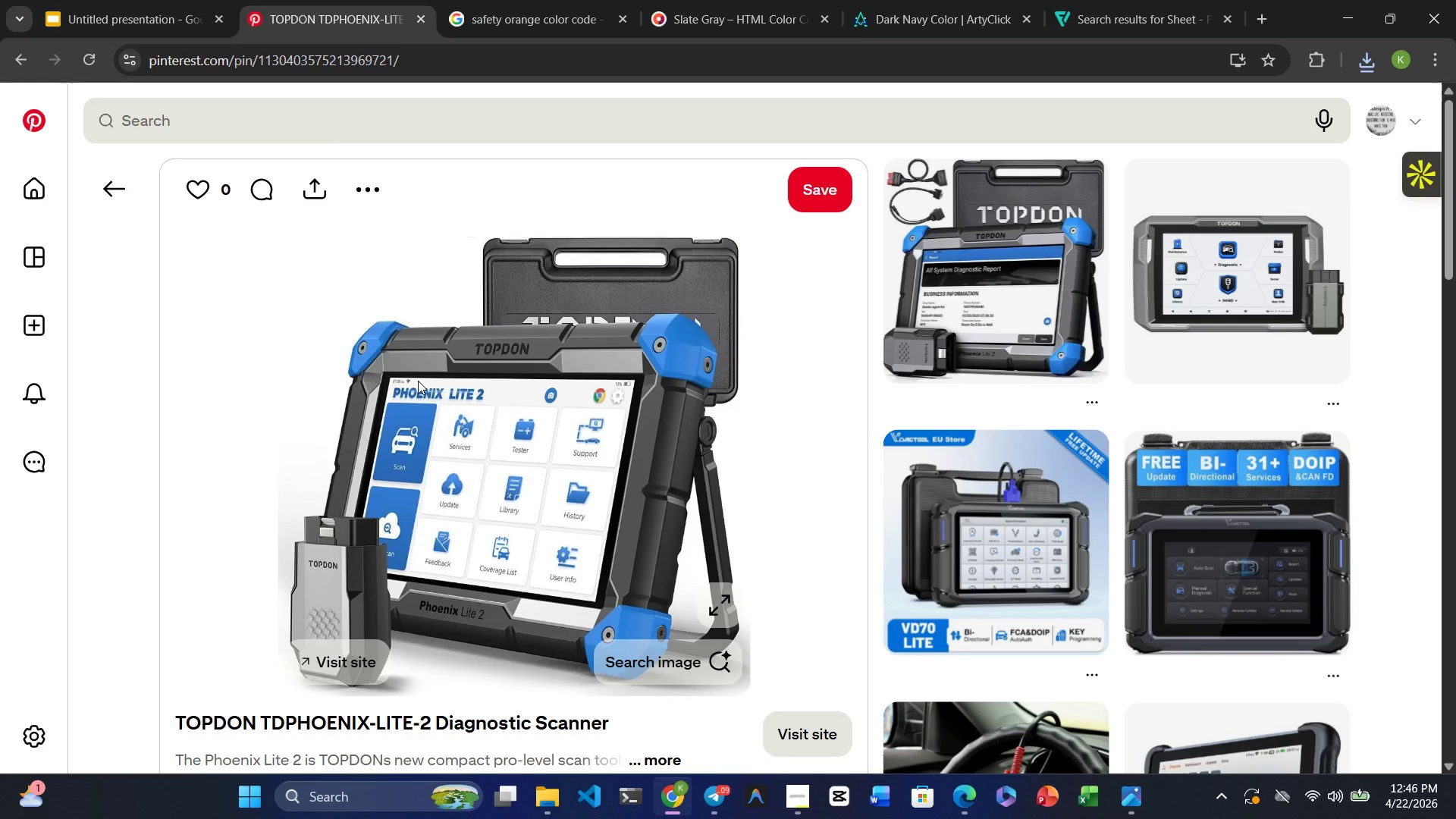 
left_click([1193, 251])
 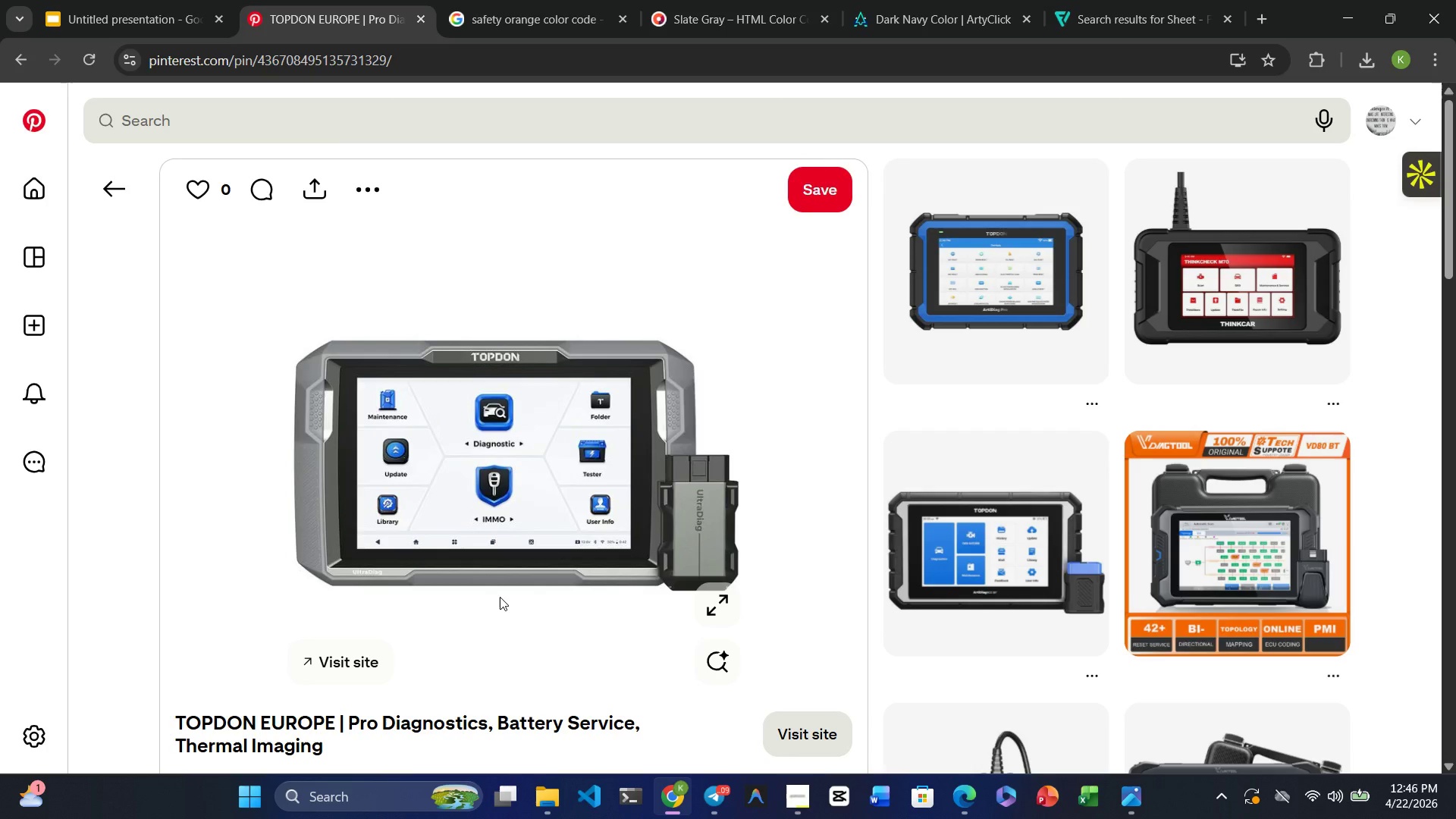 
wait(12.73)
 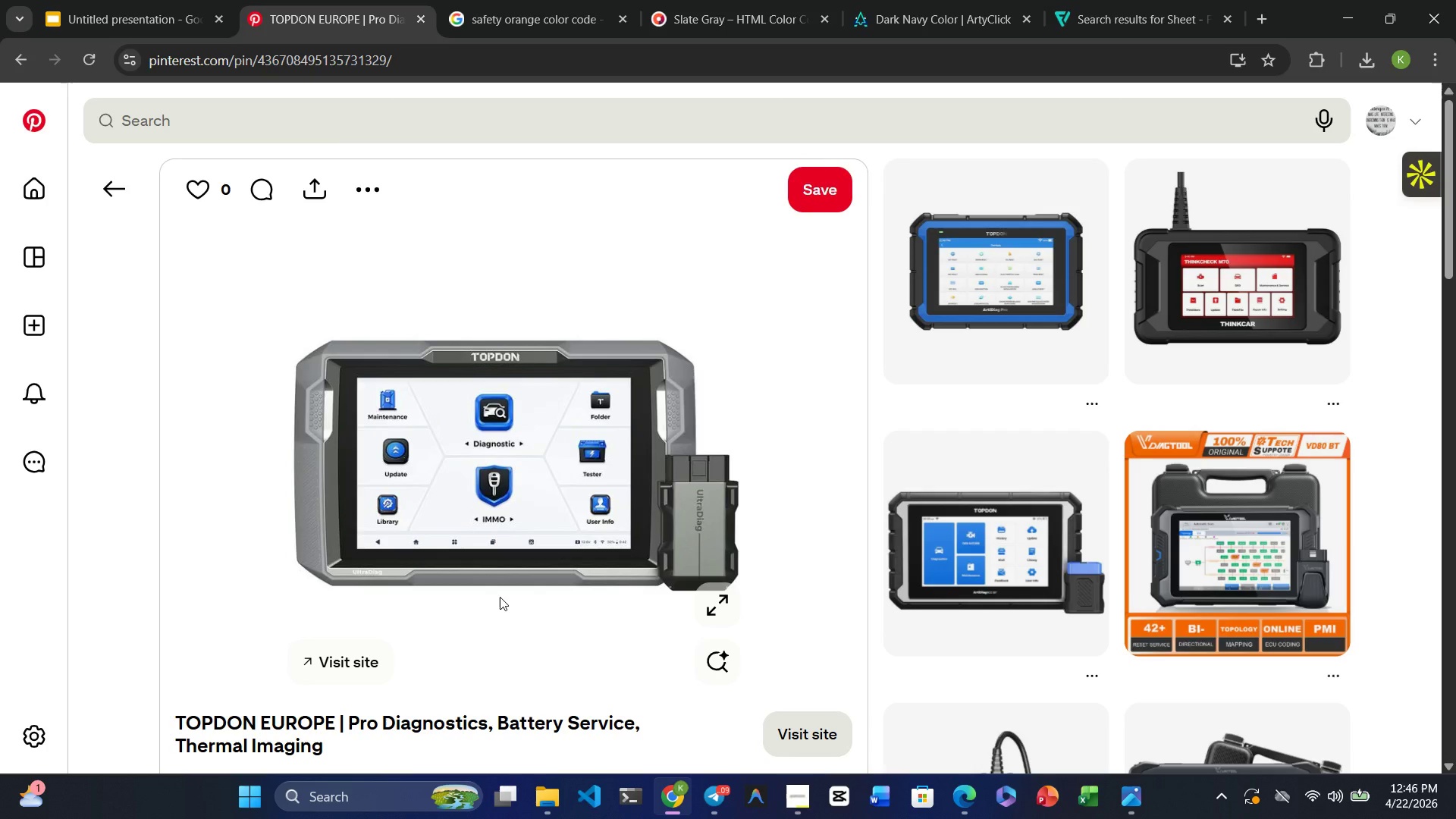 
right_click([585, 450])
 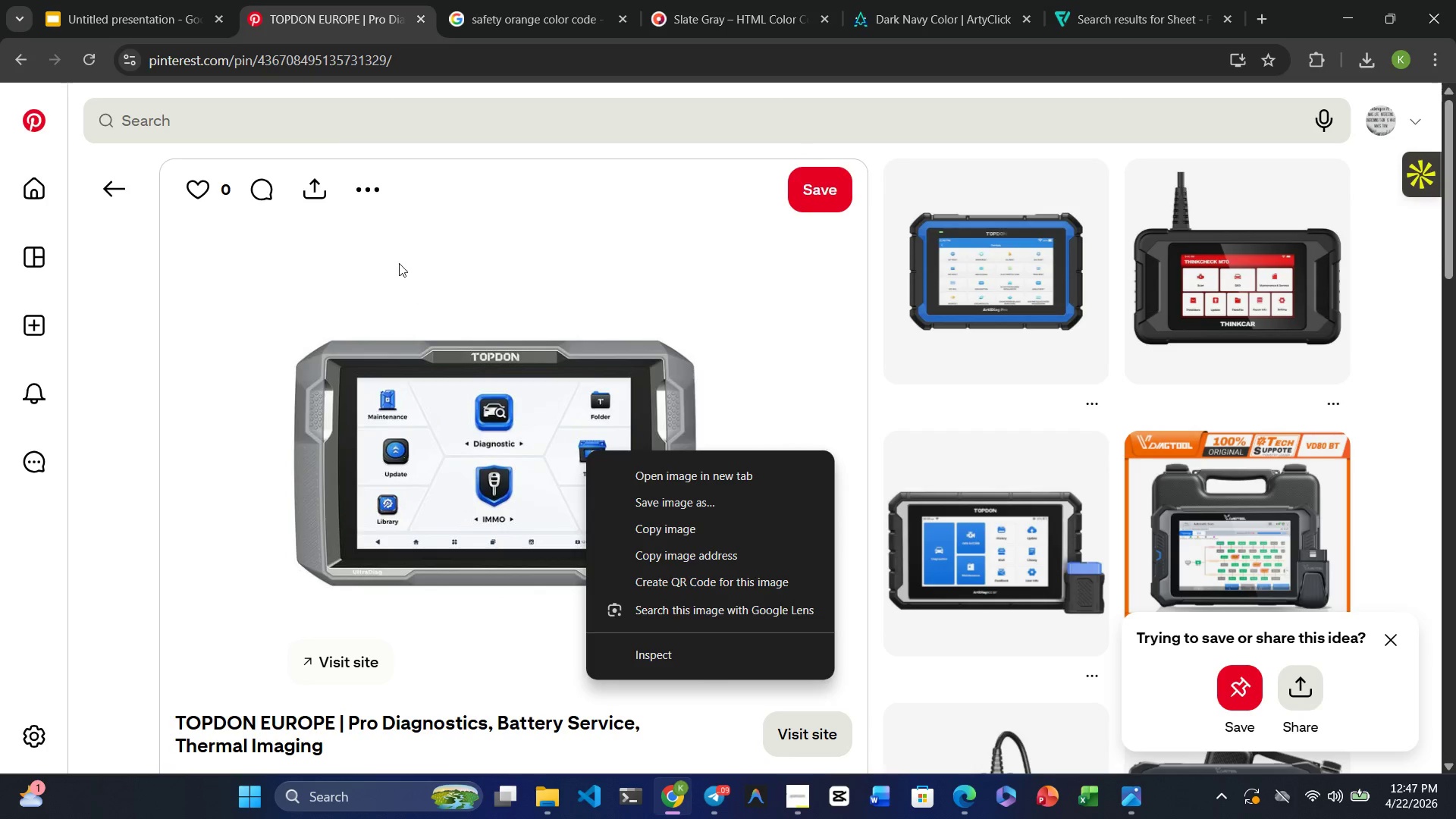 
left_click([366, 191])
 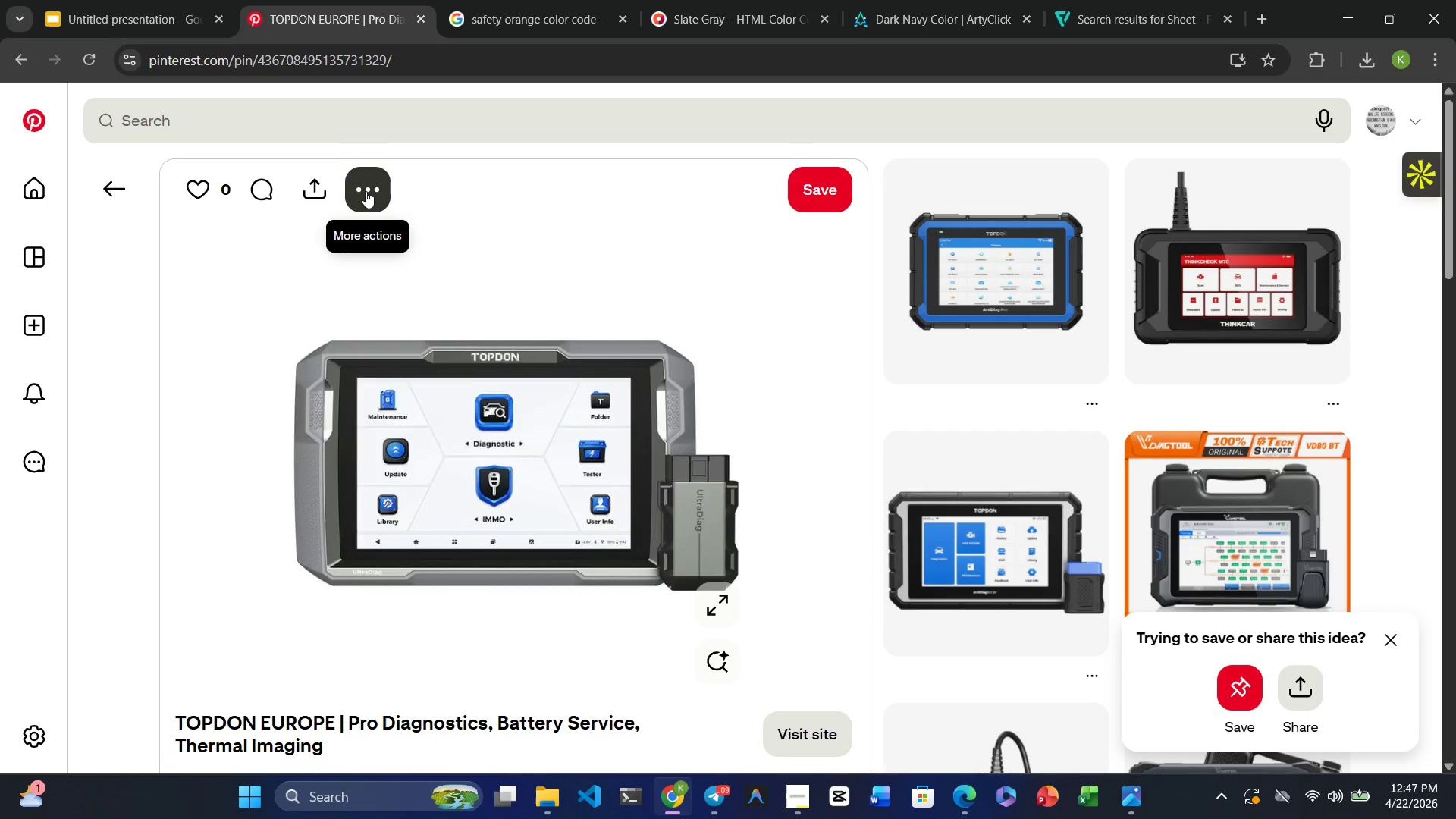 
left_click([366, 191])
 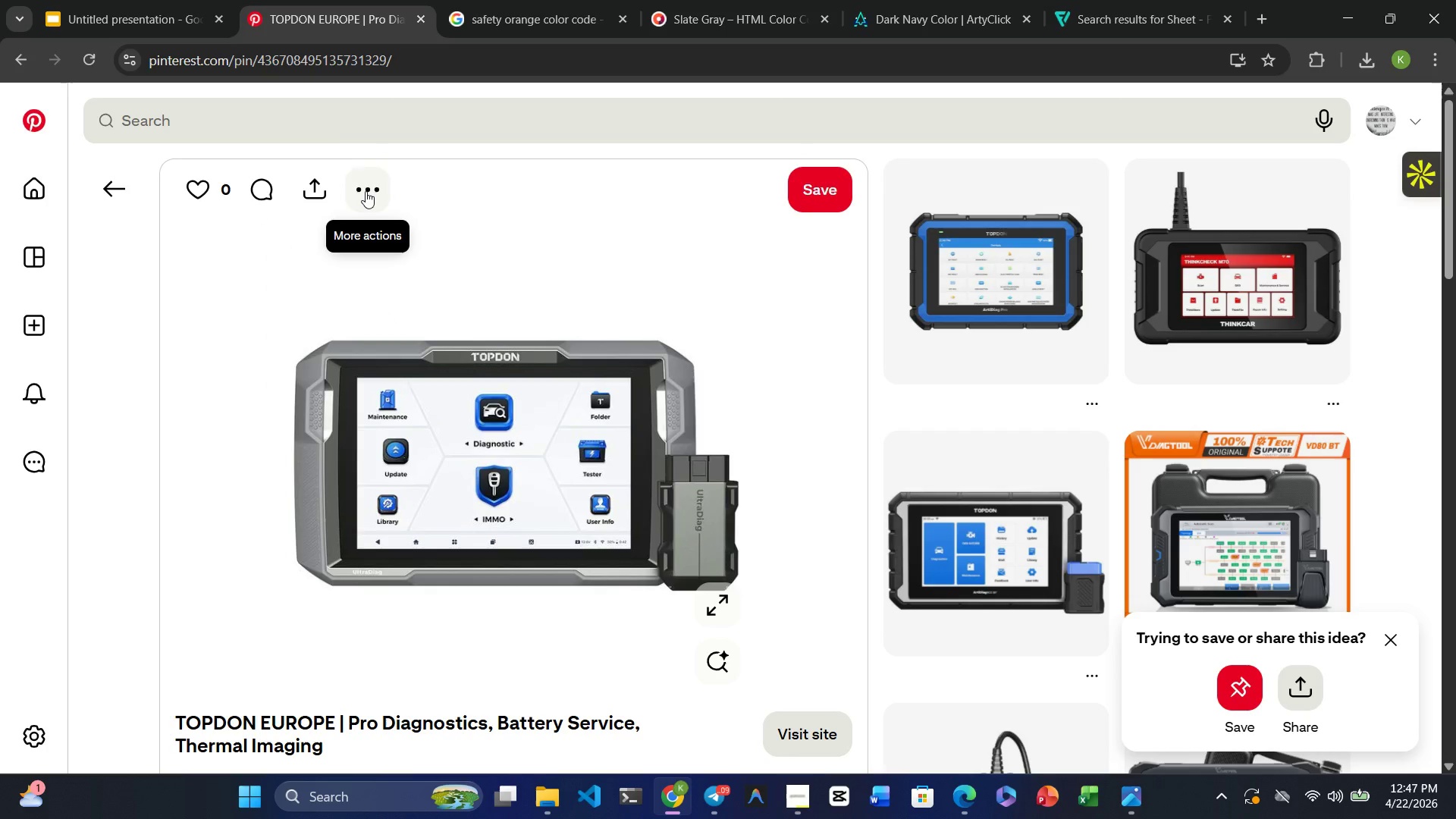 
left_click([366, 191])
 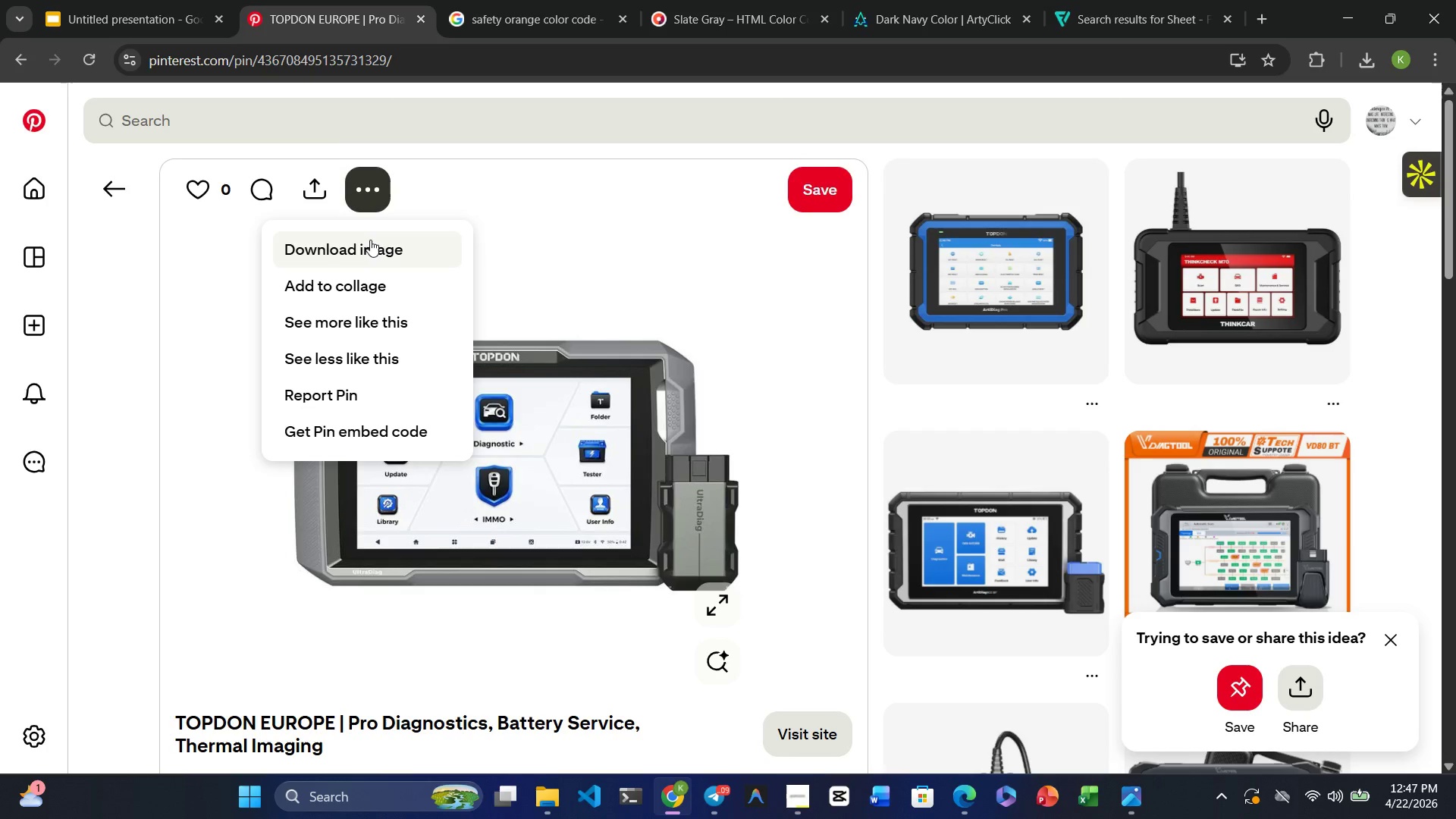 
left_click([370, 241])
 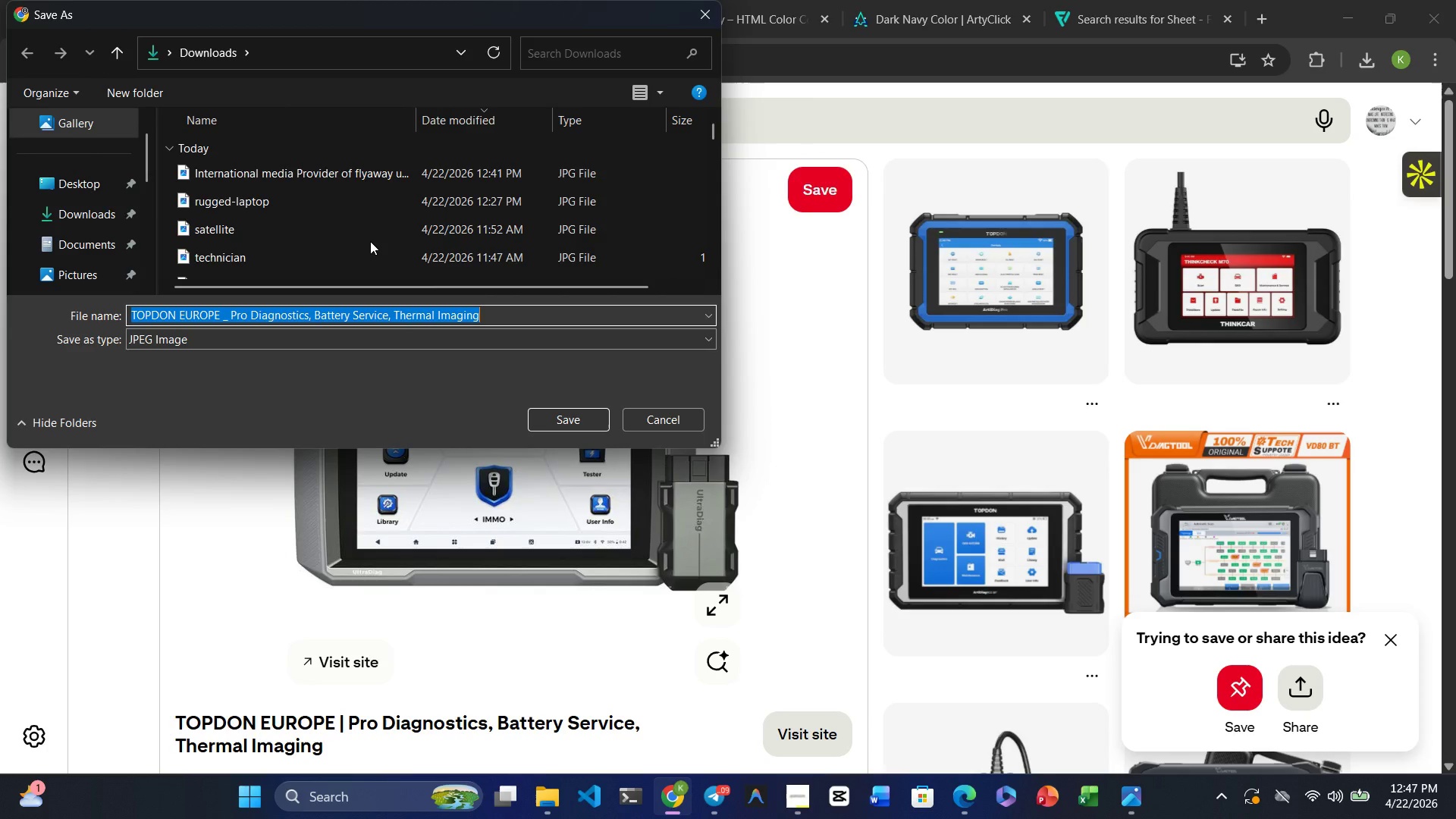 
wait(8.49)
 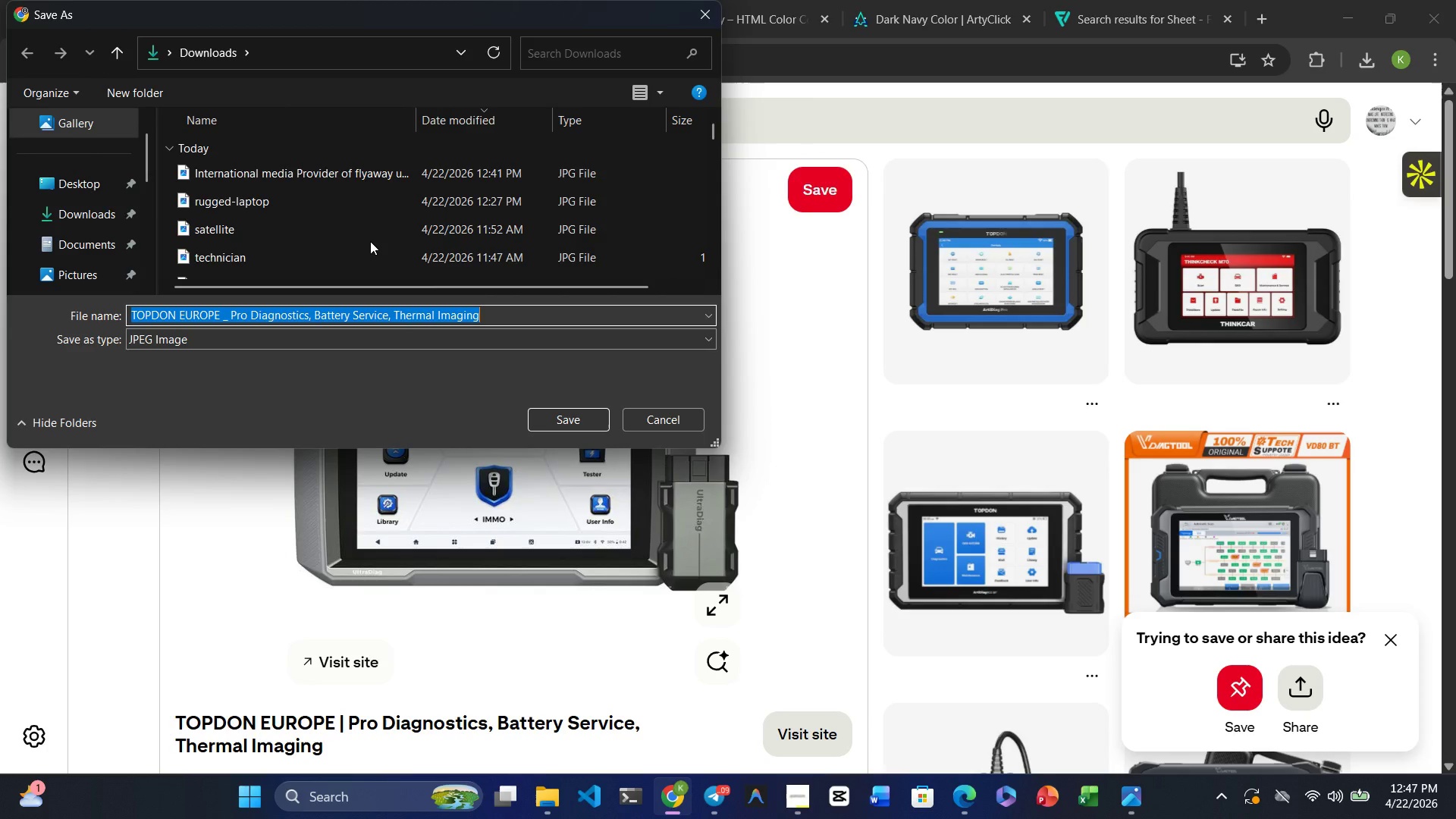 
left_click([573, 419])
 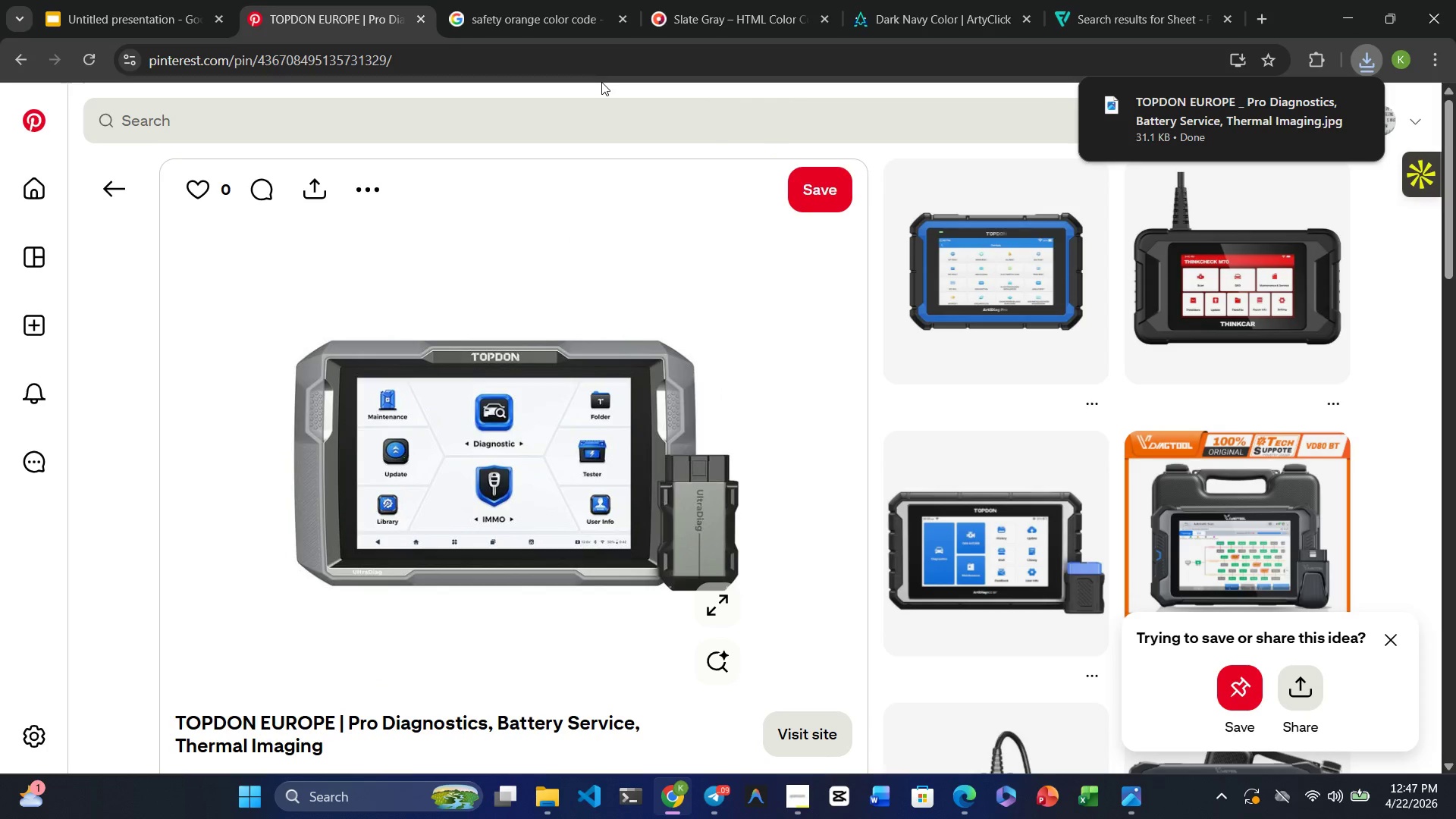 
mouse_move([766, 29])
 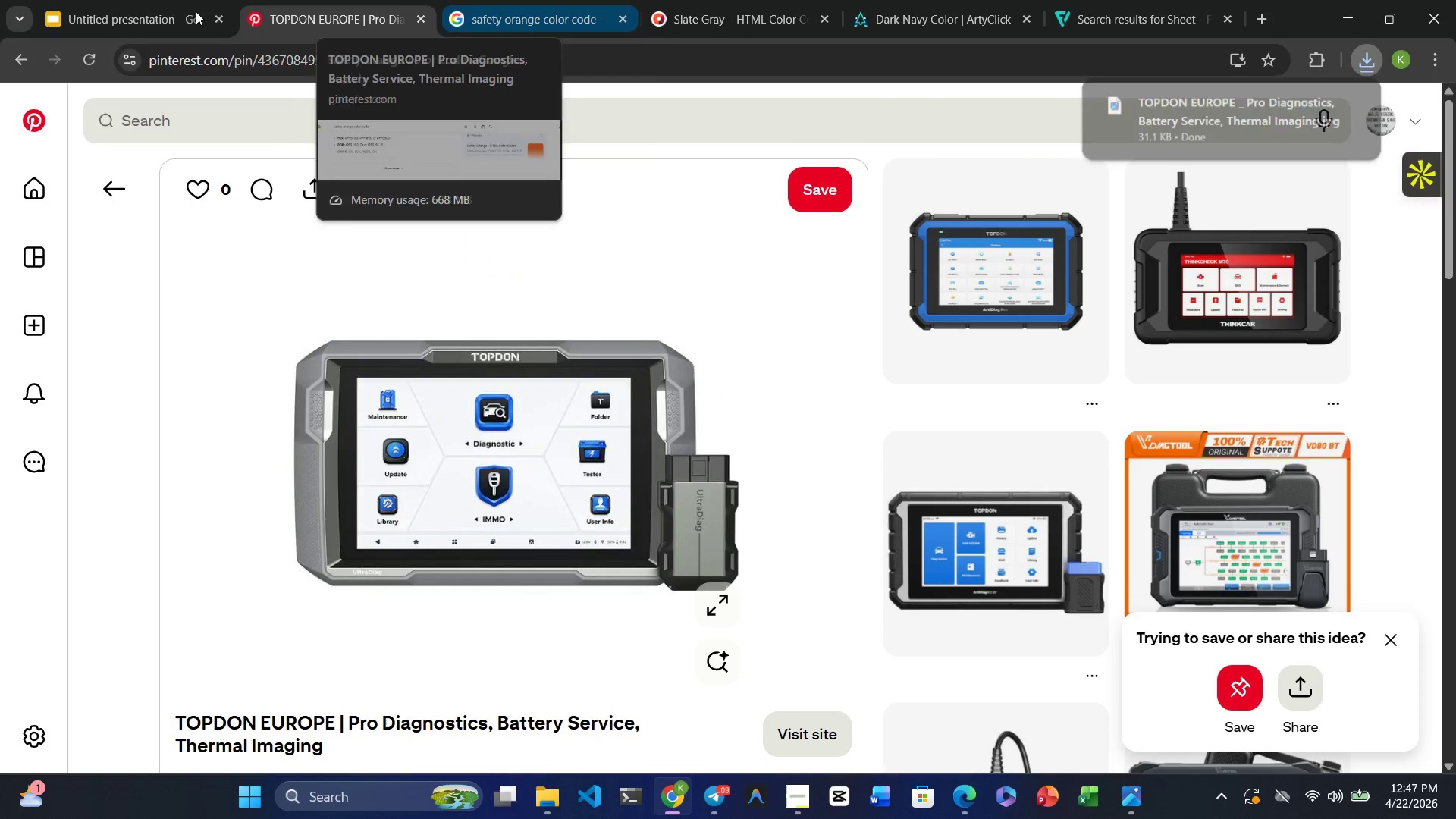 
left_click([165, 13])
 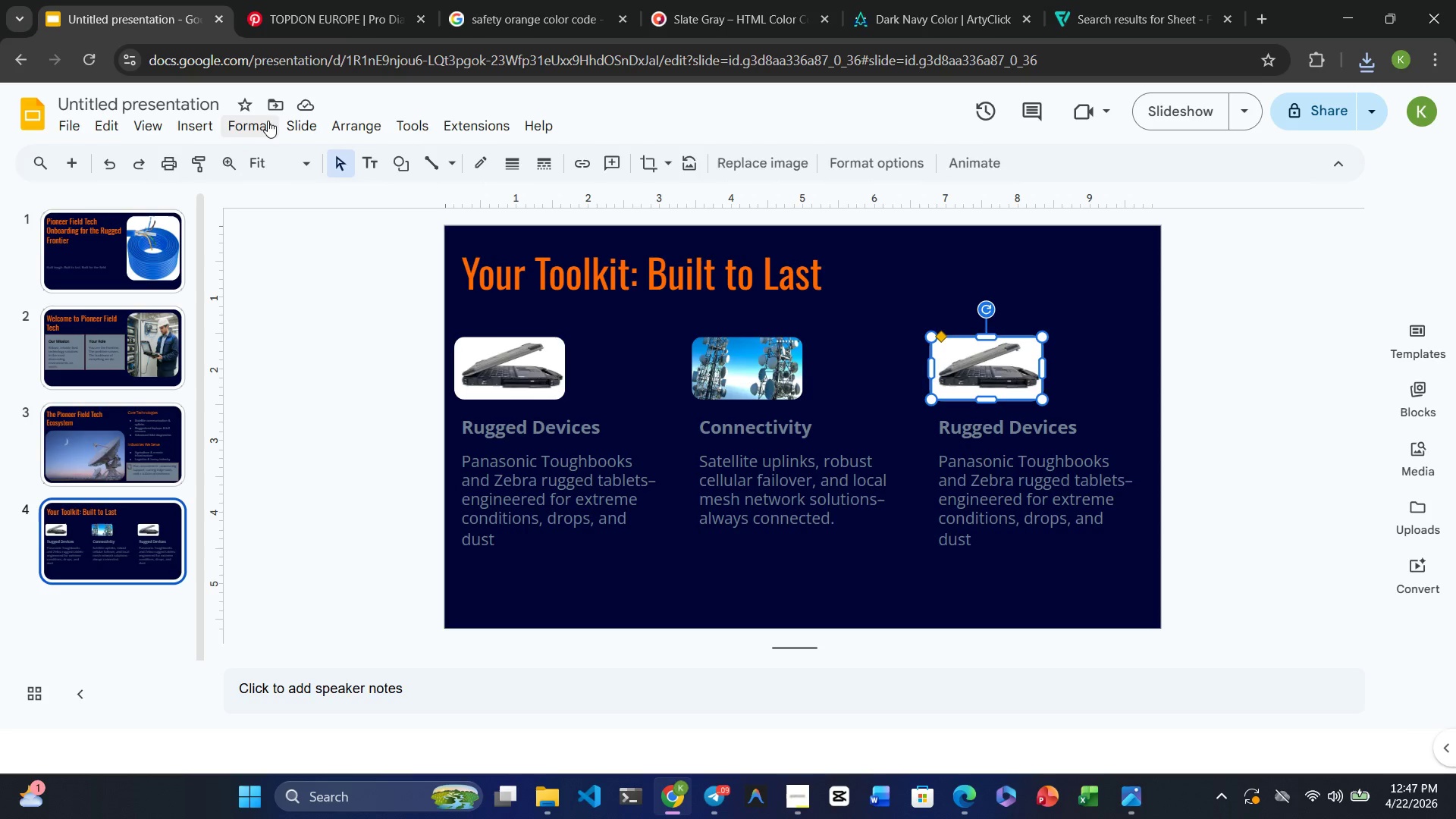 
wait(7.51)
 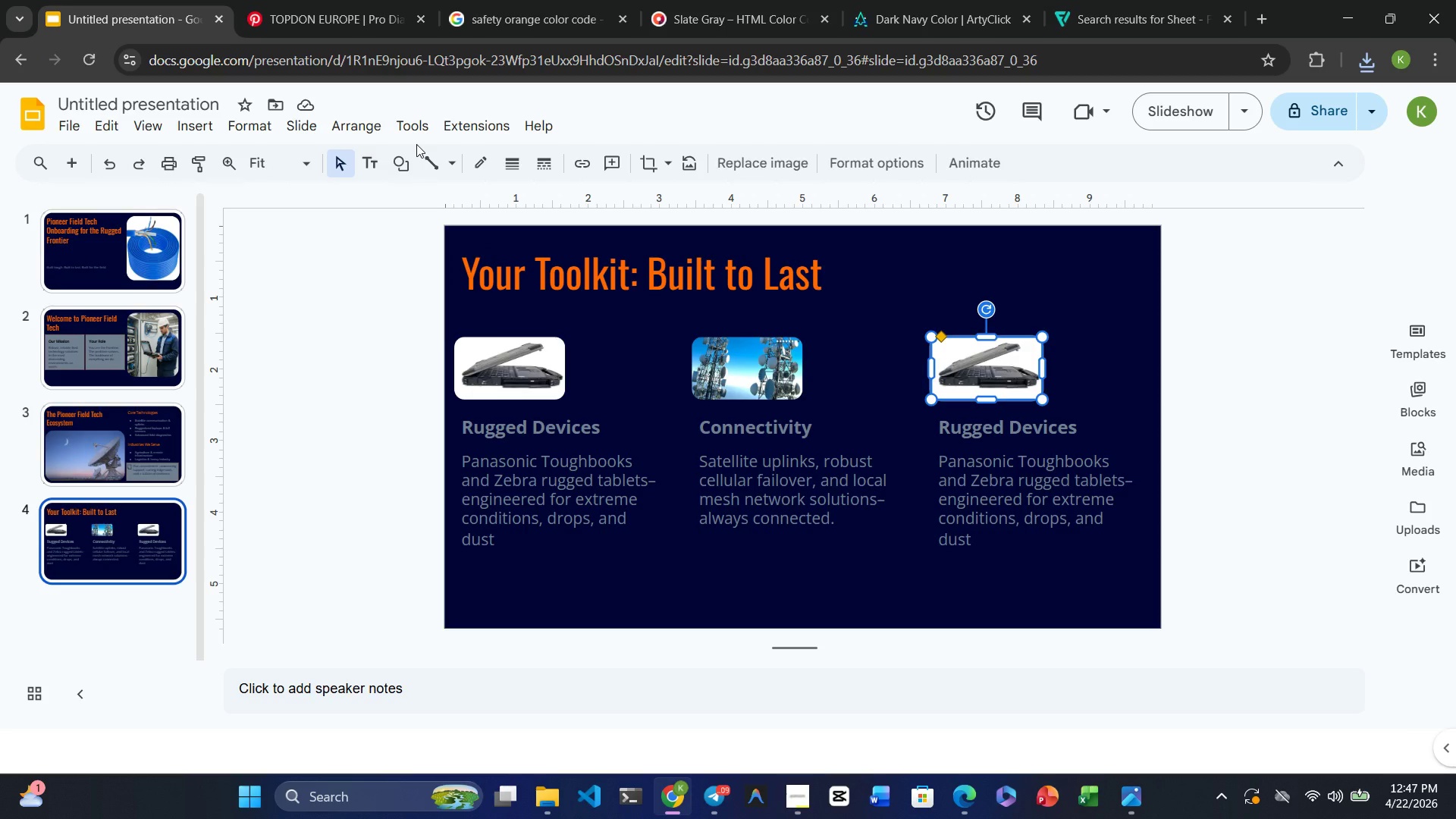 
left_click([738, 156])
 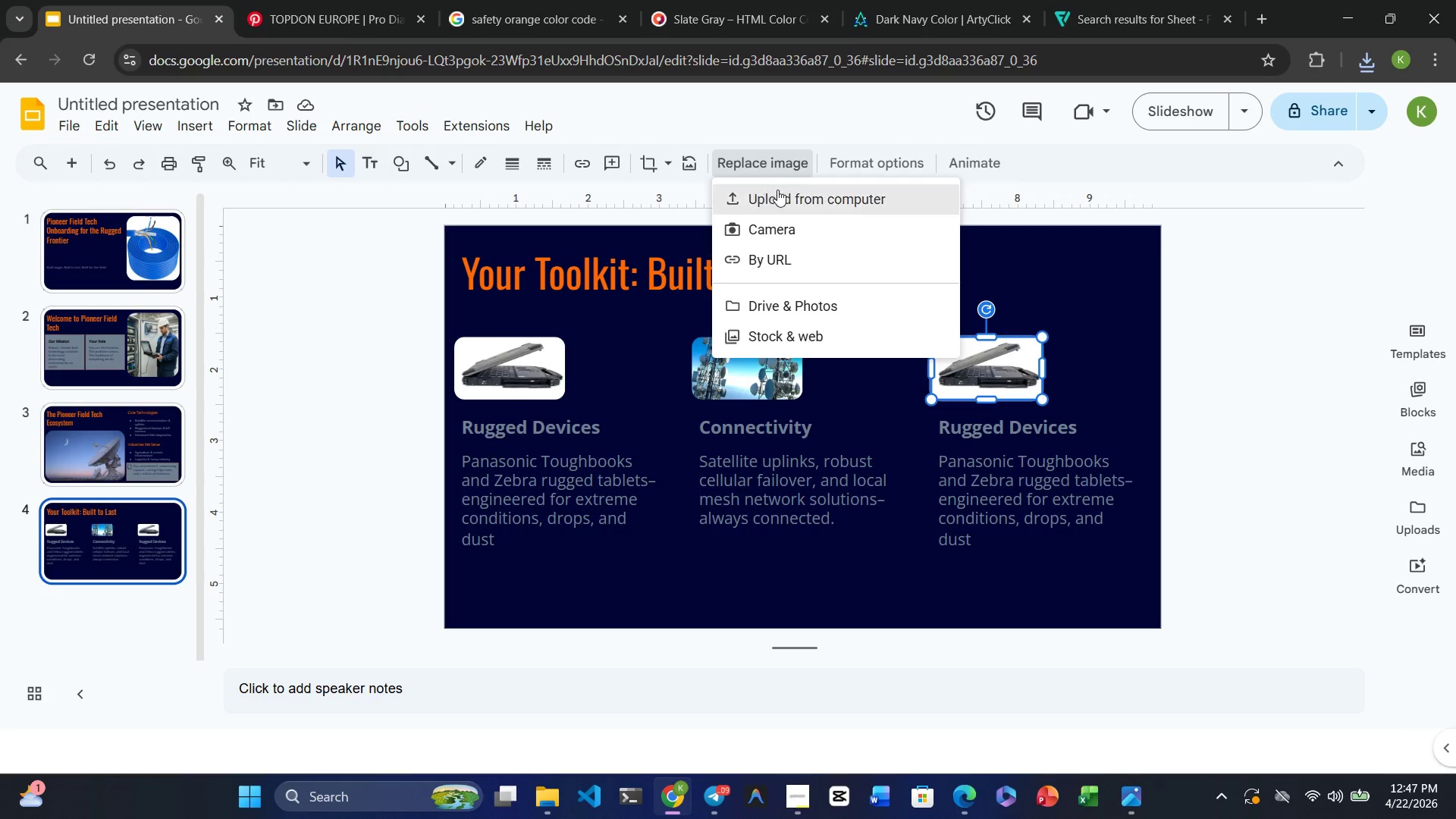 
left_click([777, 190])
 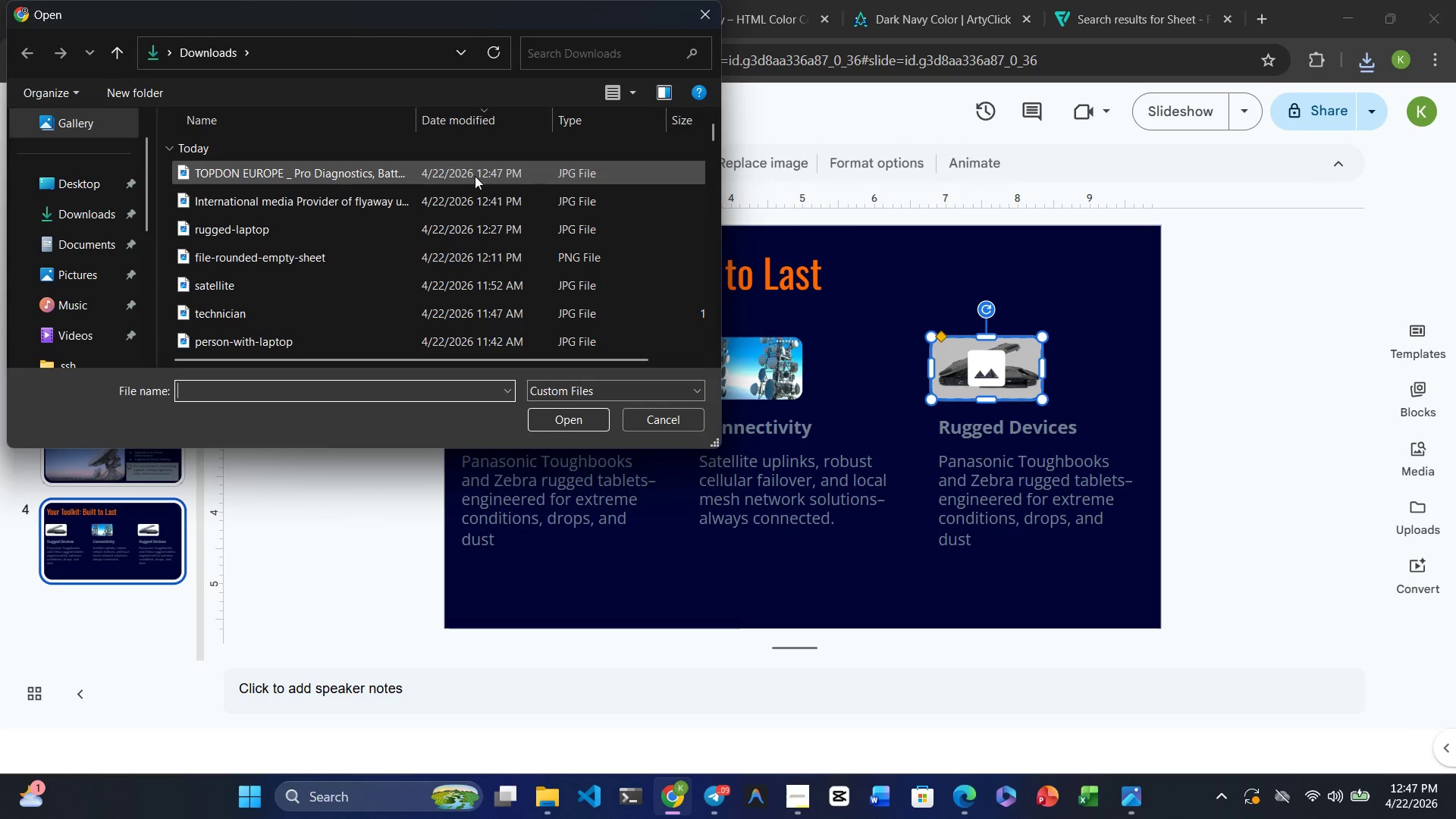 
left_click([408, 168])
 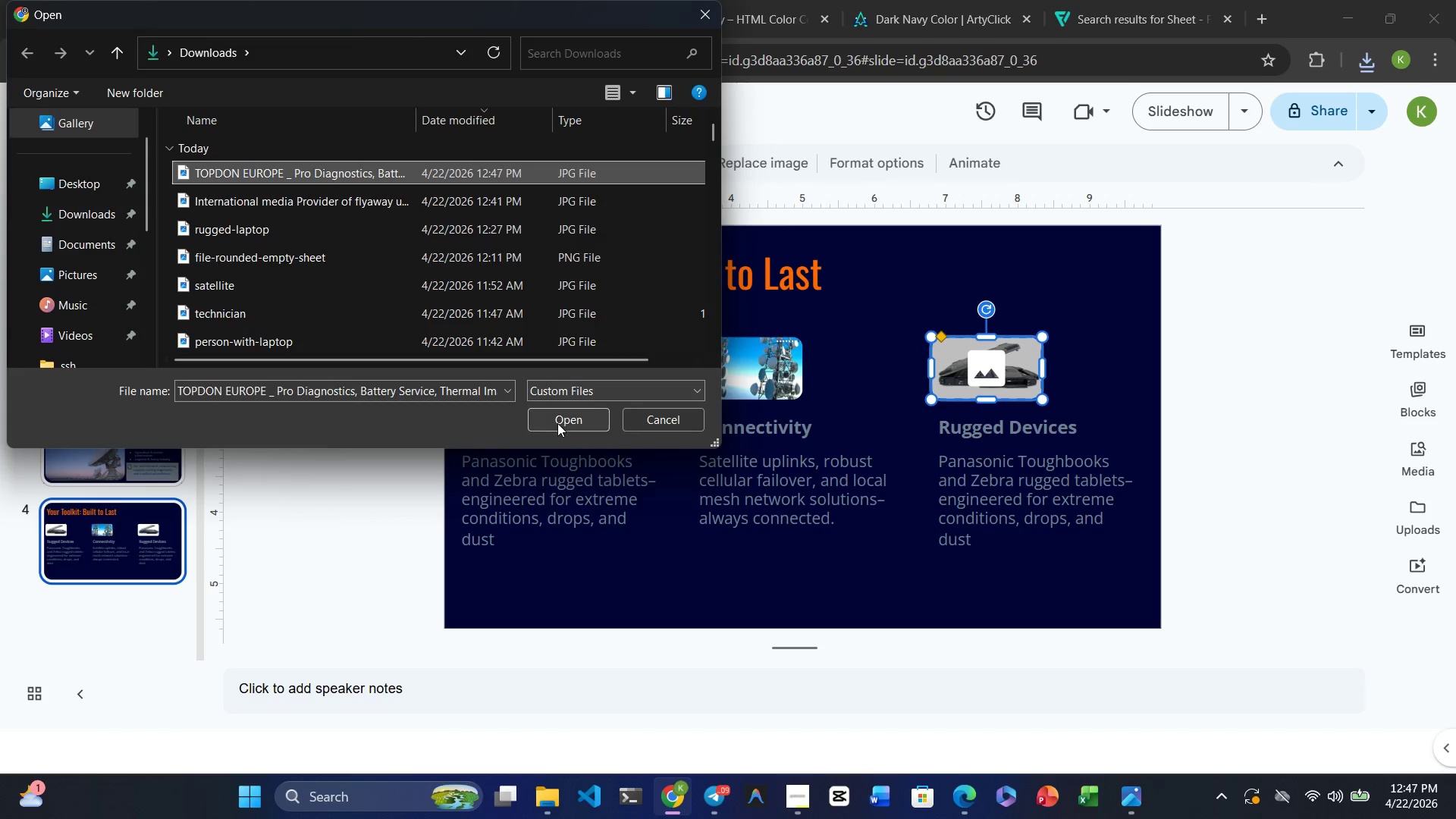 
left_click([557, 423])
 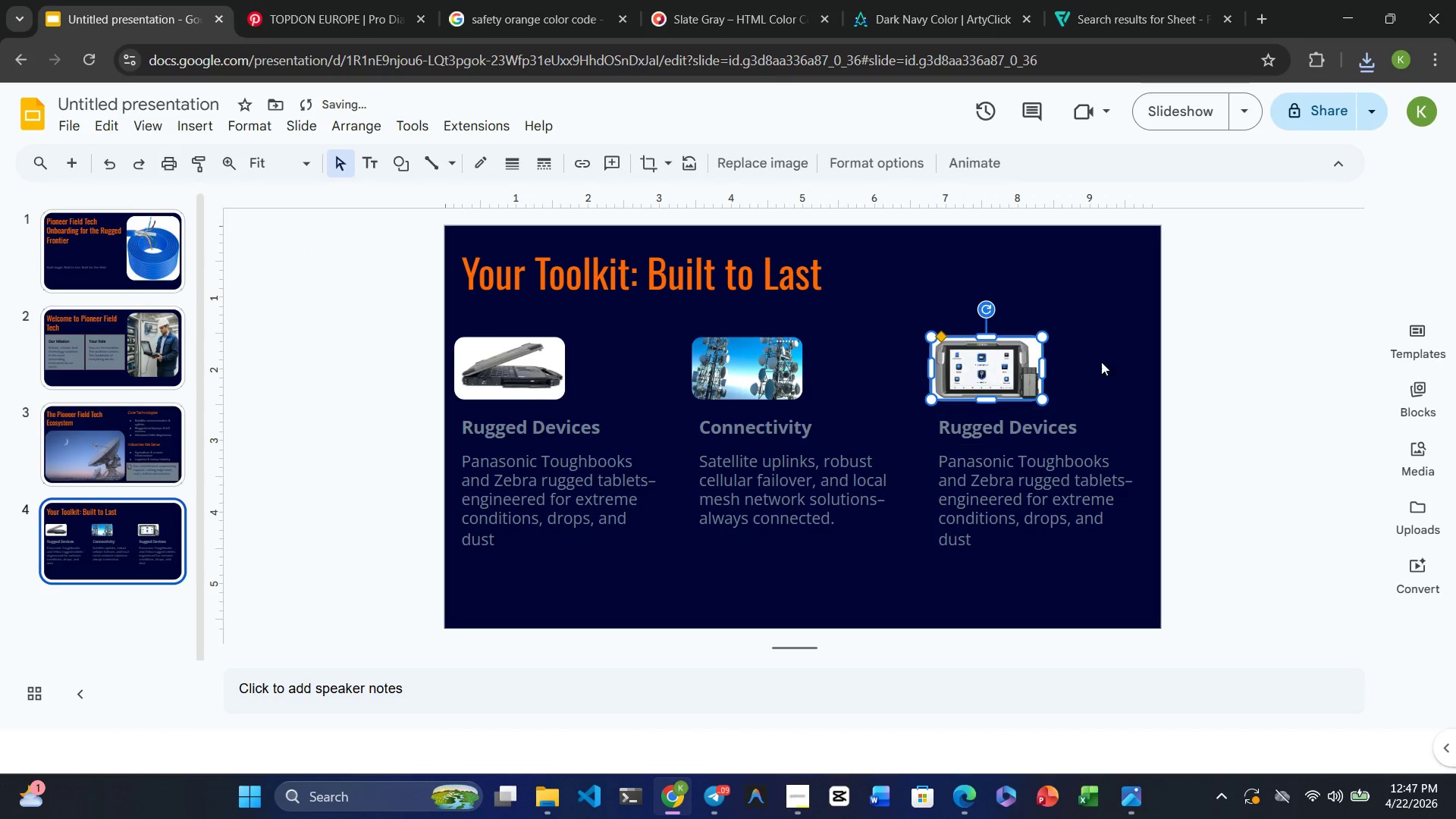 
left_click([1090, 322])
 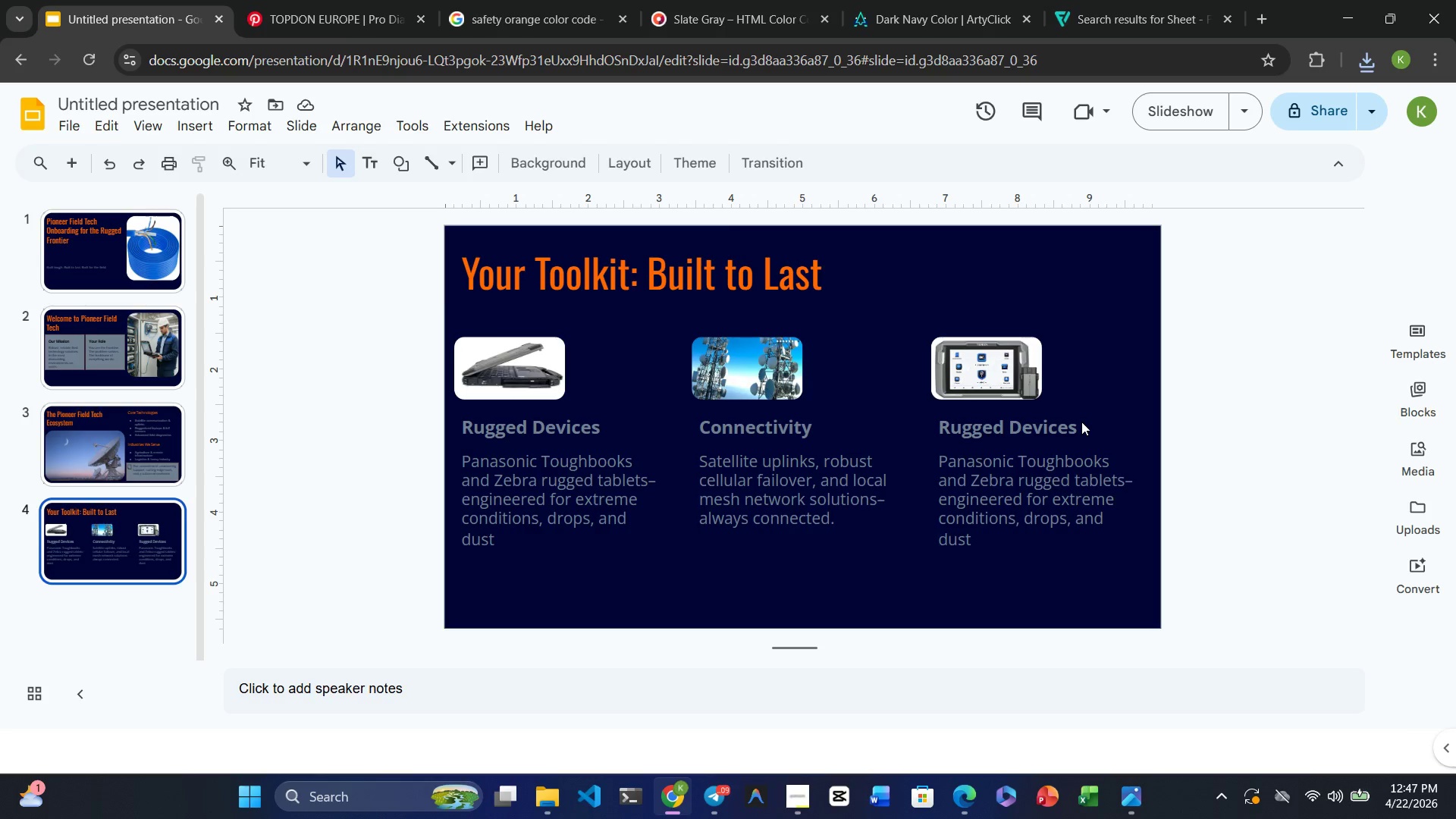 
wait(5.64)
 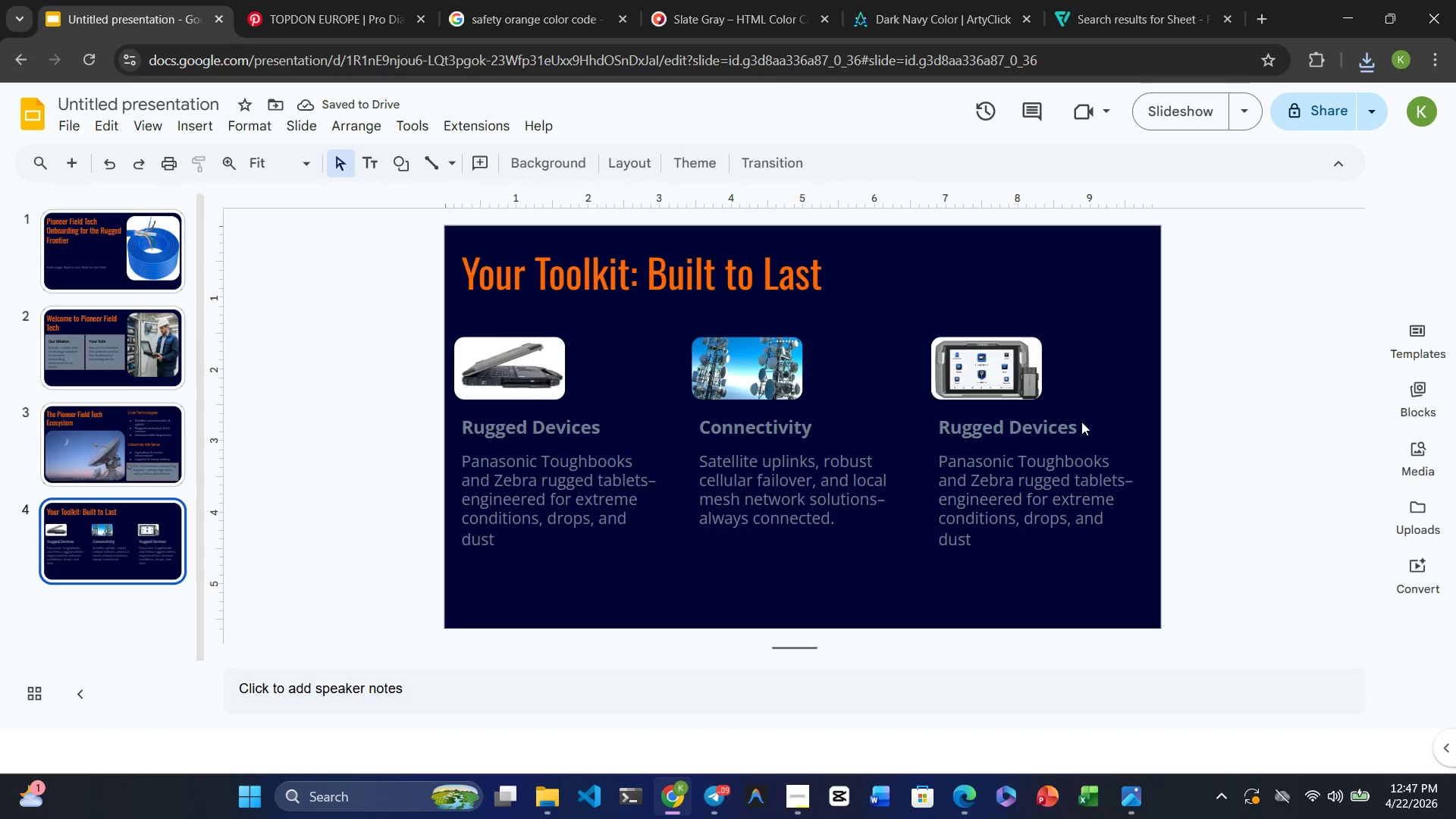 
double_click([987, 425])
 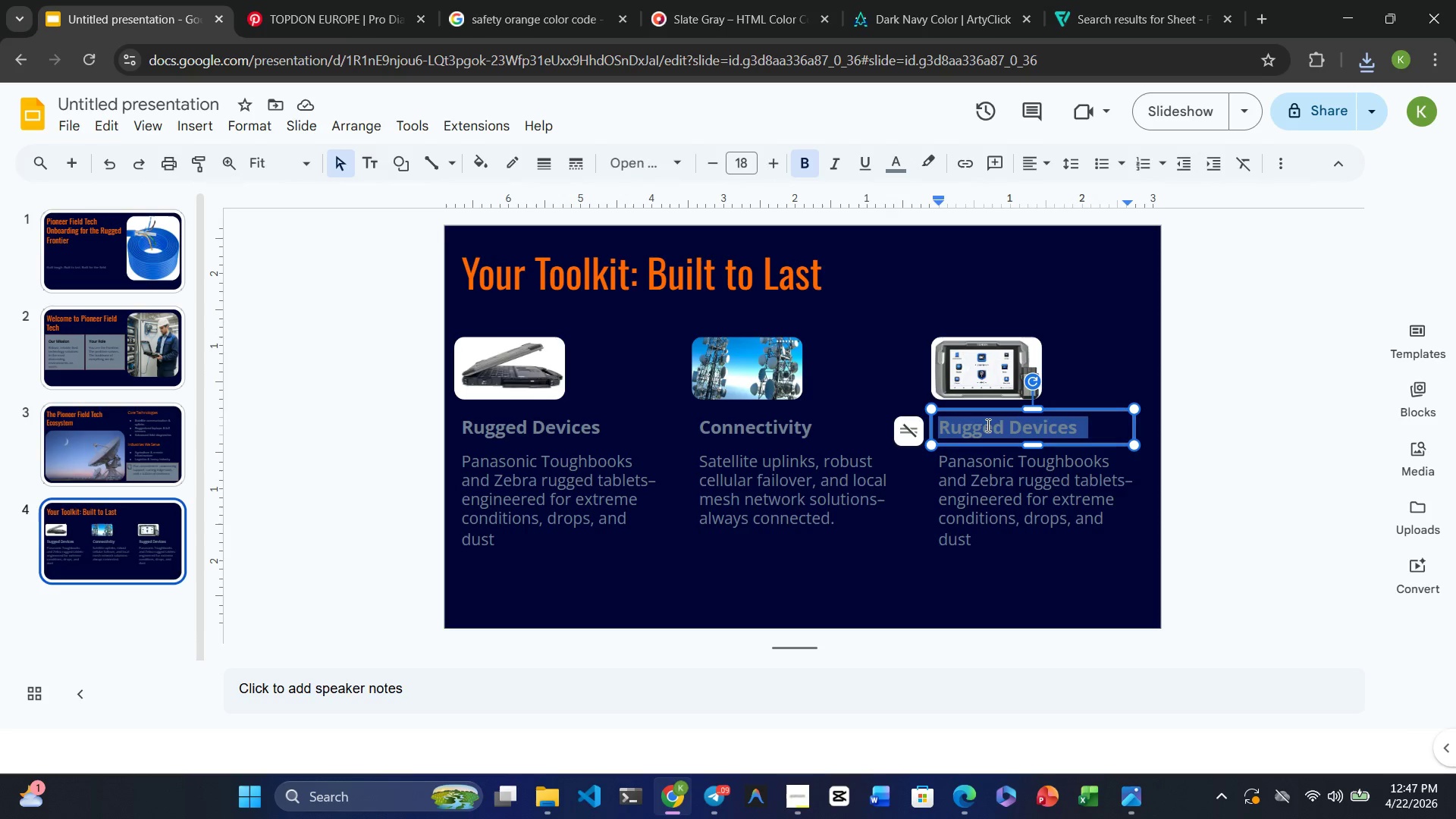 
triple_click([987, 425])
 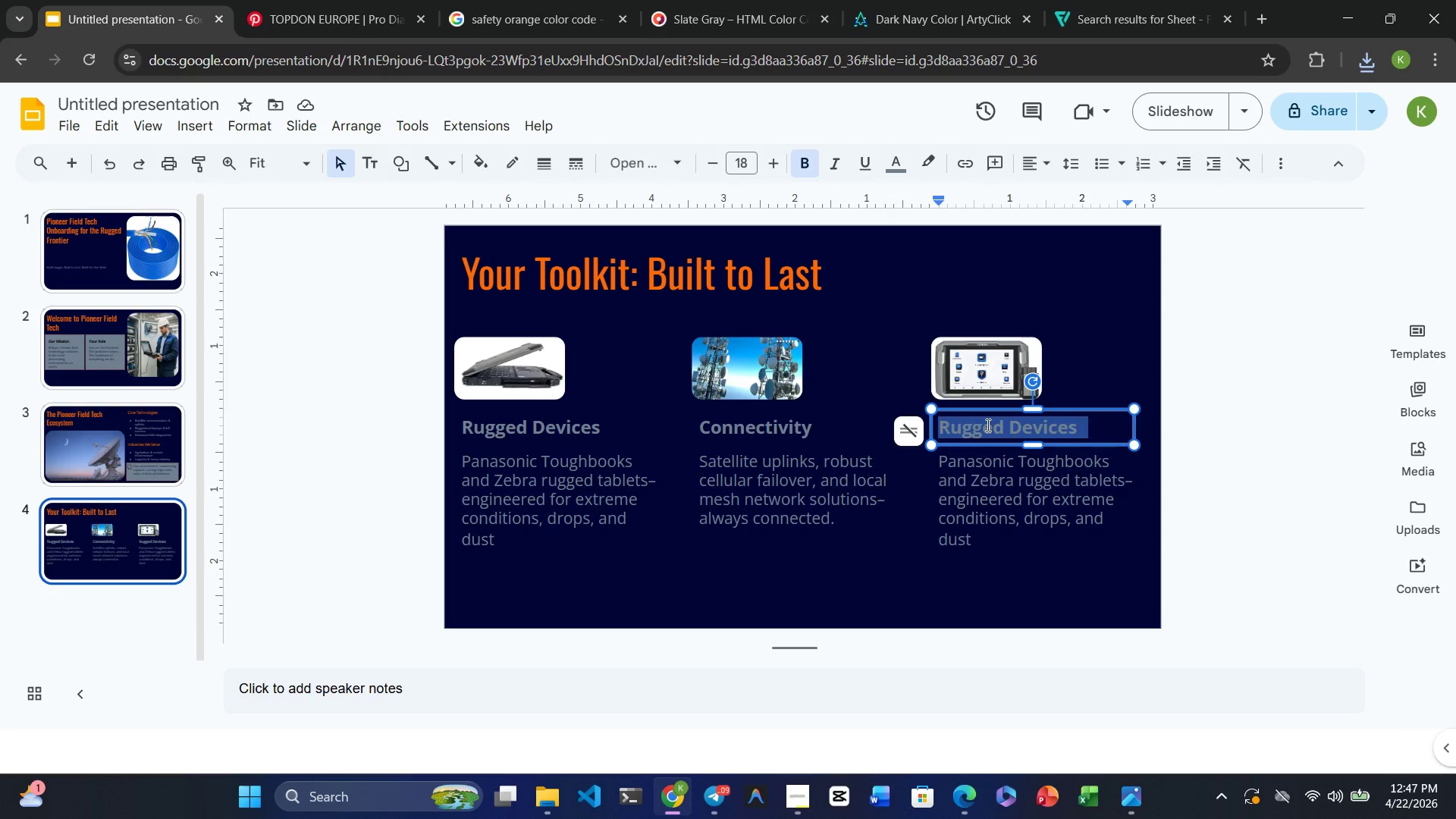 
type(Sfot)
key(Backspace)
key(Backspace)
key(Backspace)
key(Backspace)
type(Software Suite)
 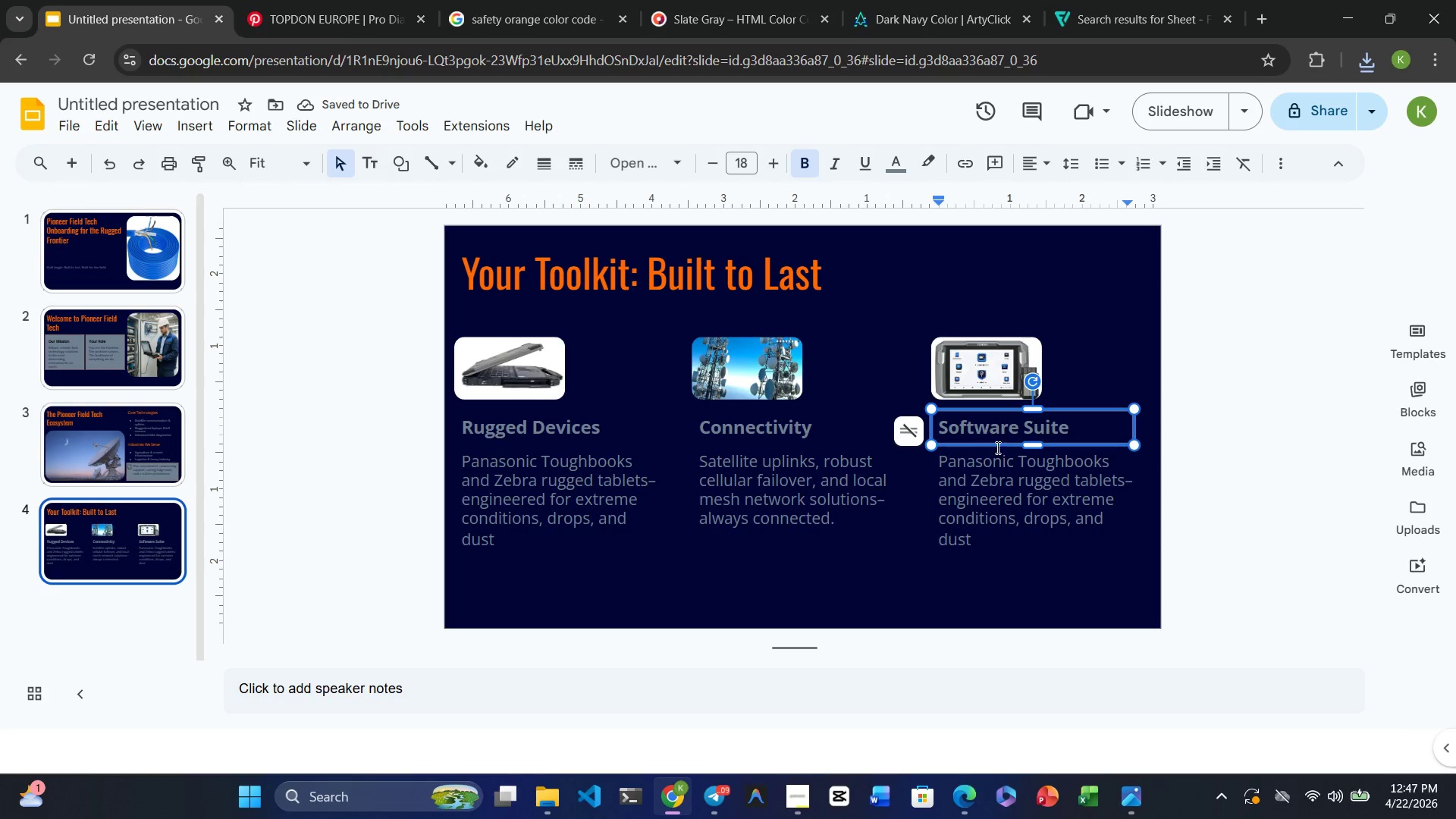 
double_click([1018, 497])
 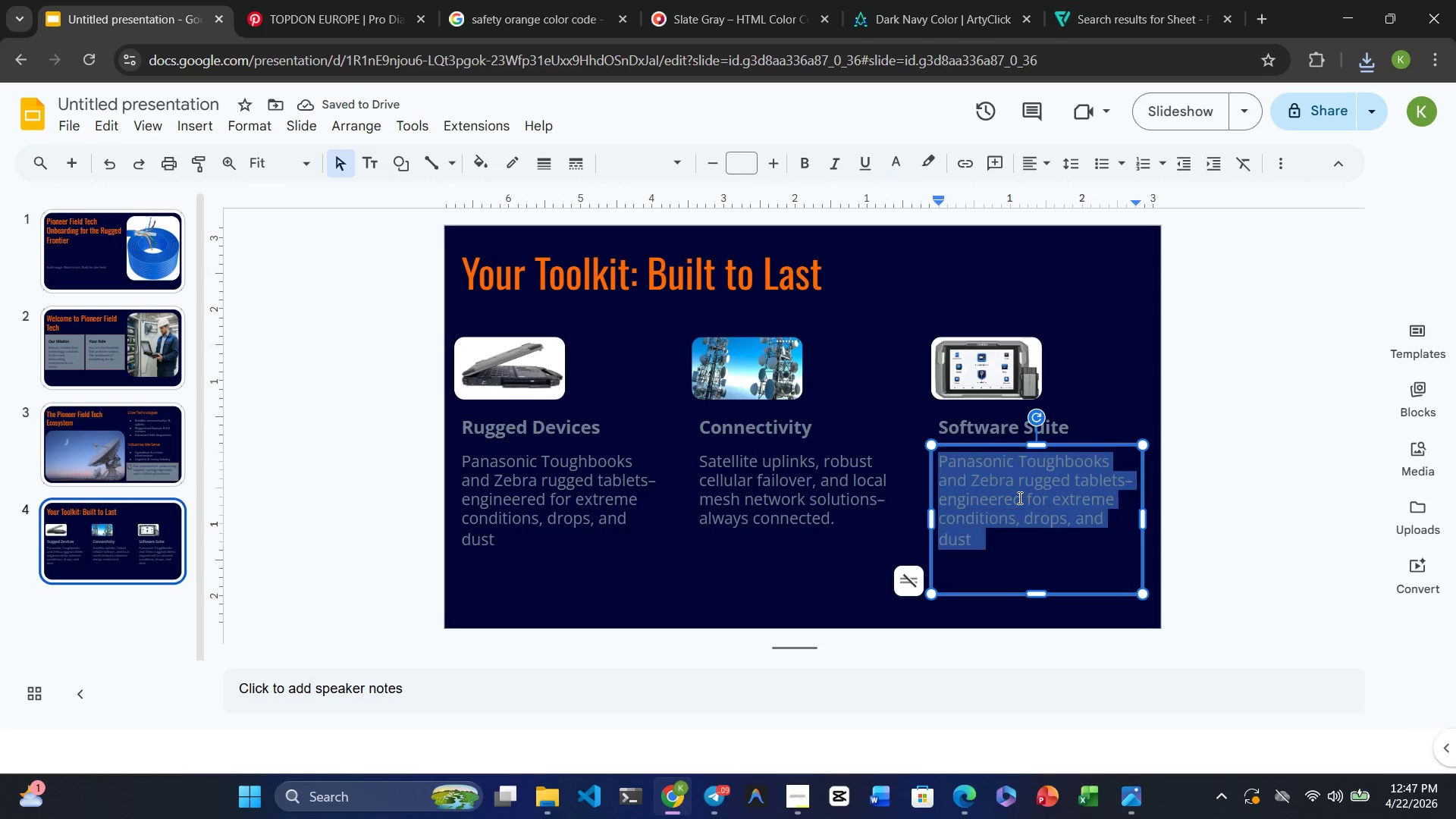 
triple_click([1018, 497])
 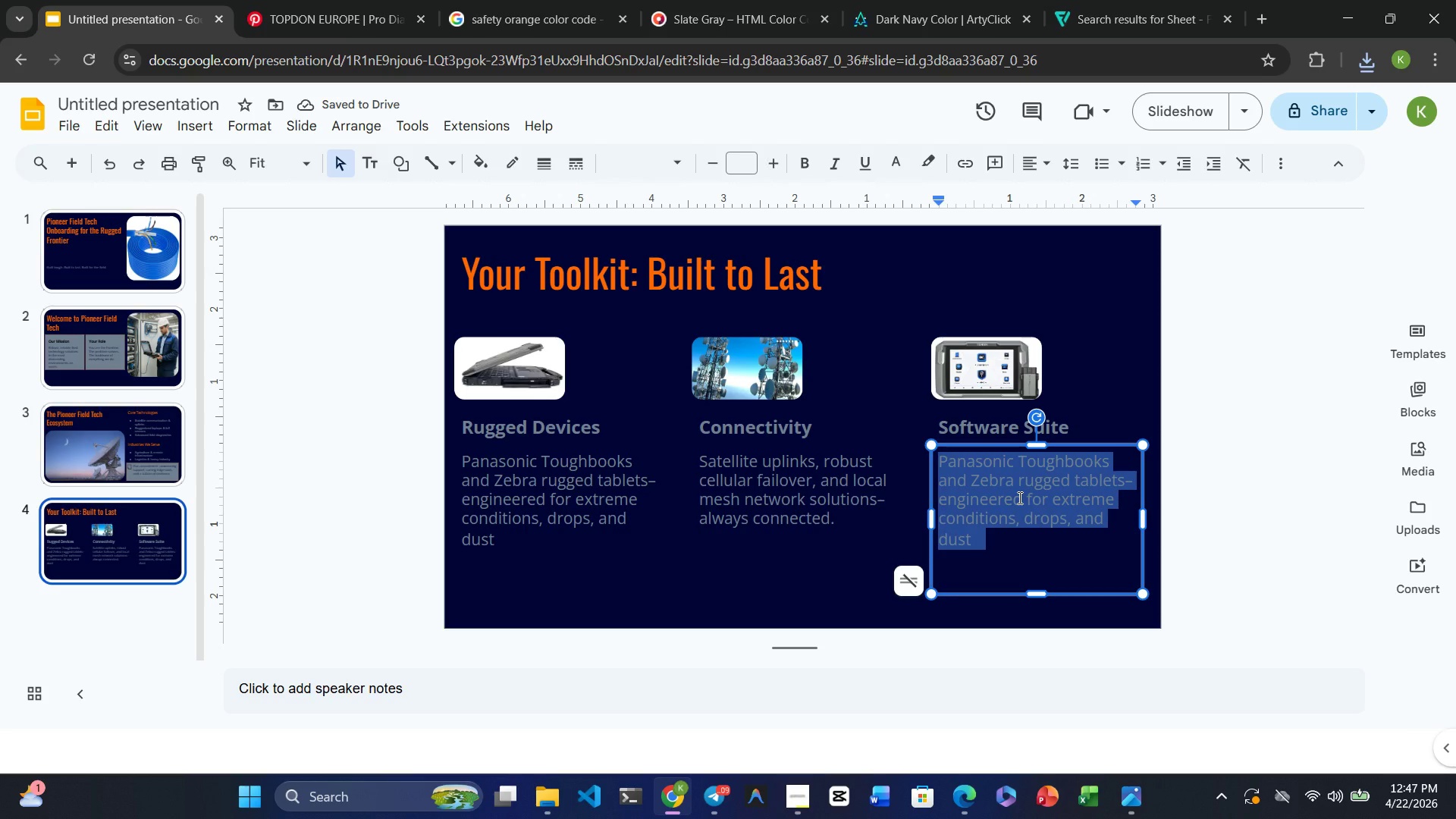 
type(Custom Diagnostic tools, real-time data s)
key(Backspace)
type(dashboards, abd secure encrypted)
 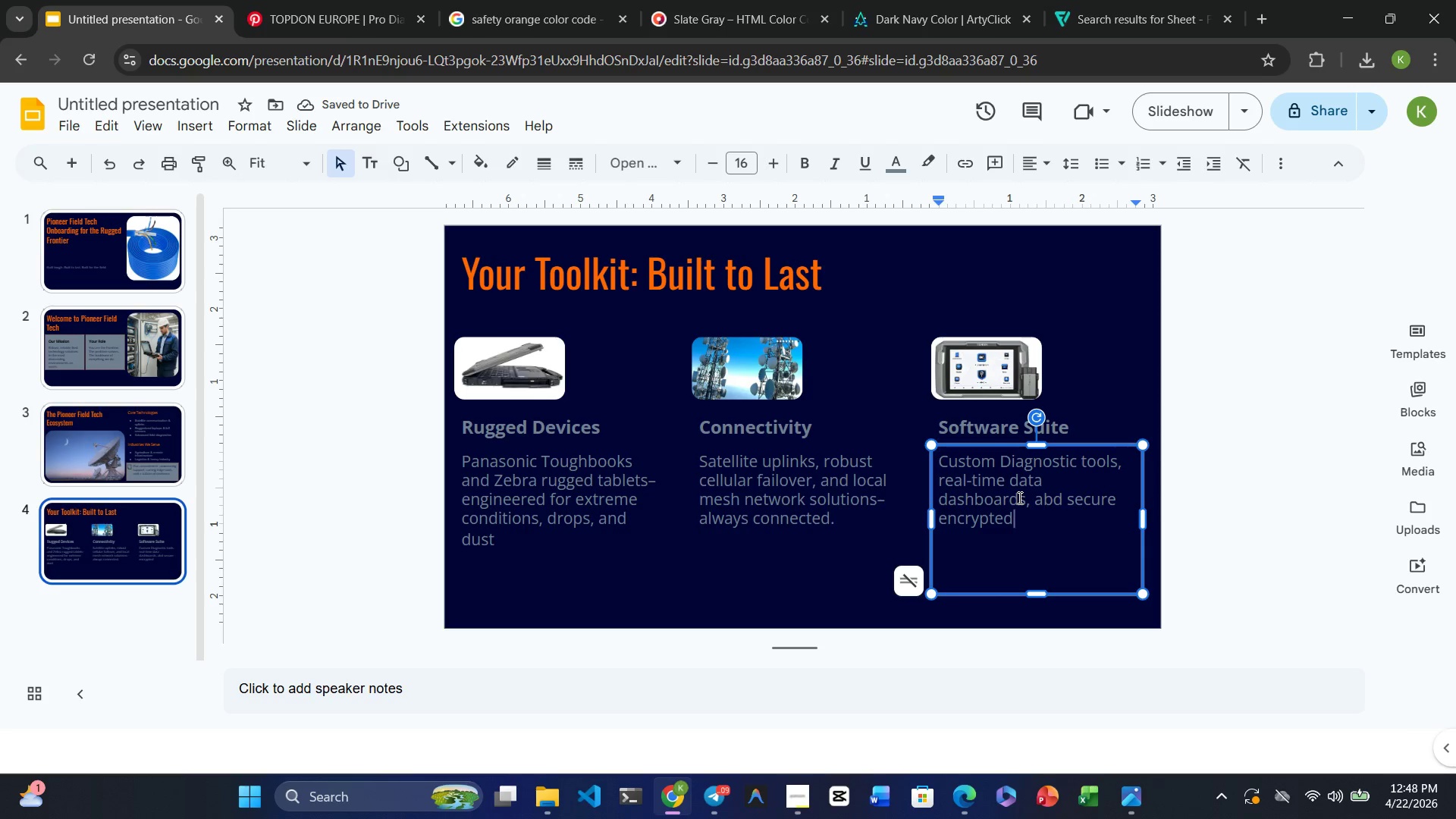 
type( communication platforms.)
 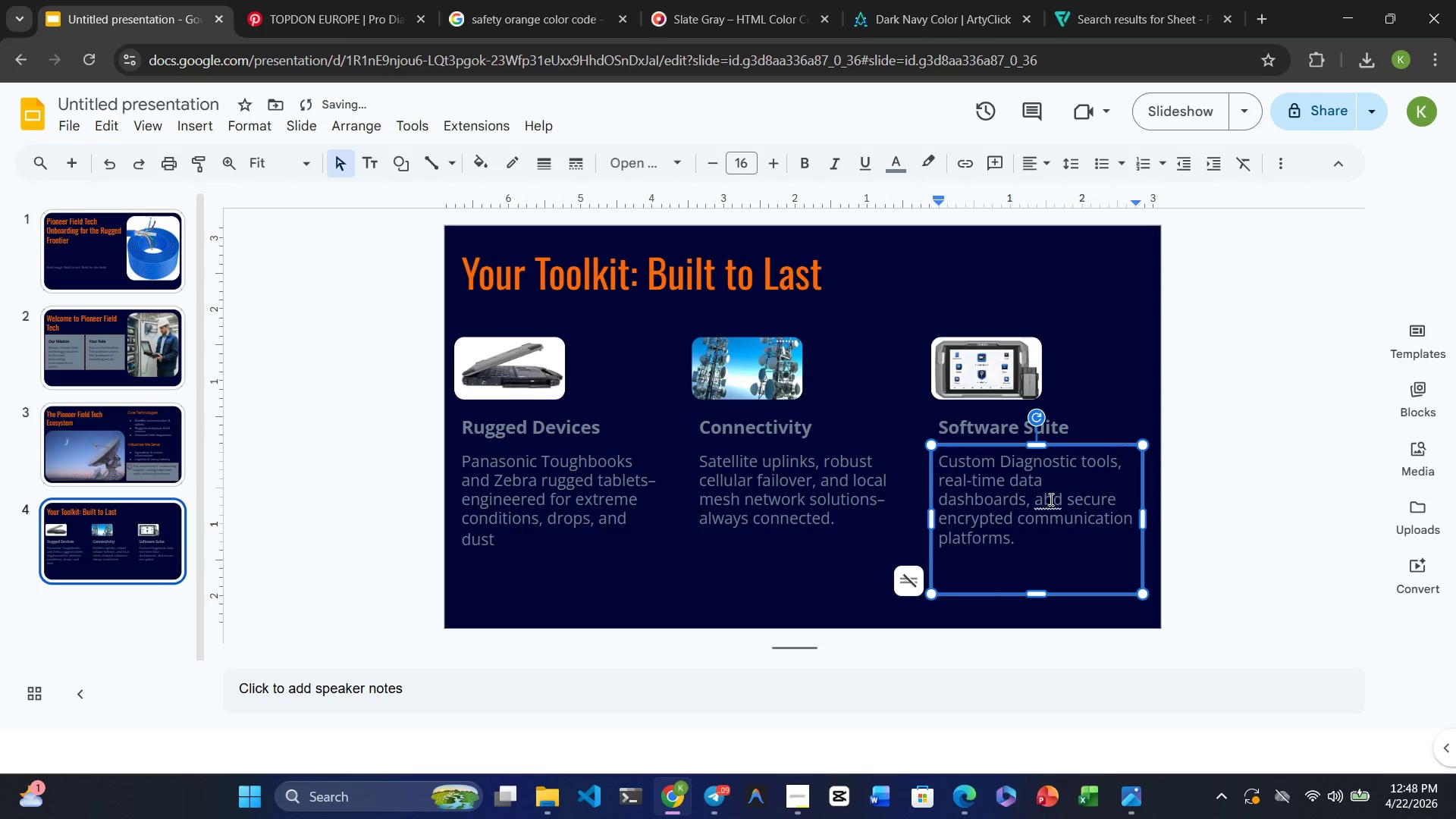 
left_click([1051, 499])
 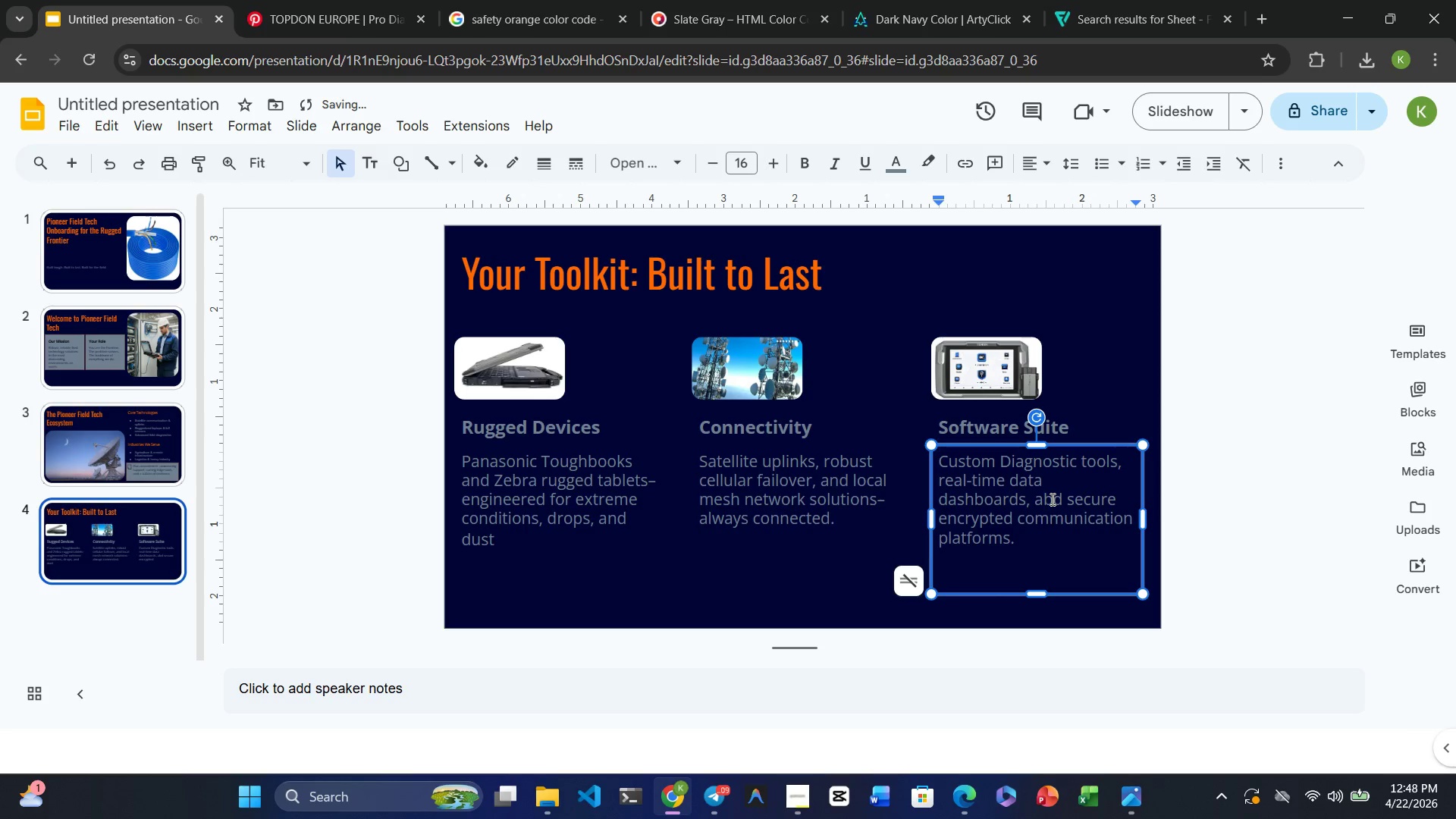 
key(Backspace)
 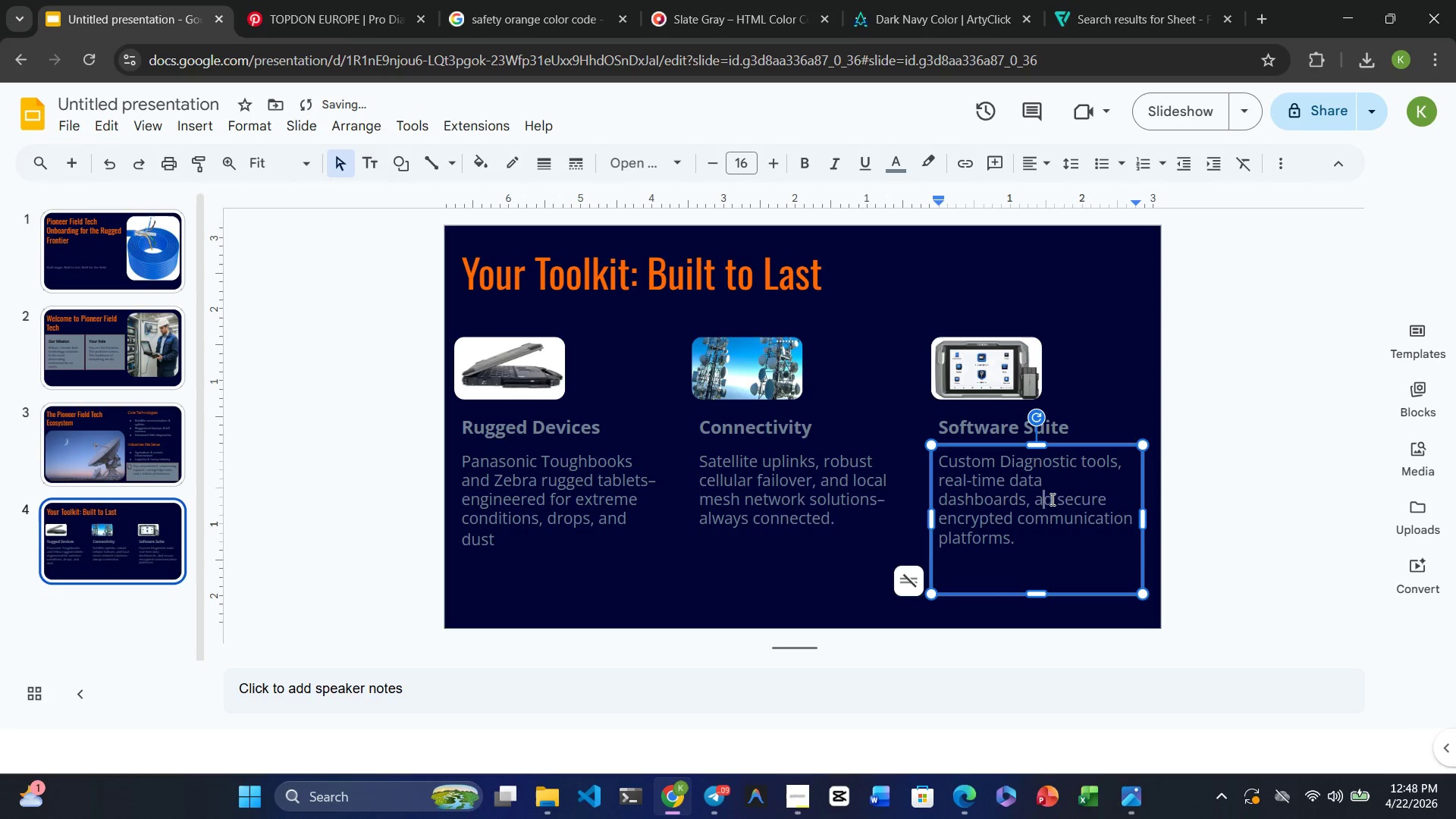 
key(N)
 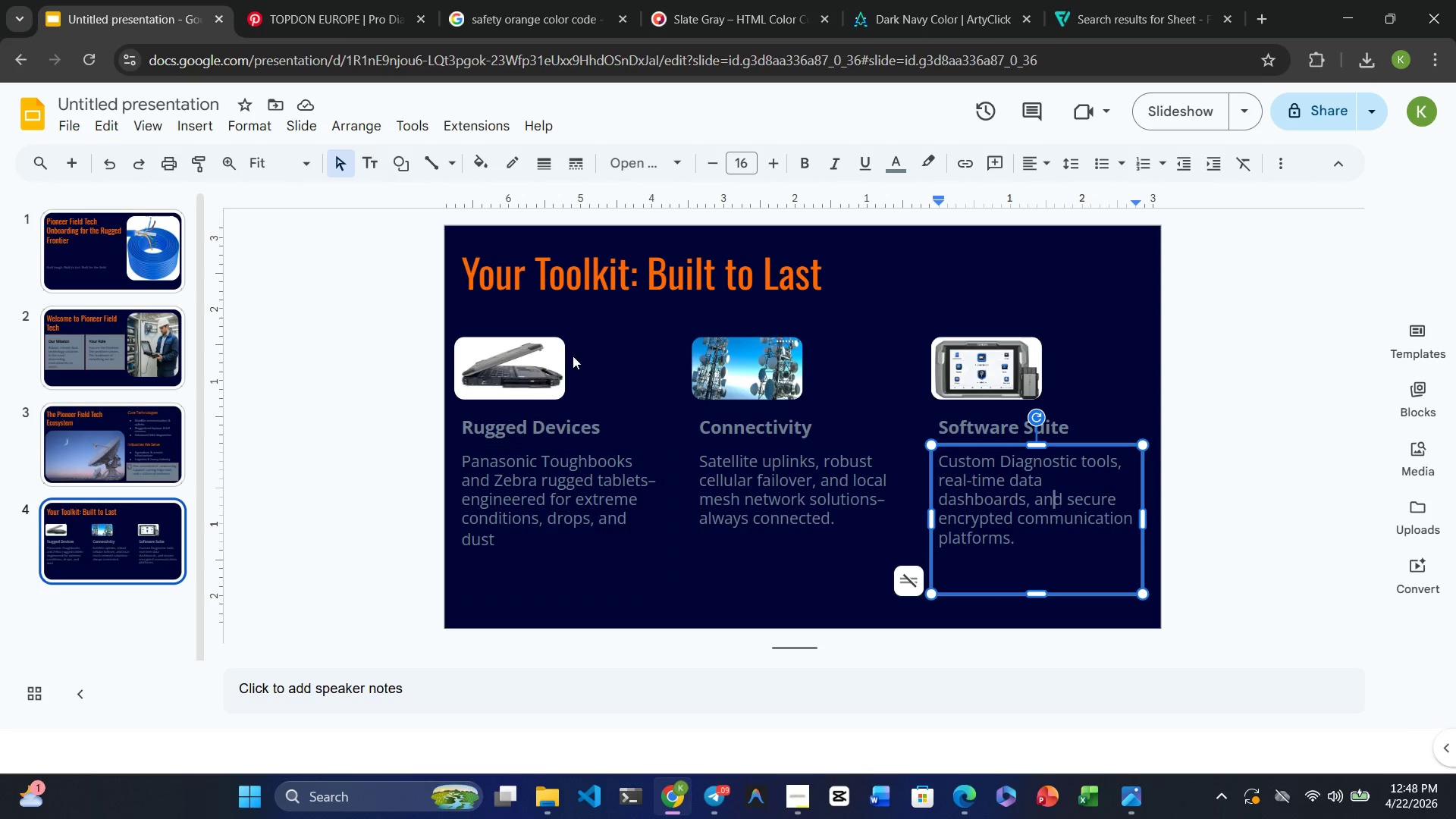 
wait(31.08)
 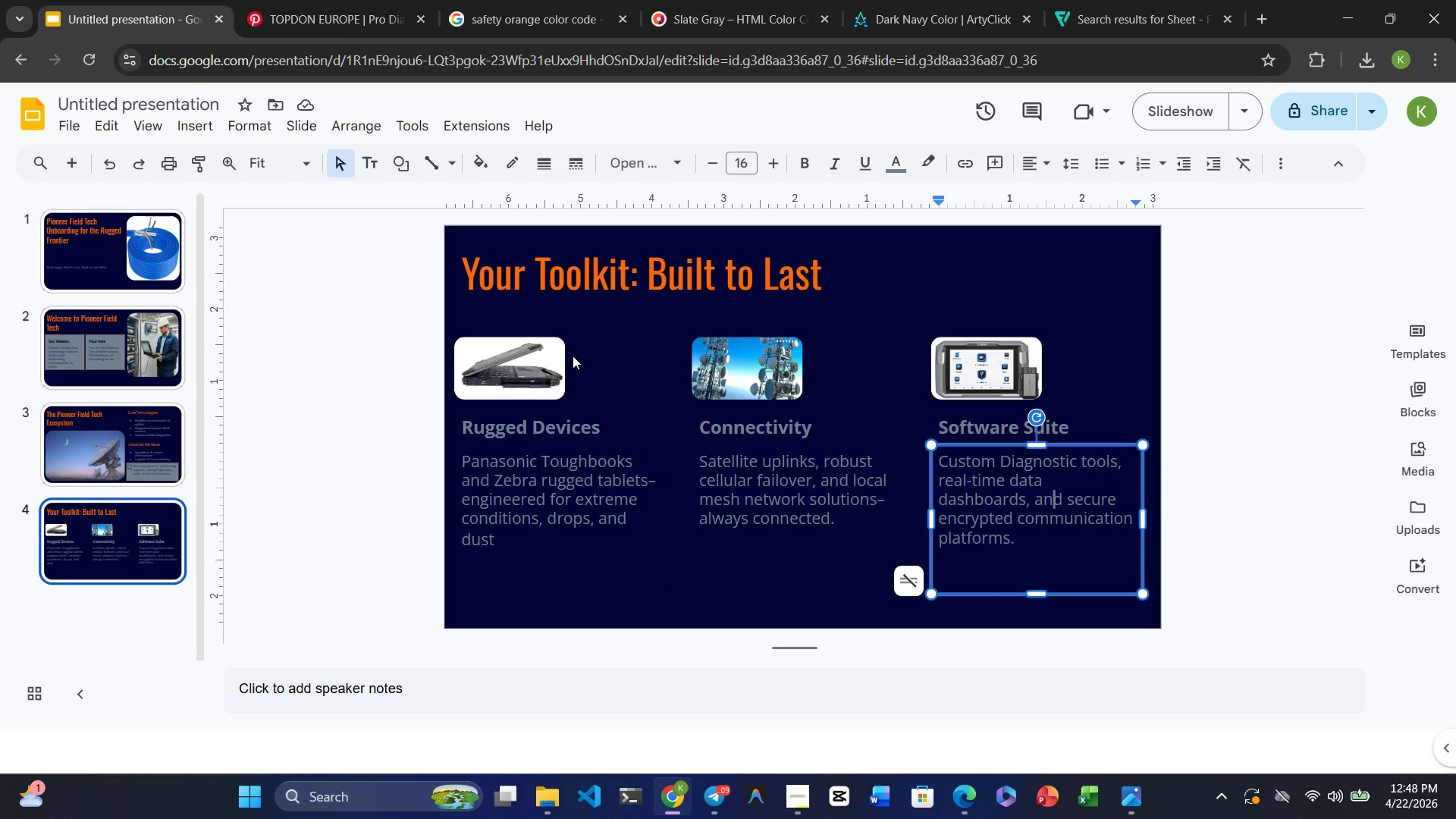 
left_click_drag(start_coordinate=[592, 344], to_coordinate=[460, 594])
 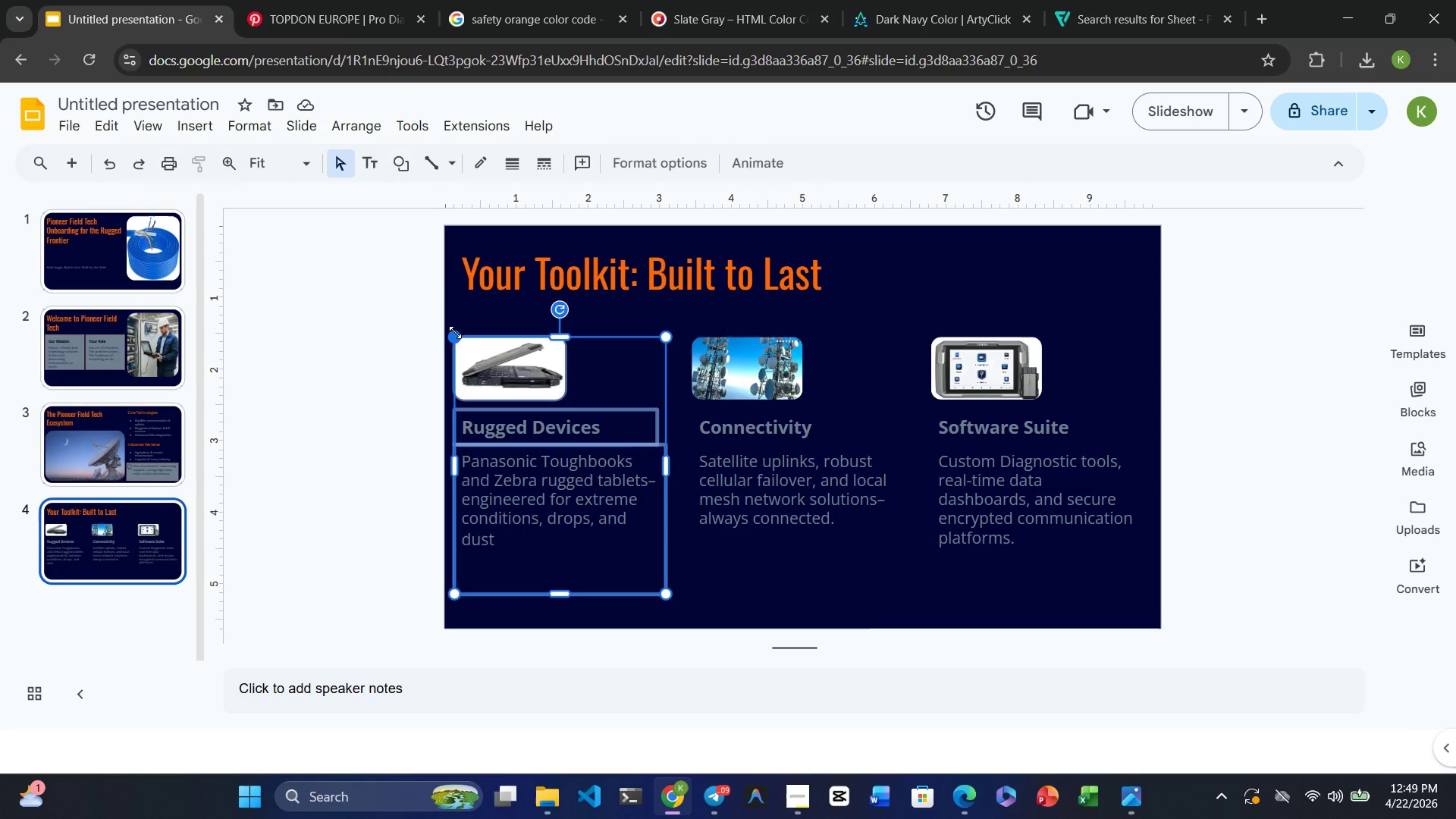 
left_click_drag(start_coordinate=[455, 336], to_coordinate=[450, 322])
 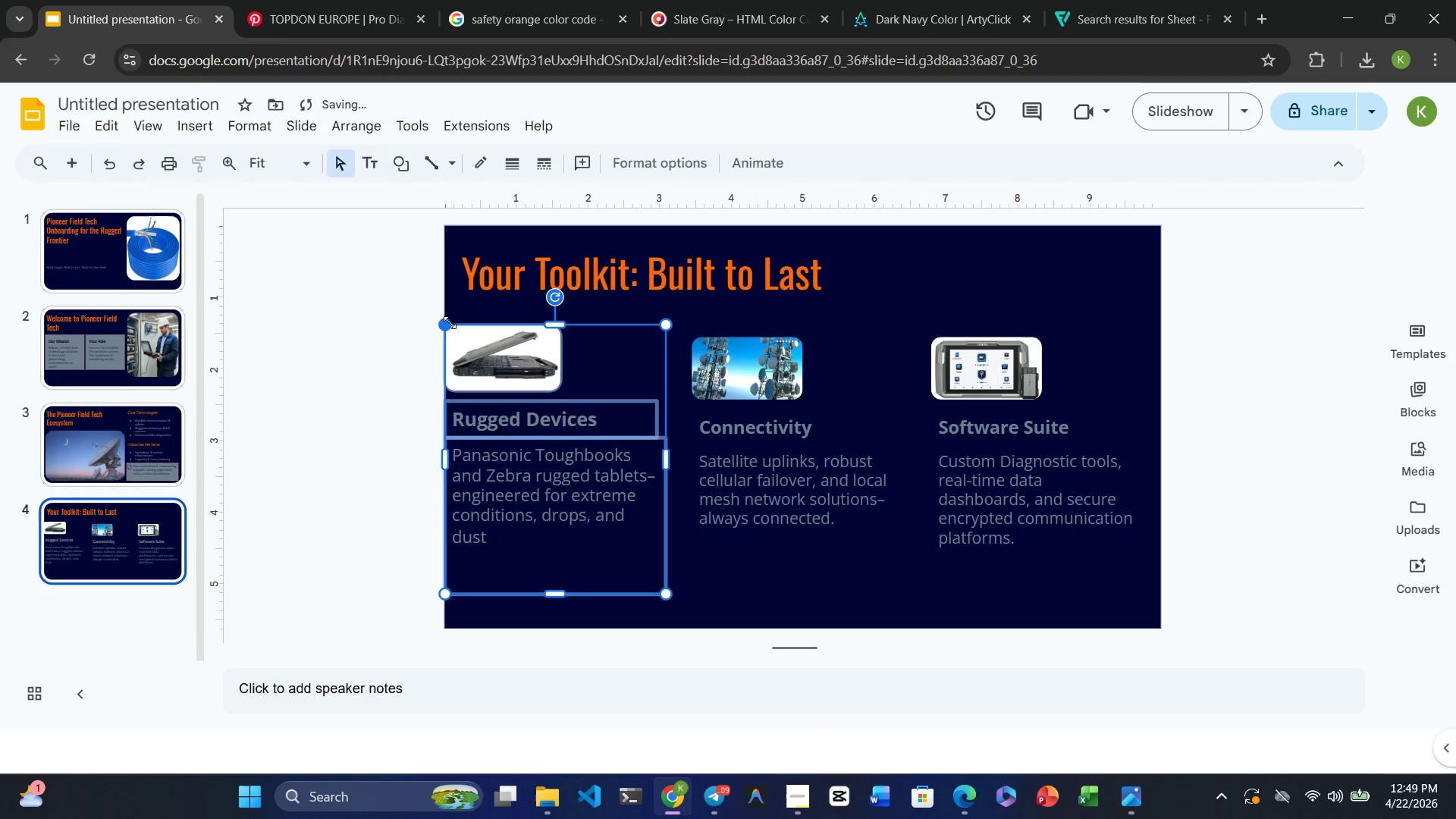 
key(Control+Z)
 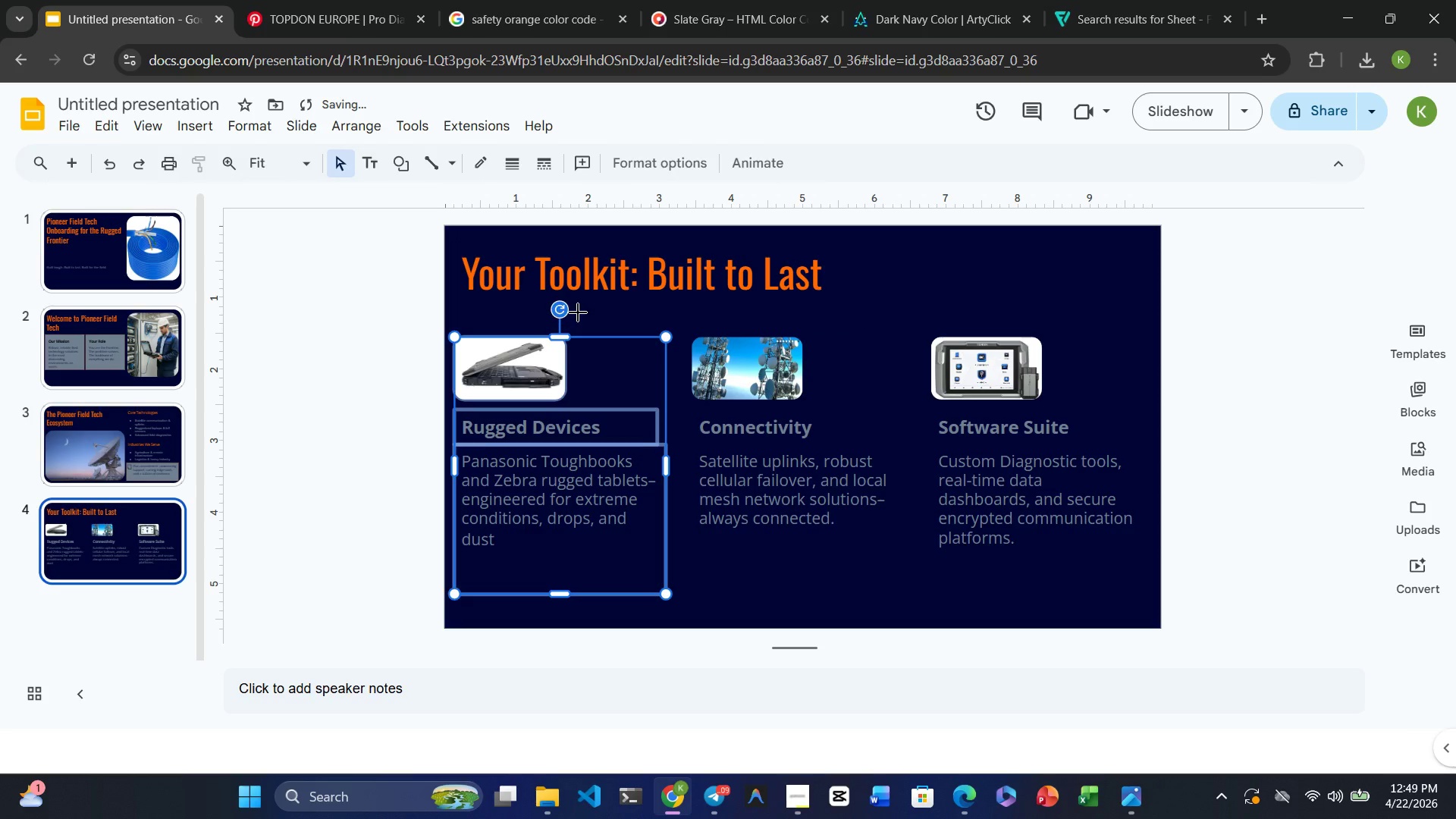 
left_click([933, 273])
 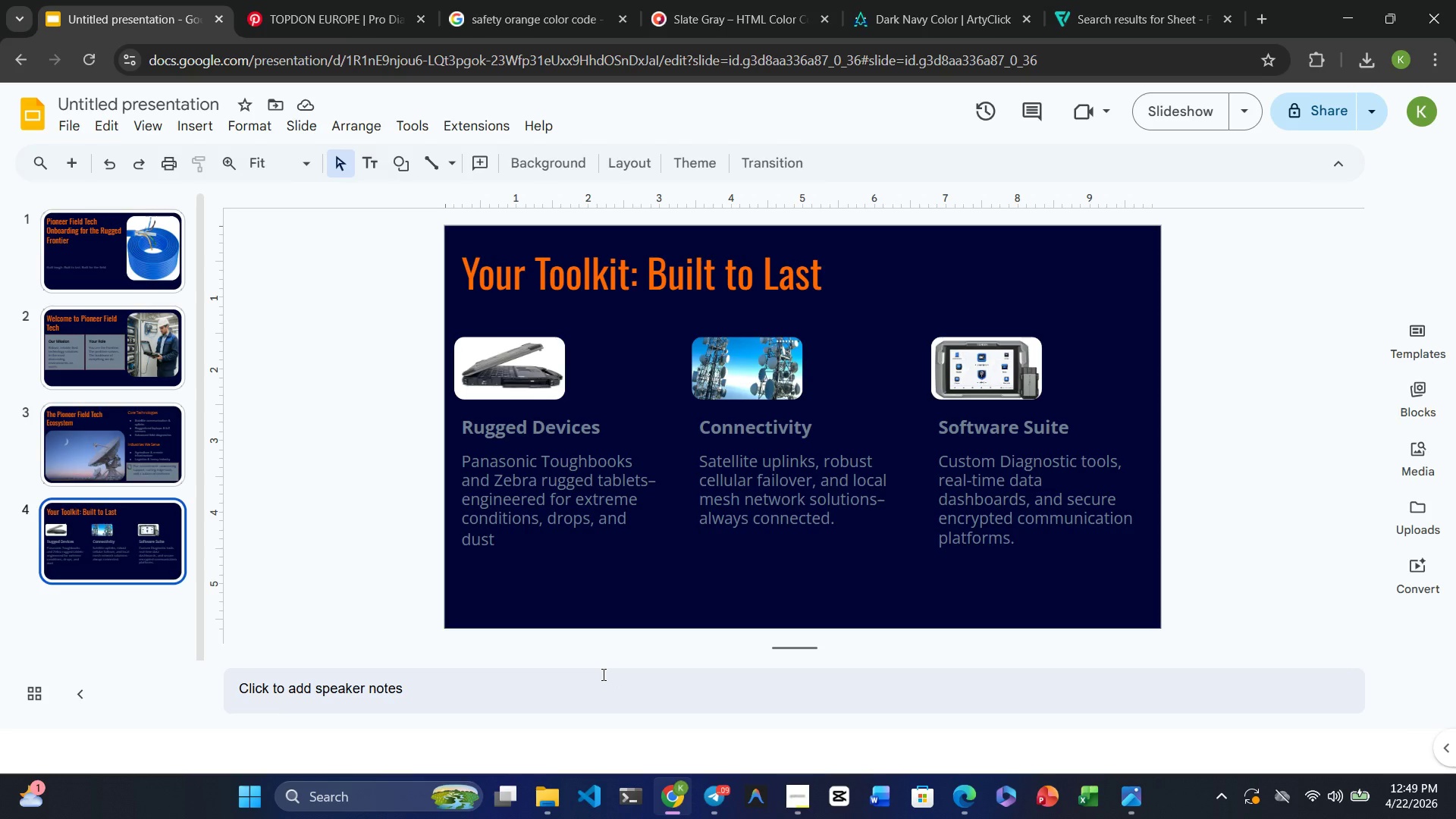 
wait(40.12)
 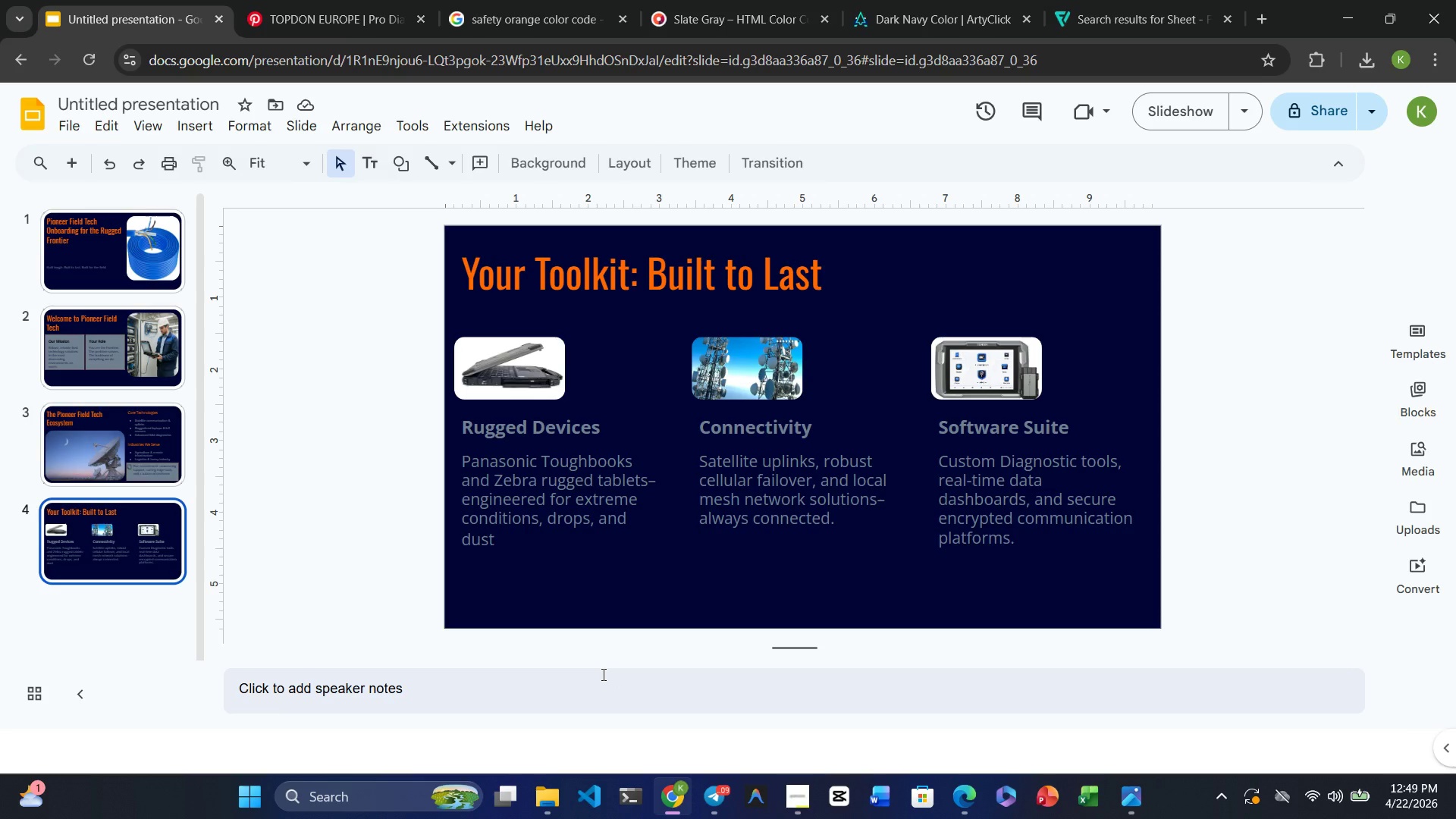 
left_click([711, 603])
 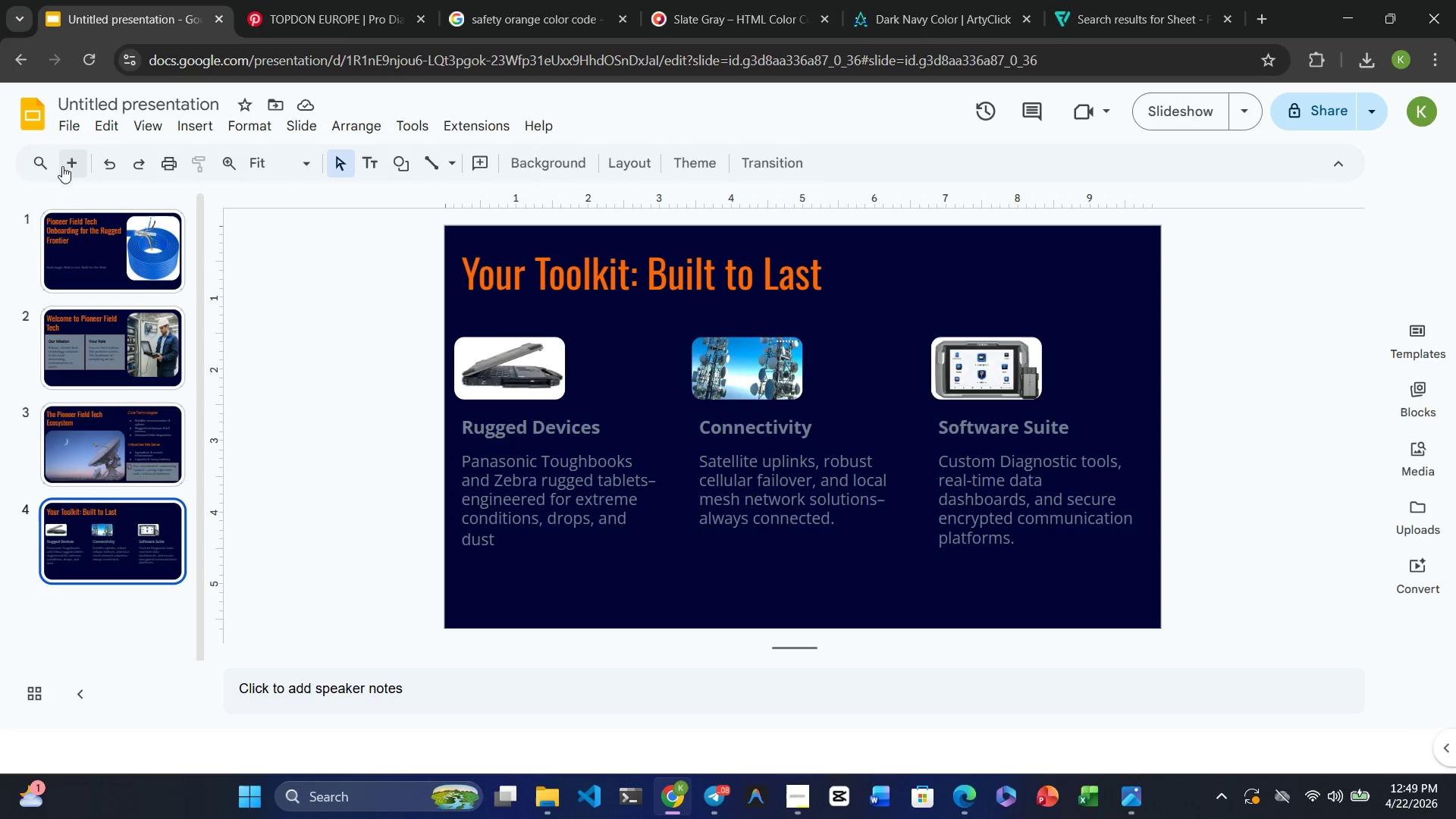 
left_click([64, 148])
 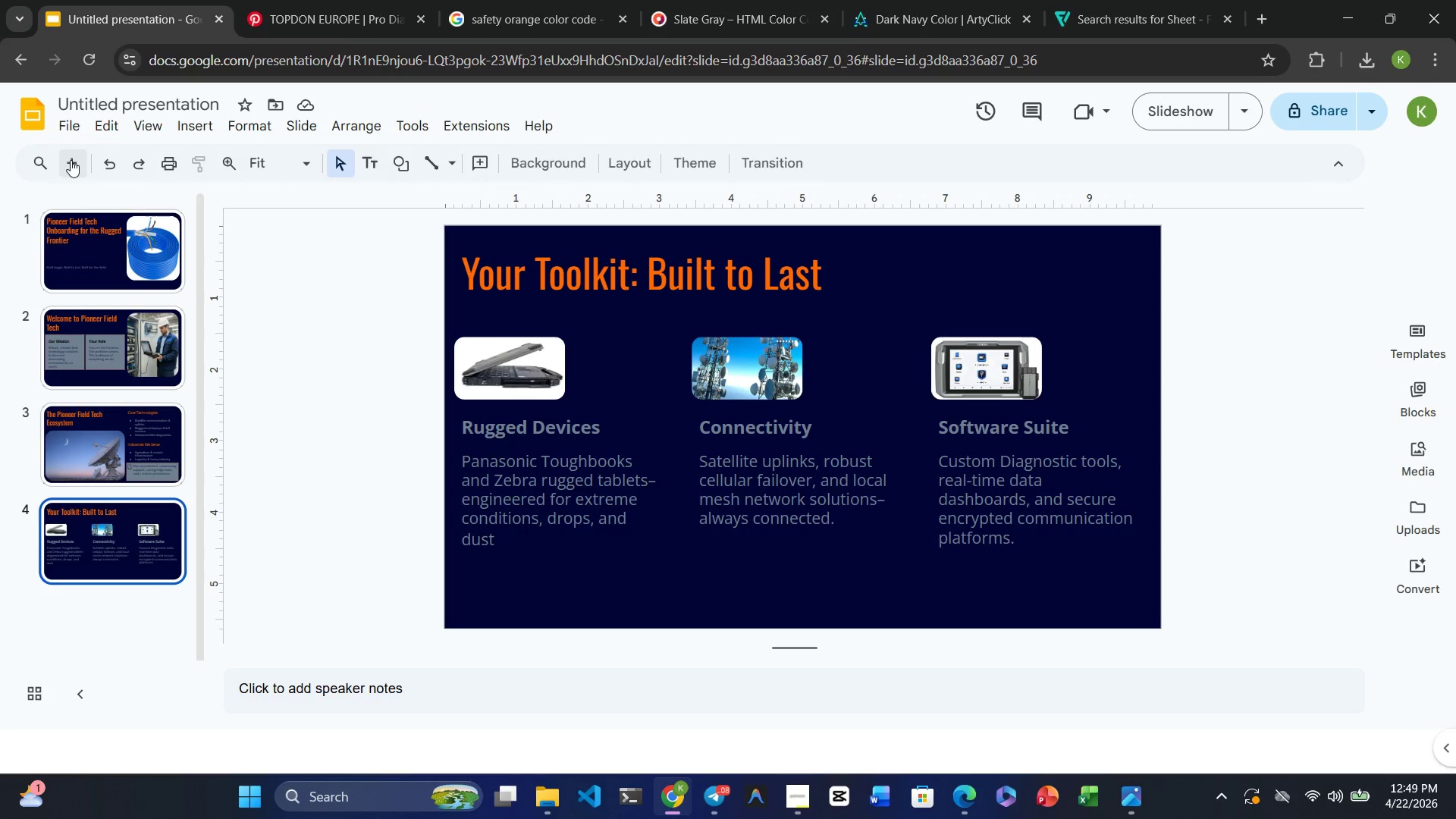 
left_click([71, 162])
 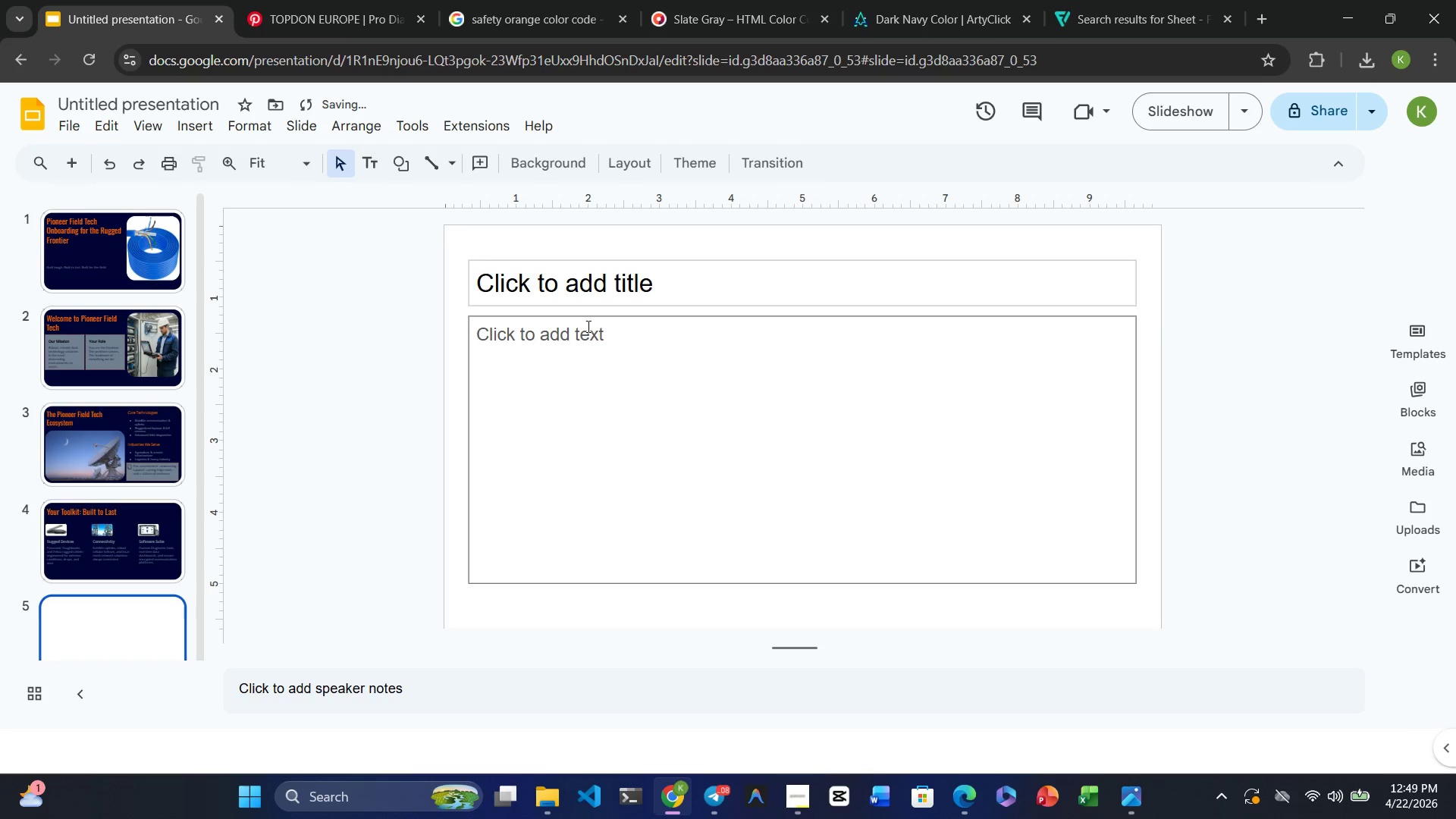 
left_click([604, 288])
 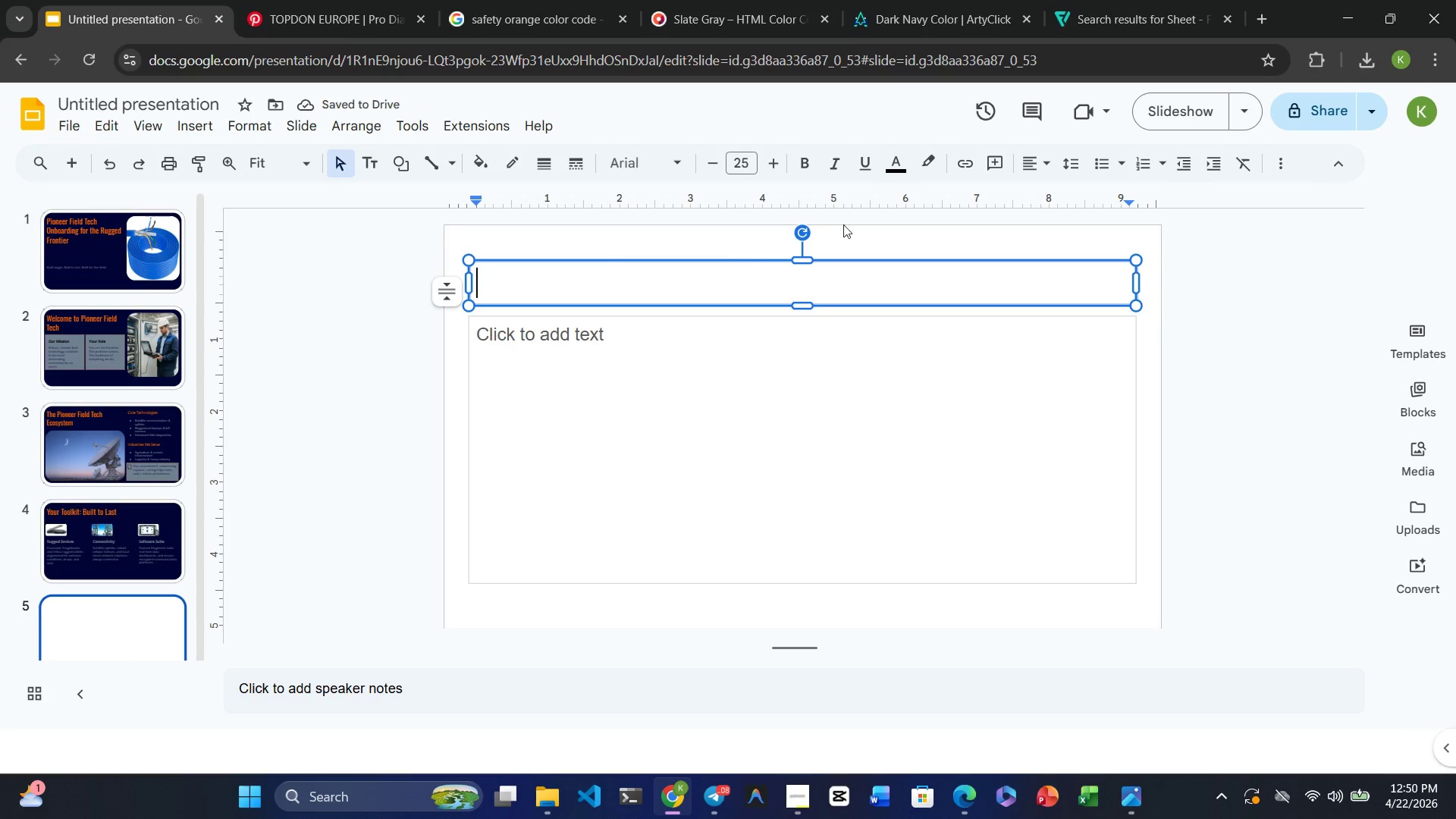 
left_click([893, 173])
 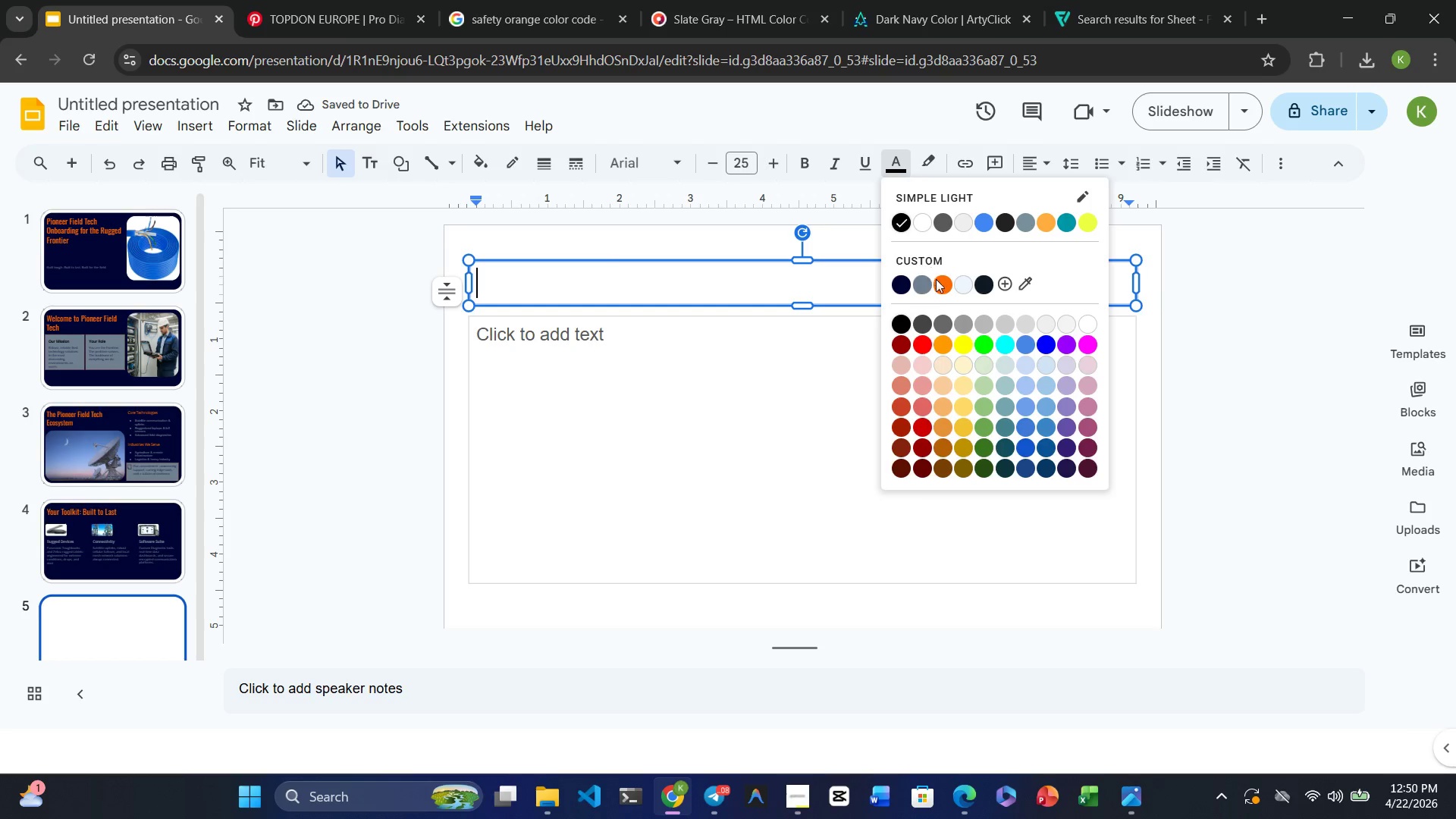 
left_click([943, 282])
 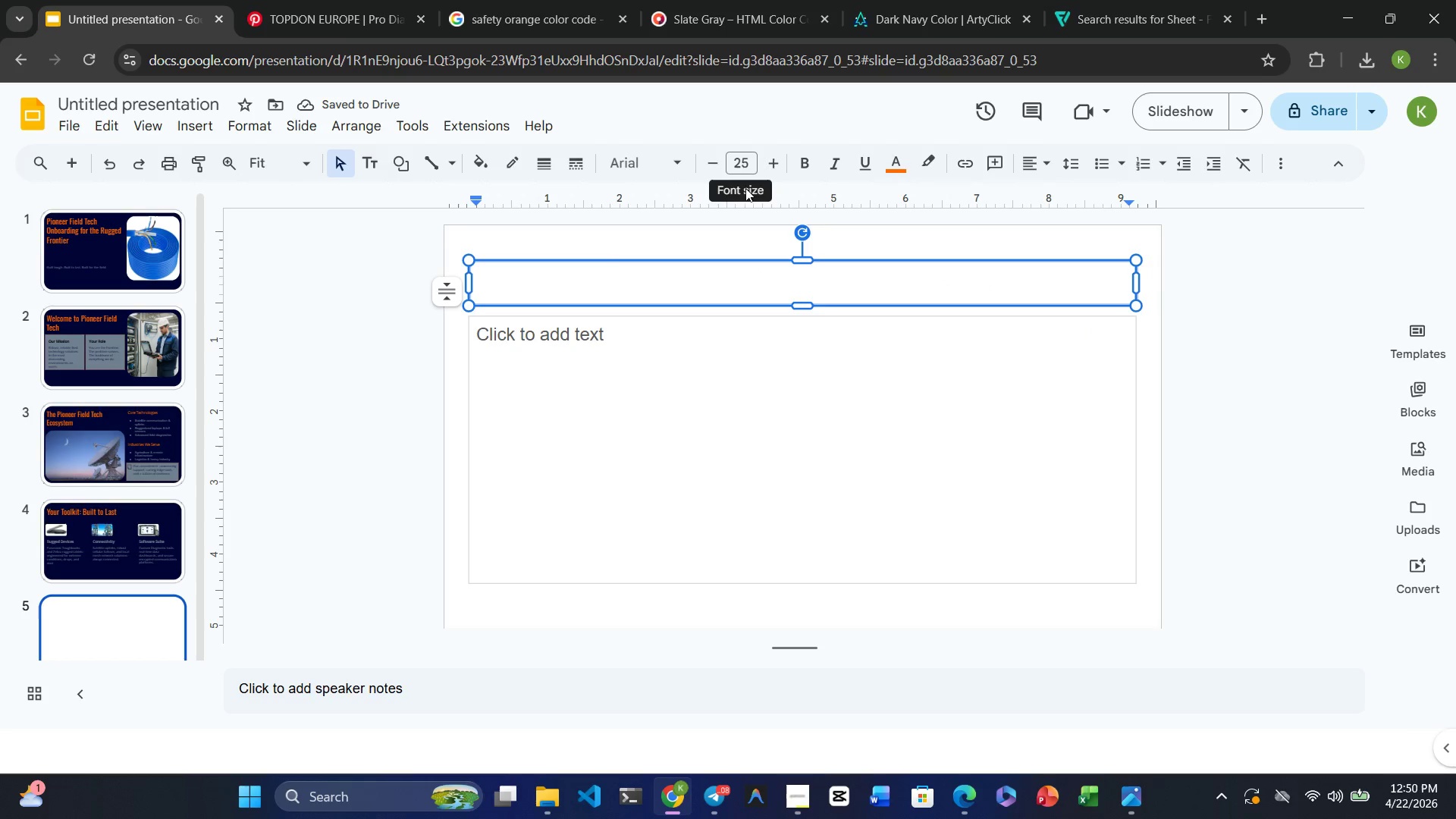 
left_click([735, 369])
 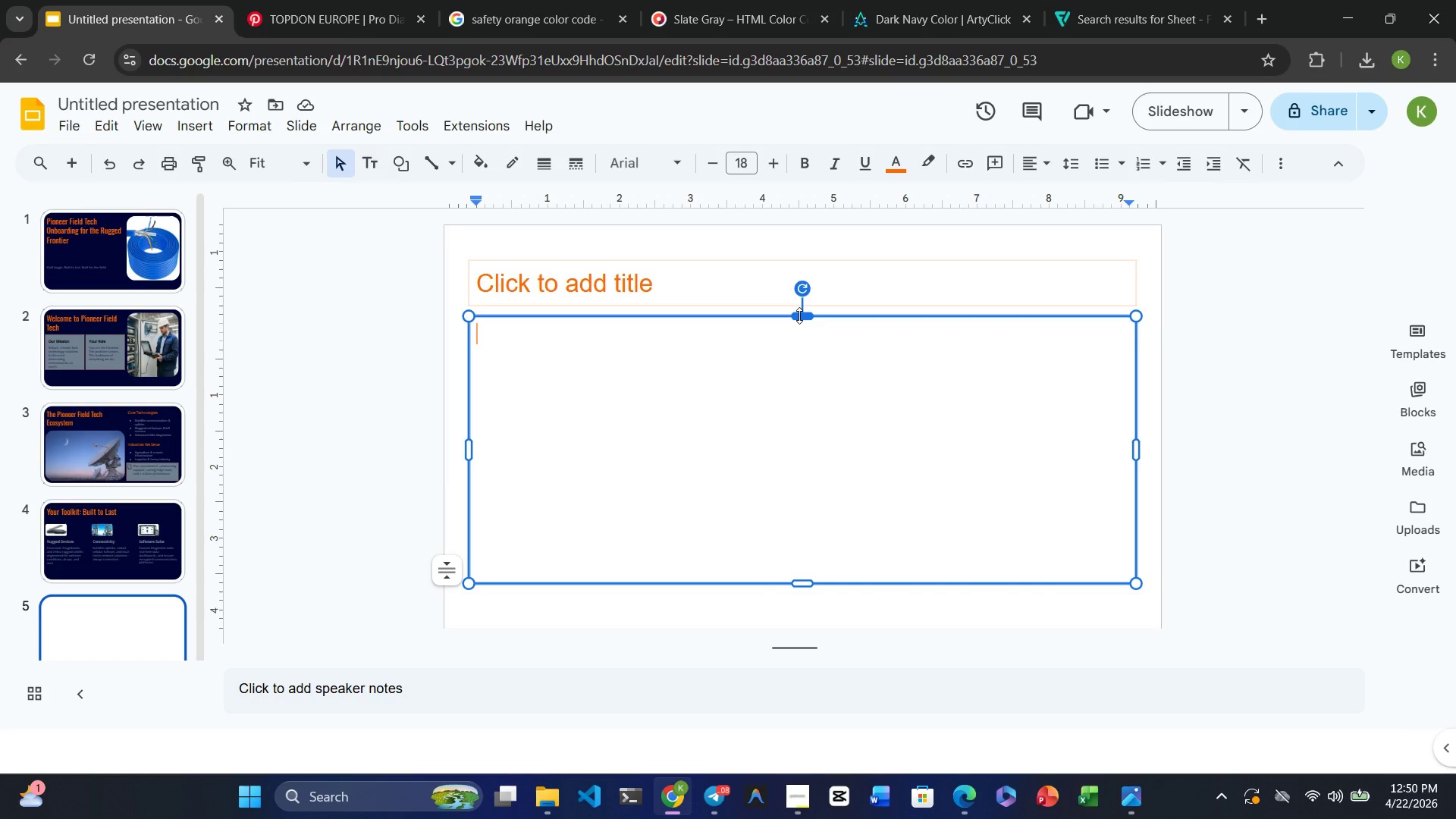 
wait(6.66)
 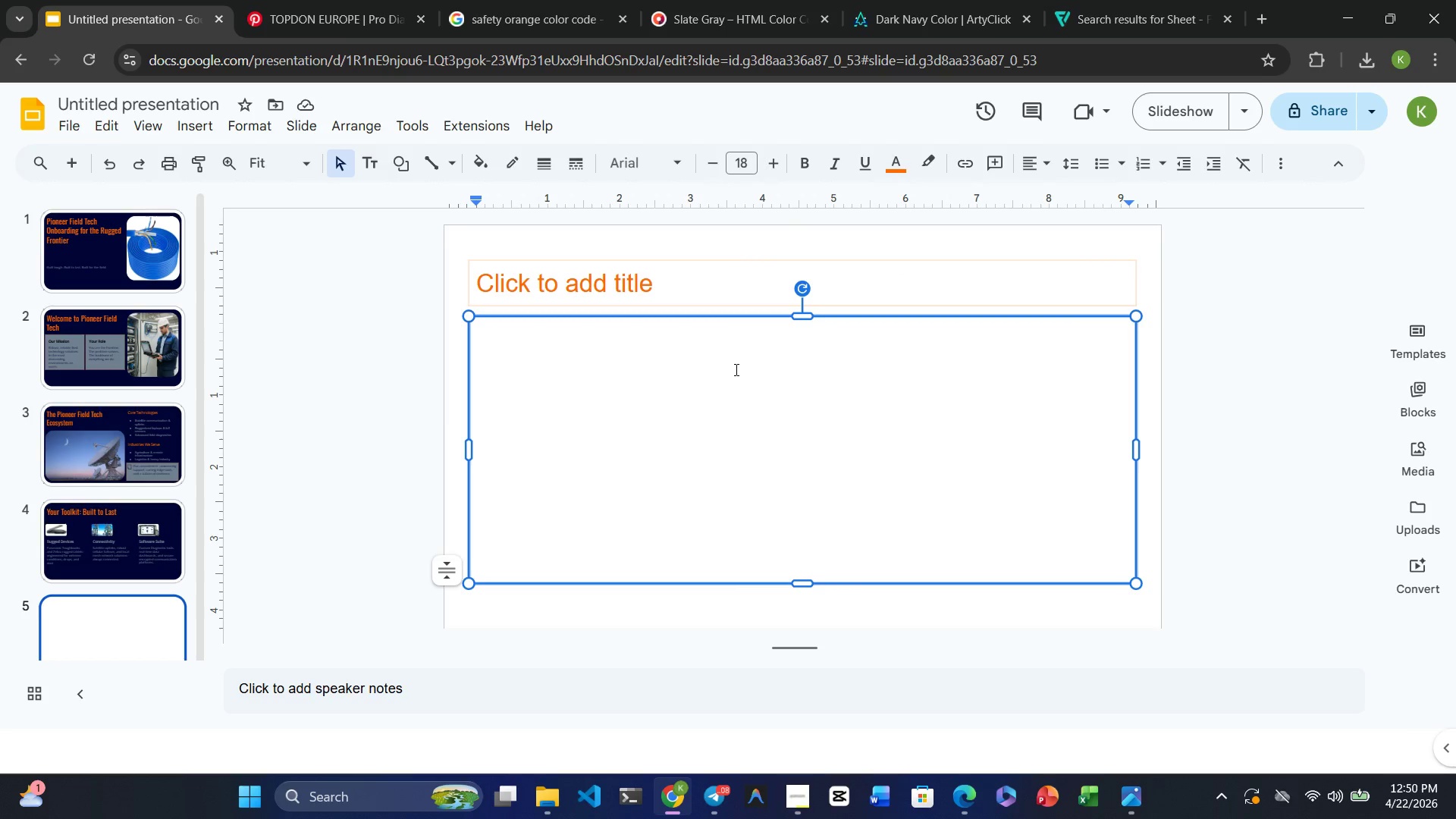 
left_click_drag(start_coordinate=[466, 455], to_coordinate=[909, 465])
 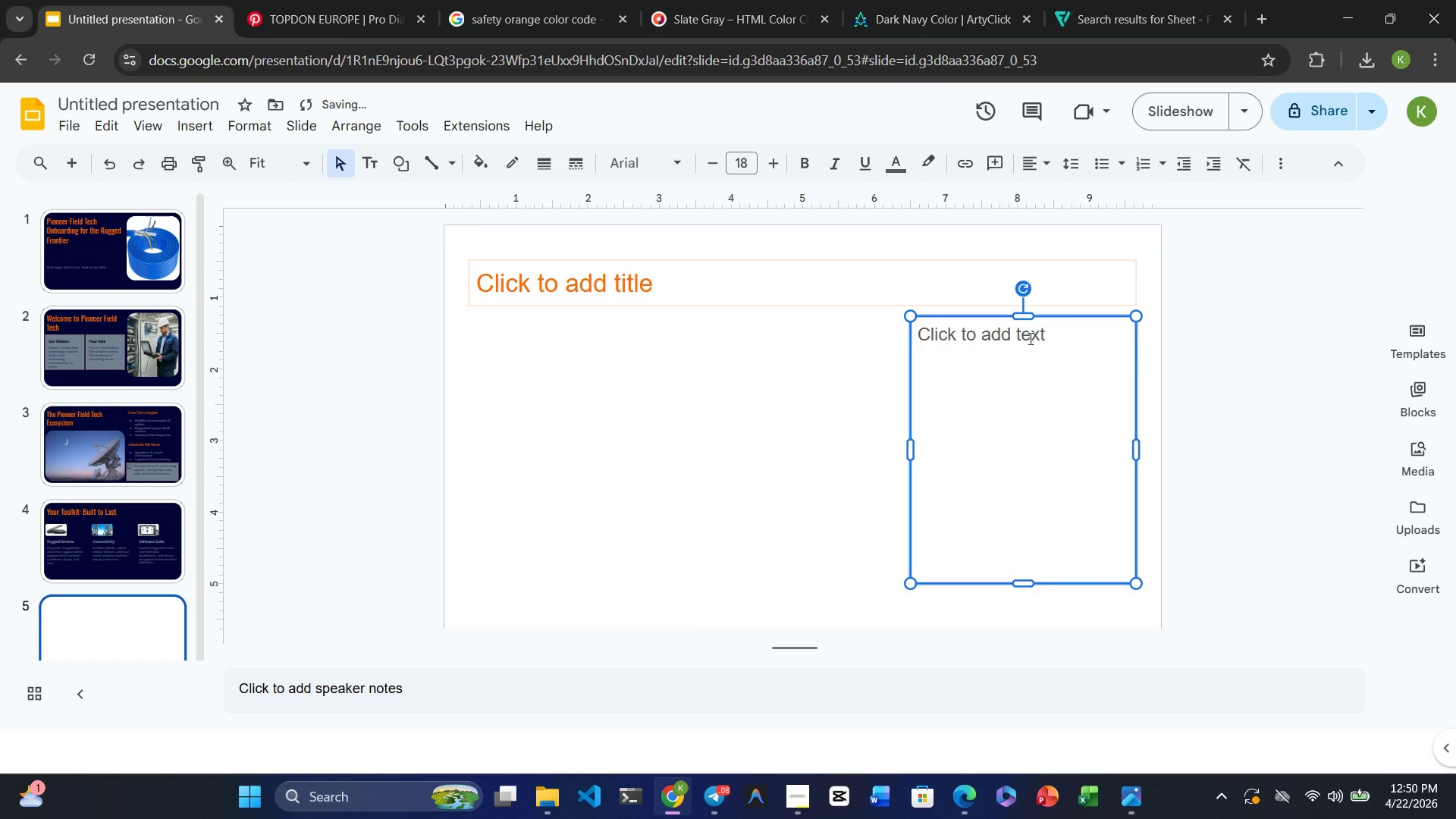 
left_click([1039, 338])
 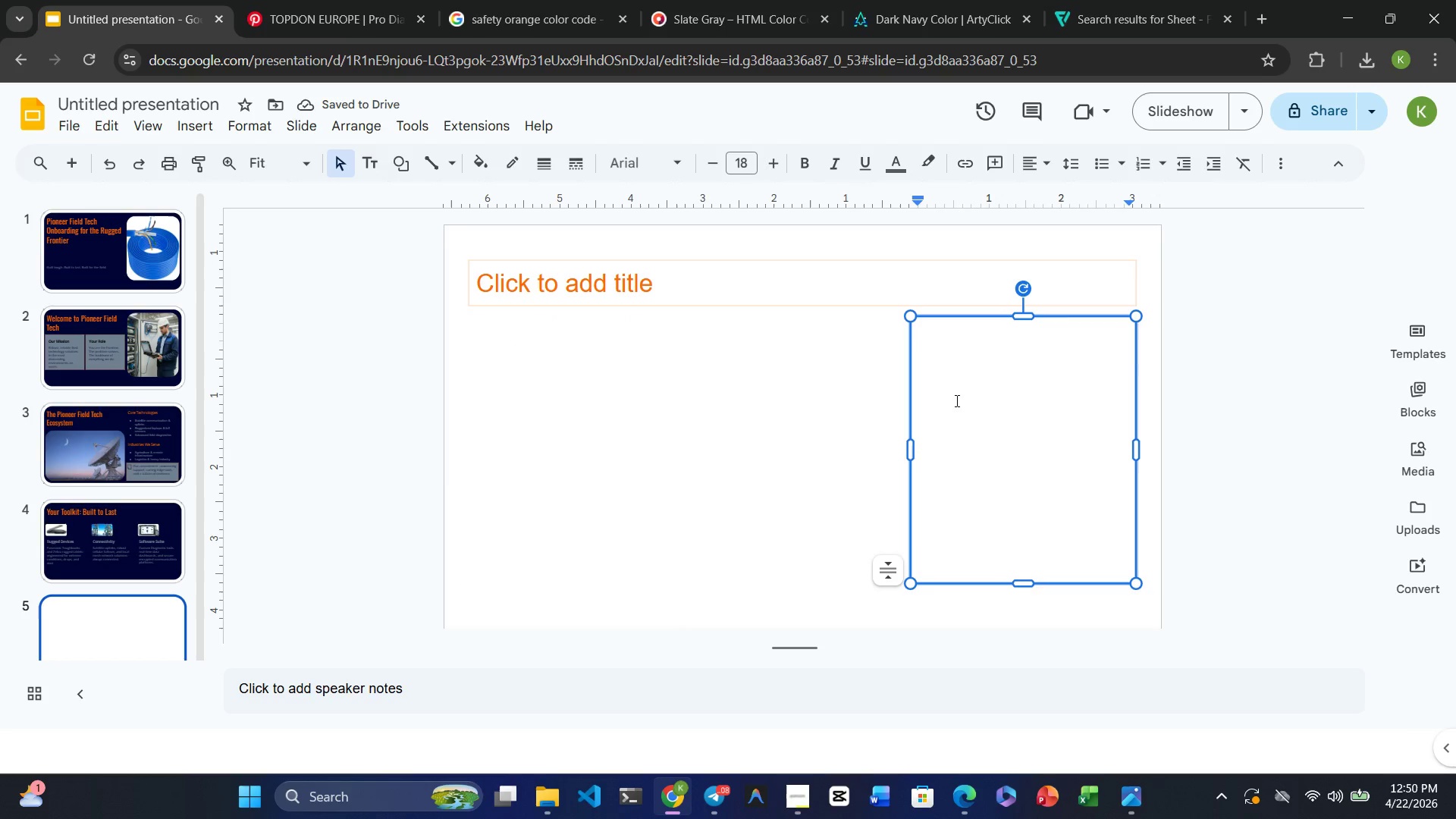 
key(Delete)
 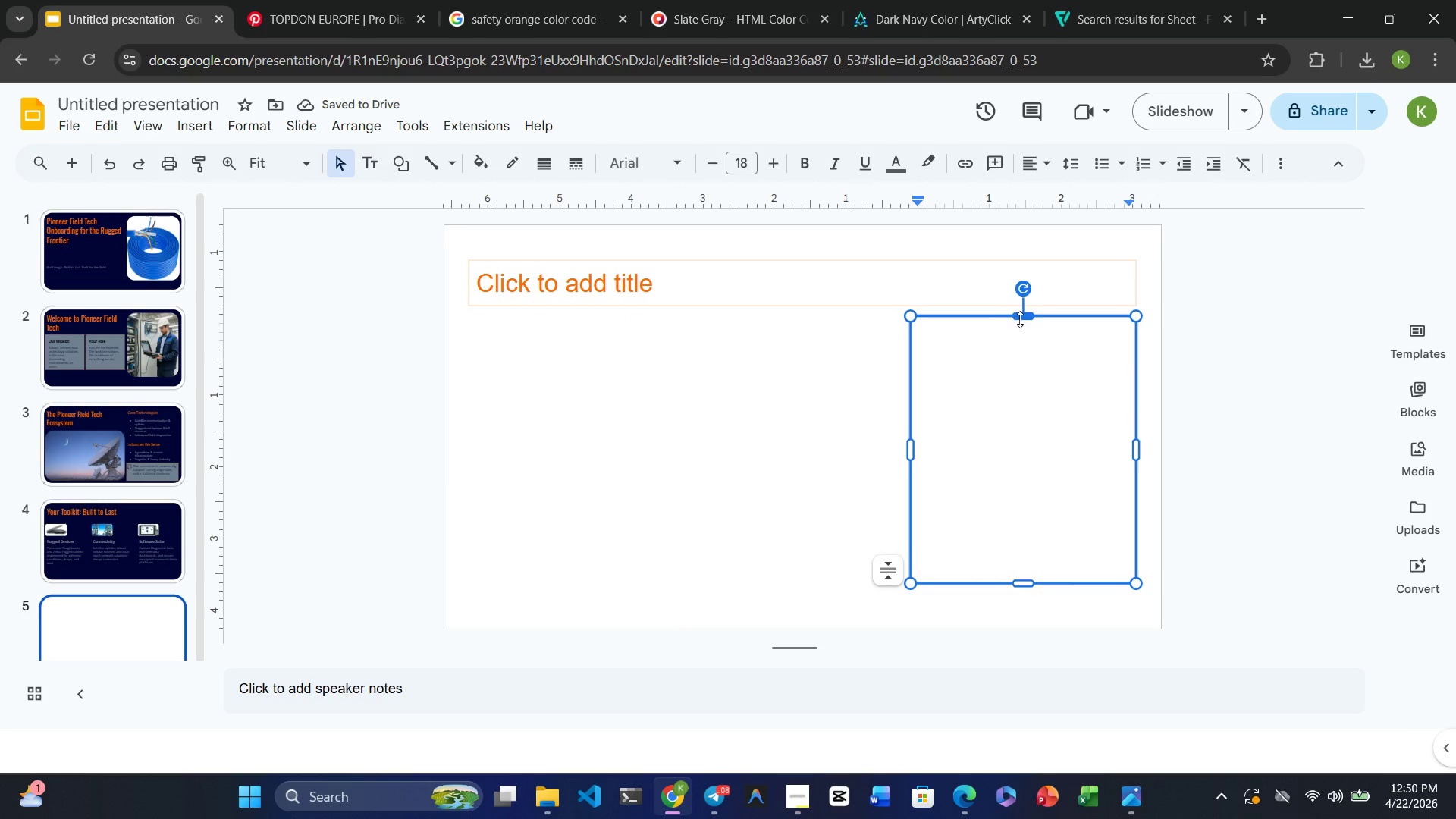 
left_click([1022, 314])
 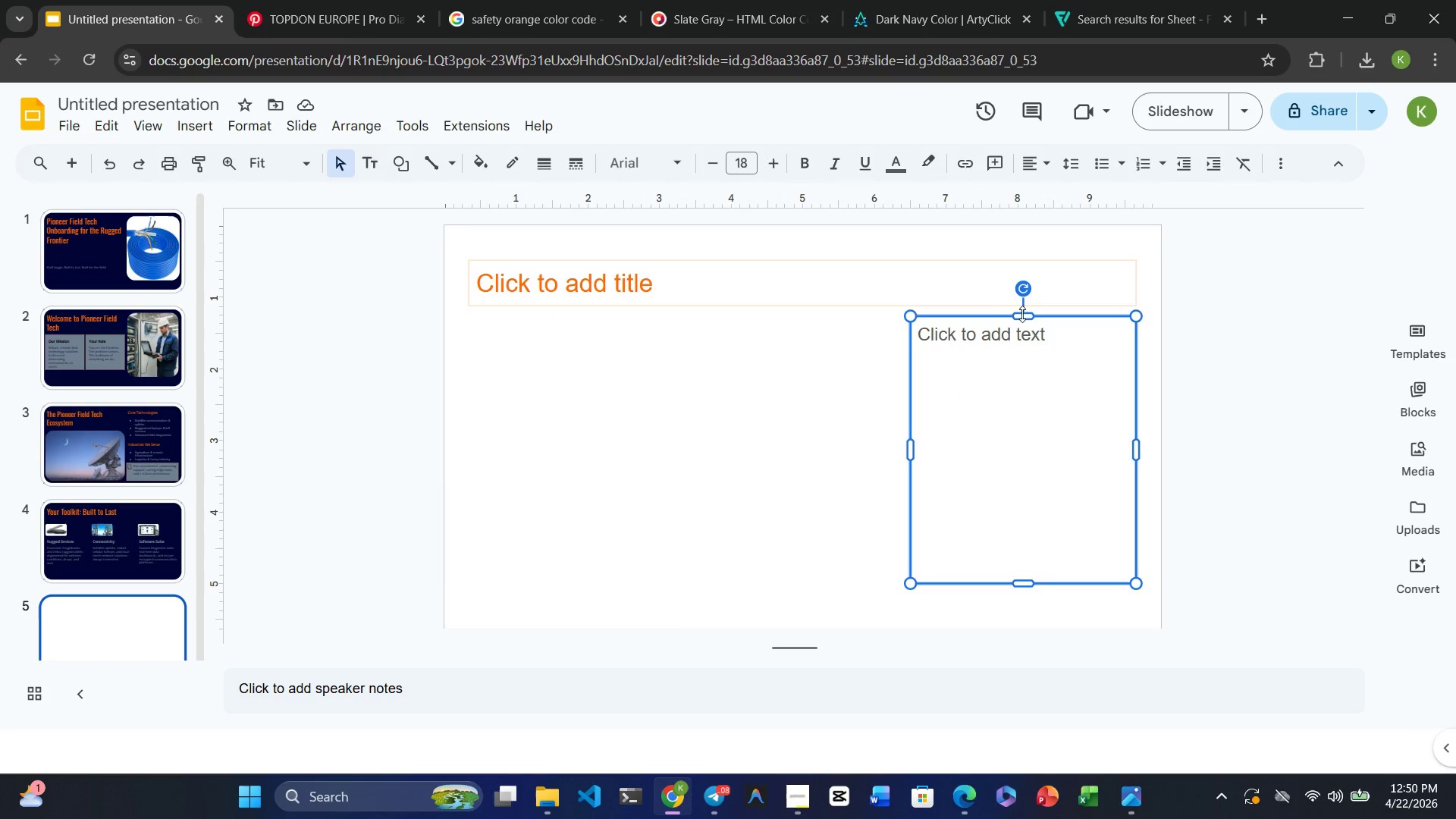 
key(Delete)
 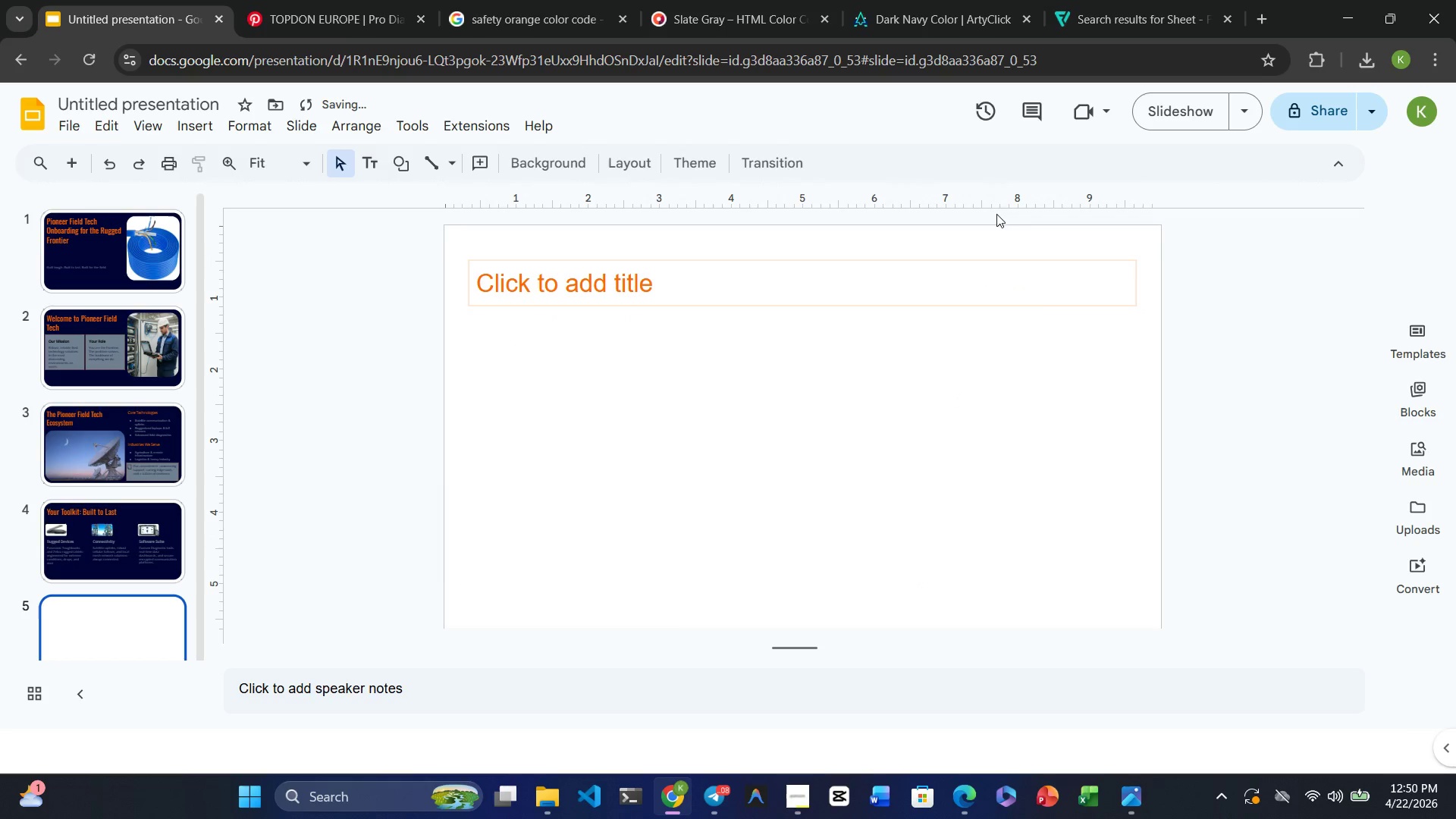 
left_click([1048, 364])
 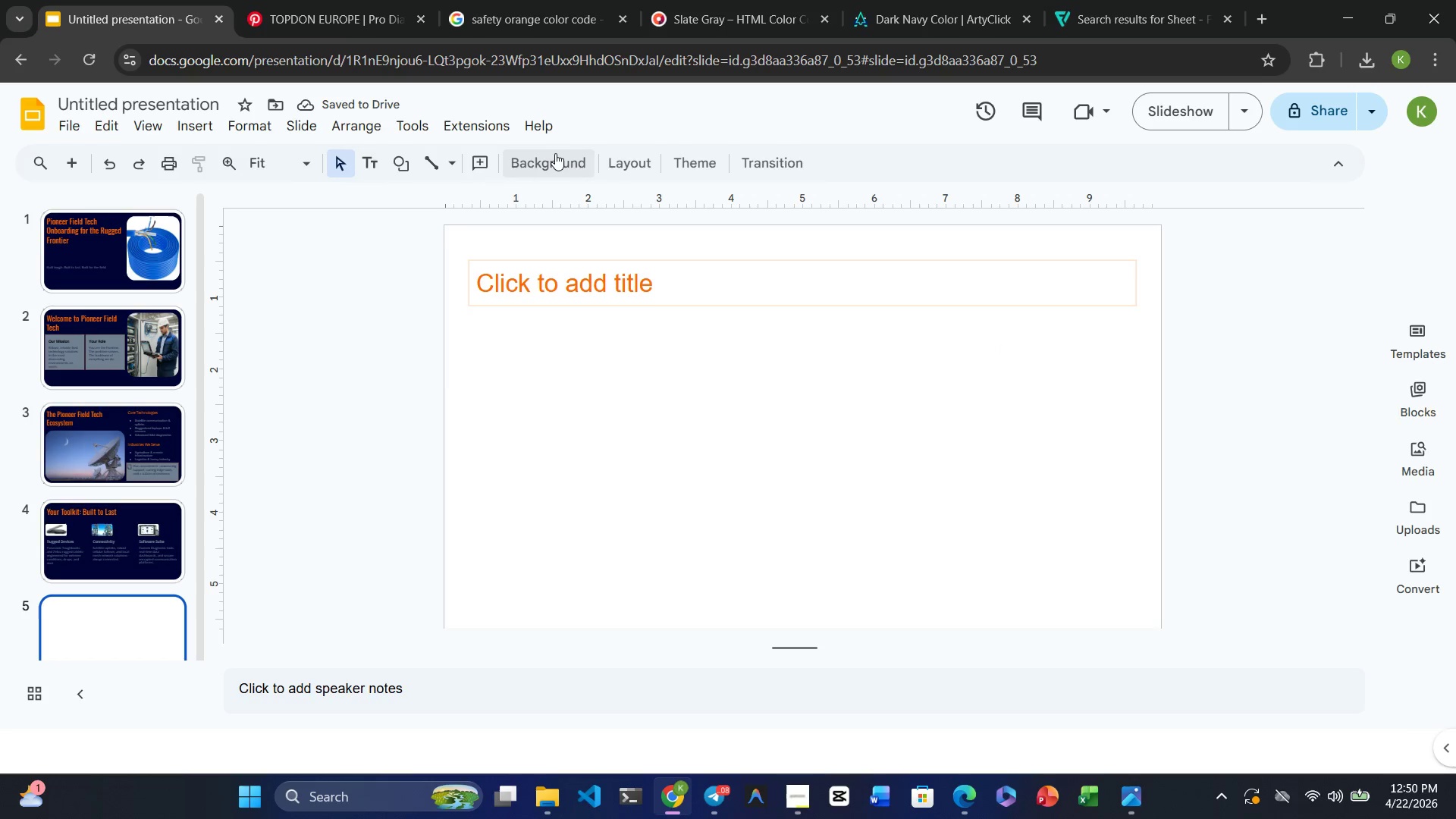 
left_click([555, 153])
 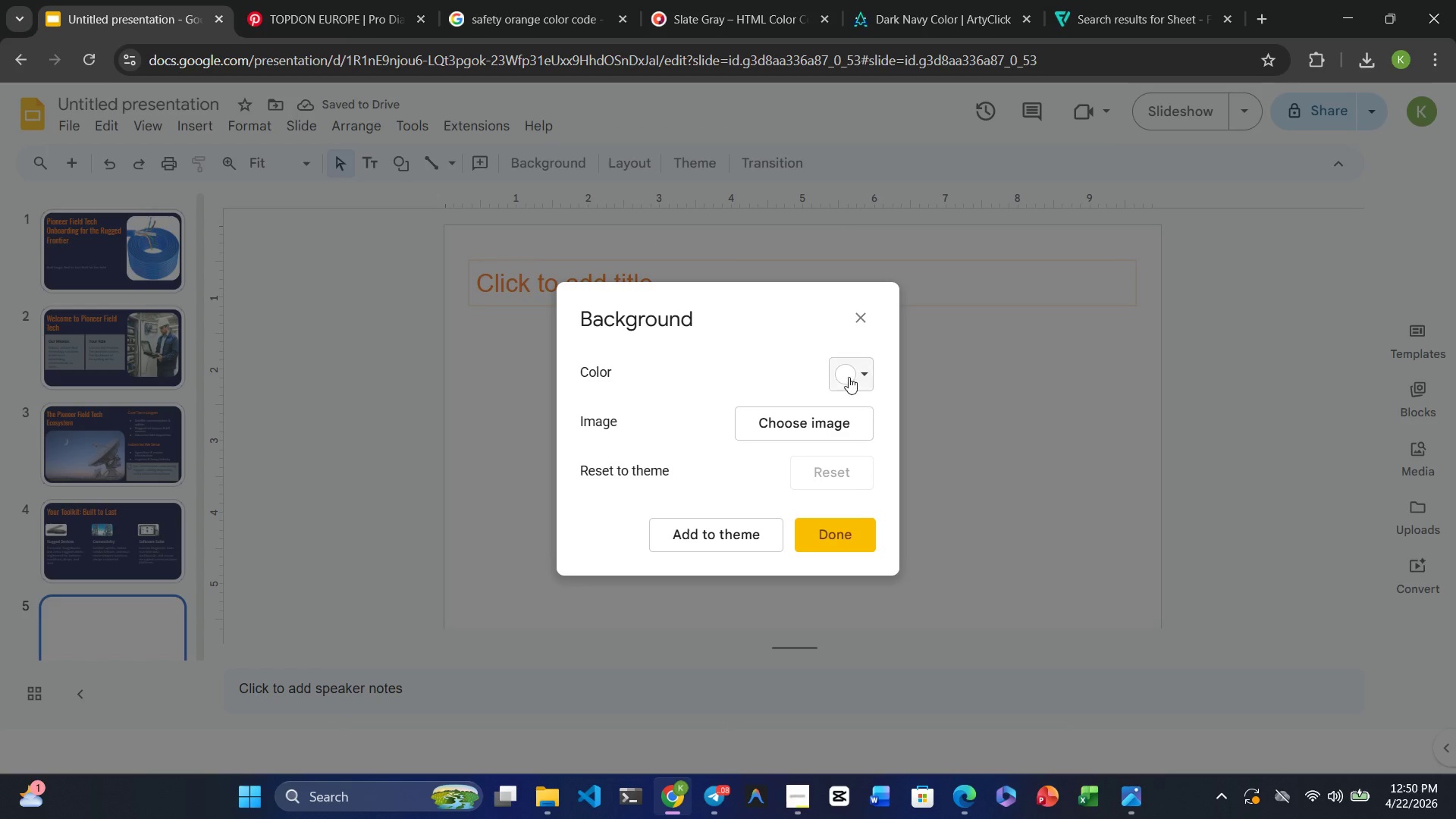 
left_click([855, 377])
 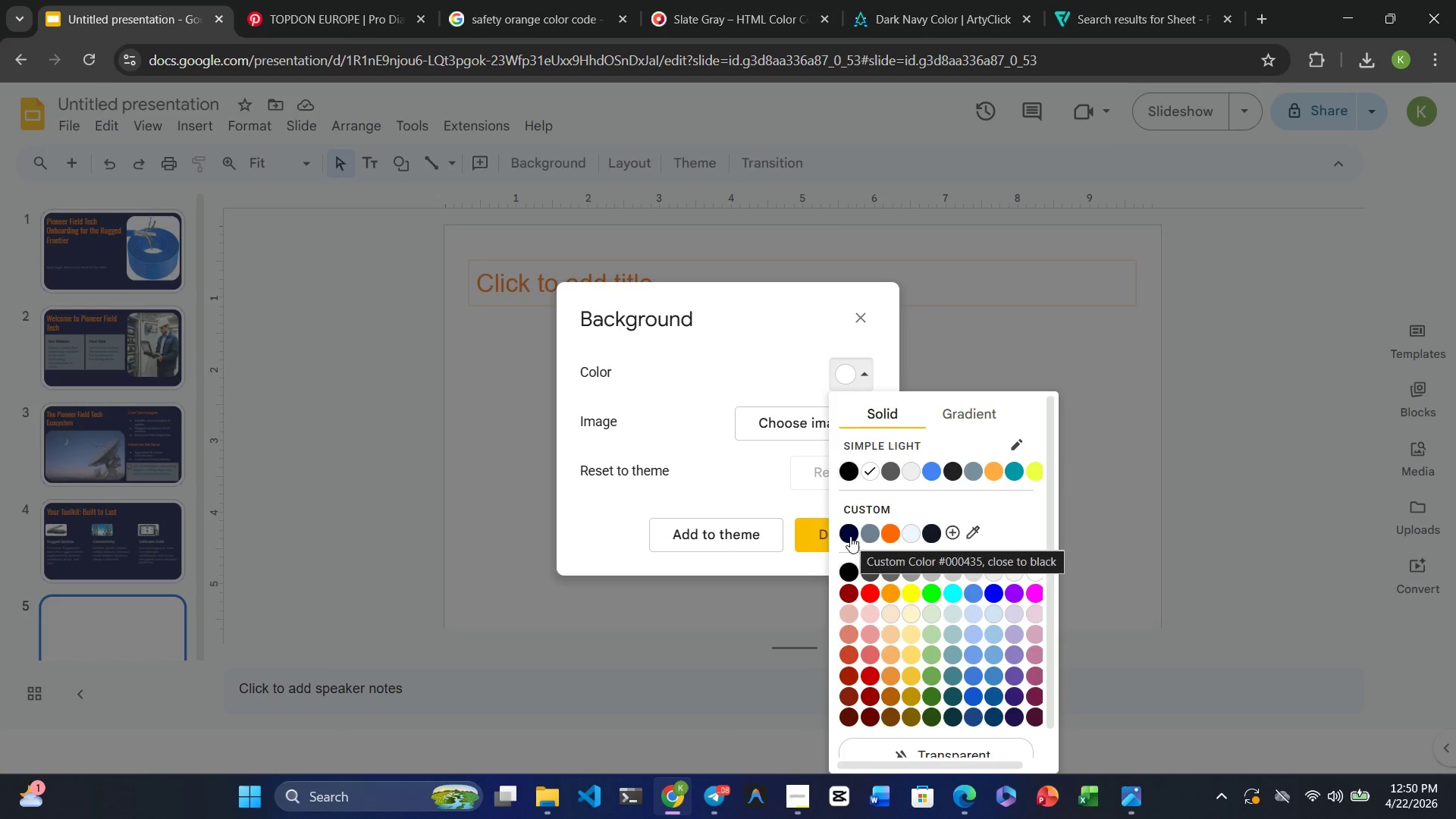 
wait(18.53)
 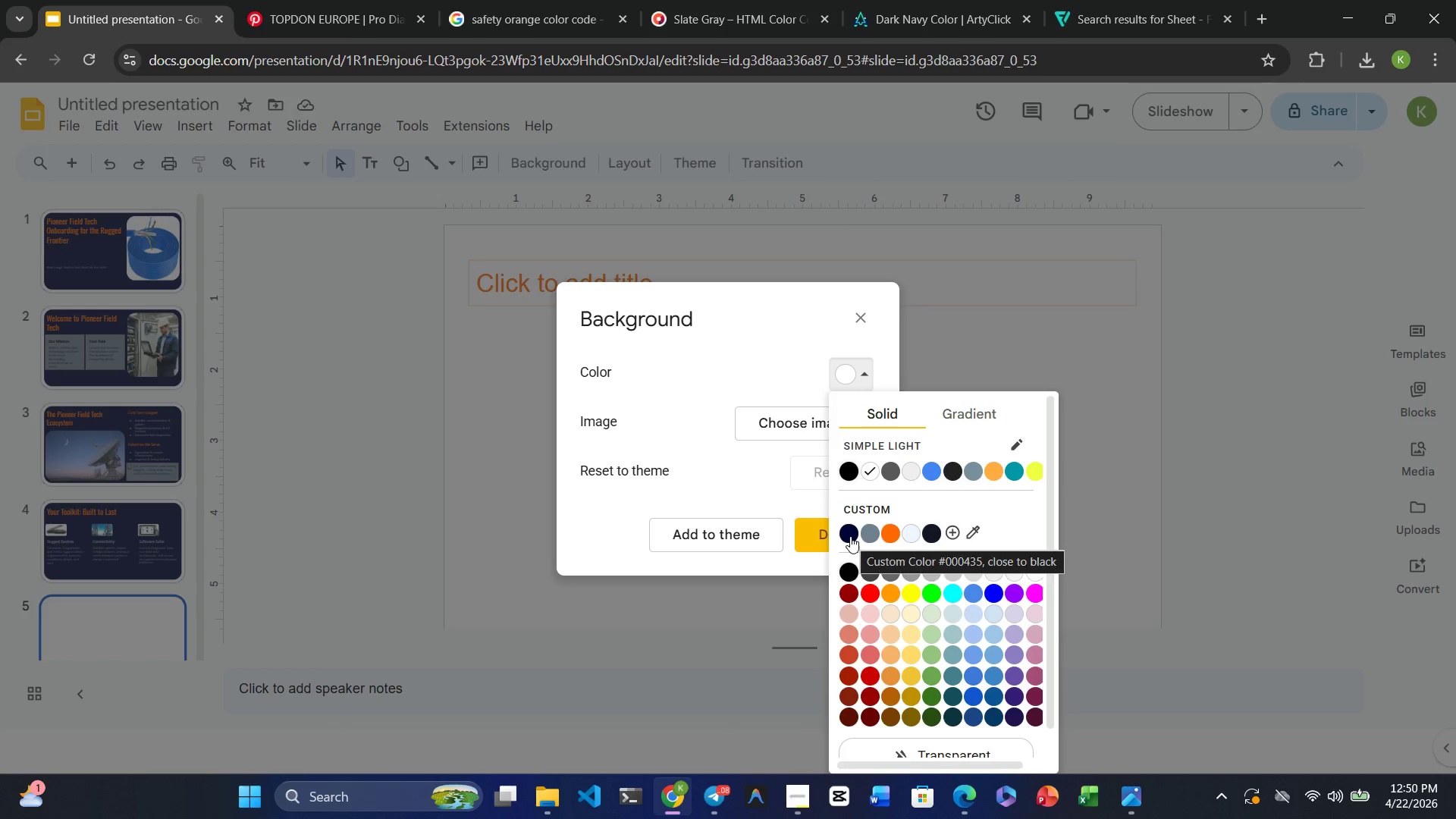 
right_click([923, 529])
 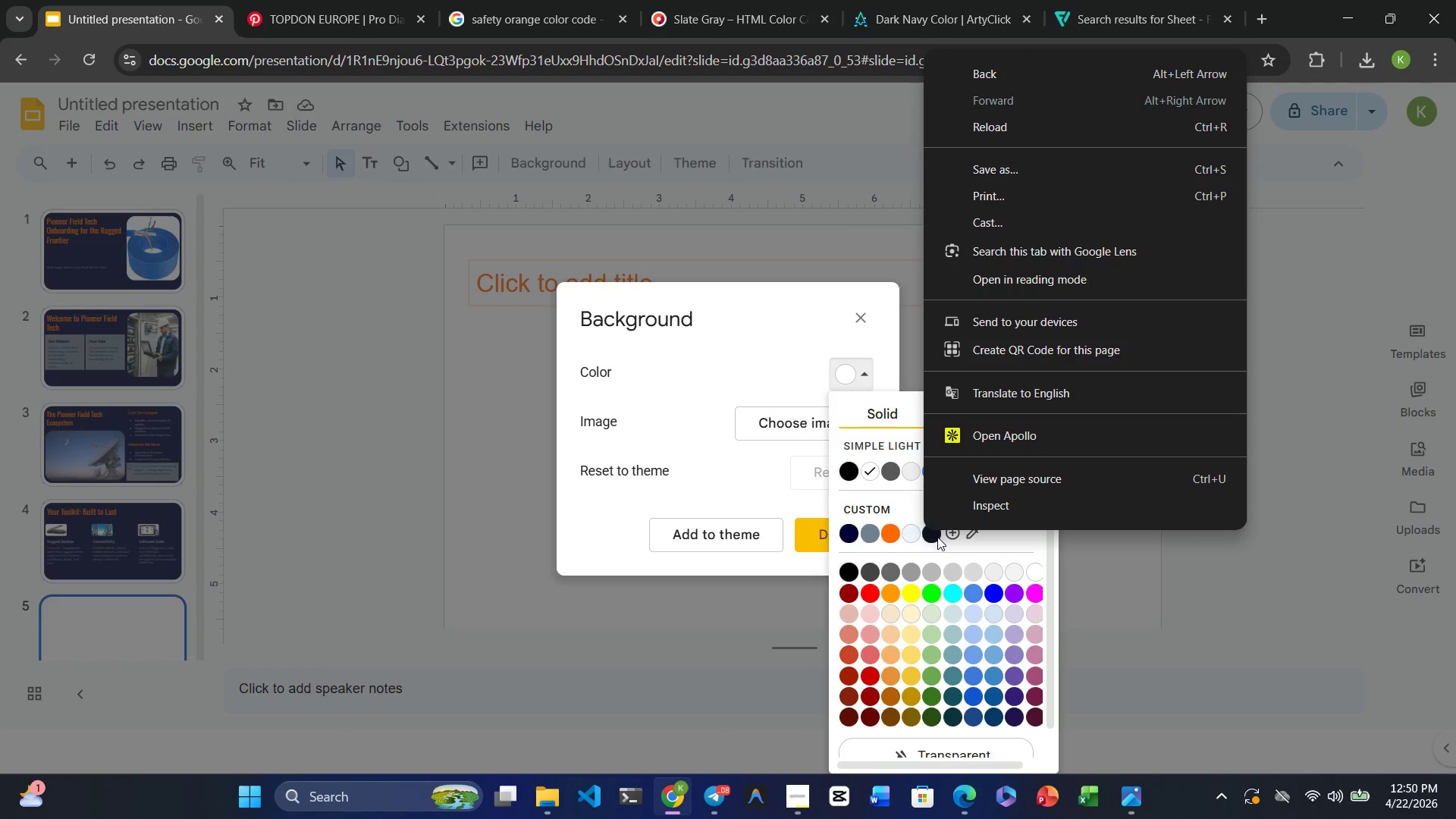 
wait(7.17)
 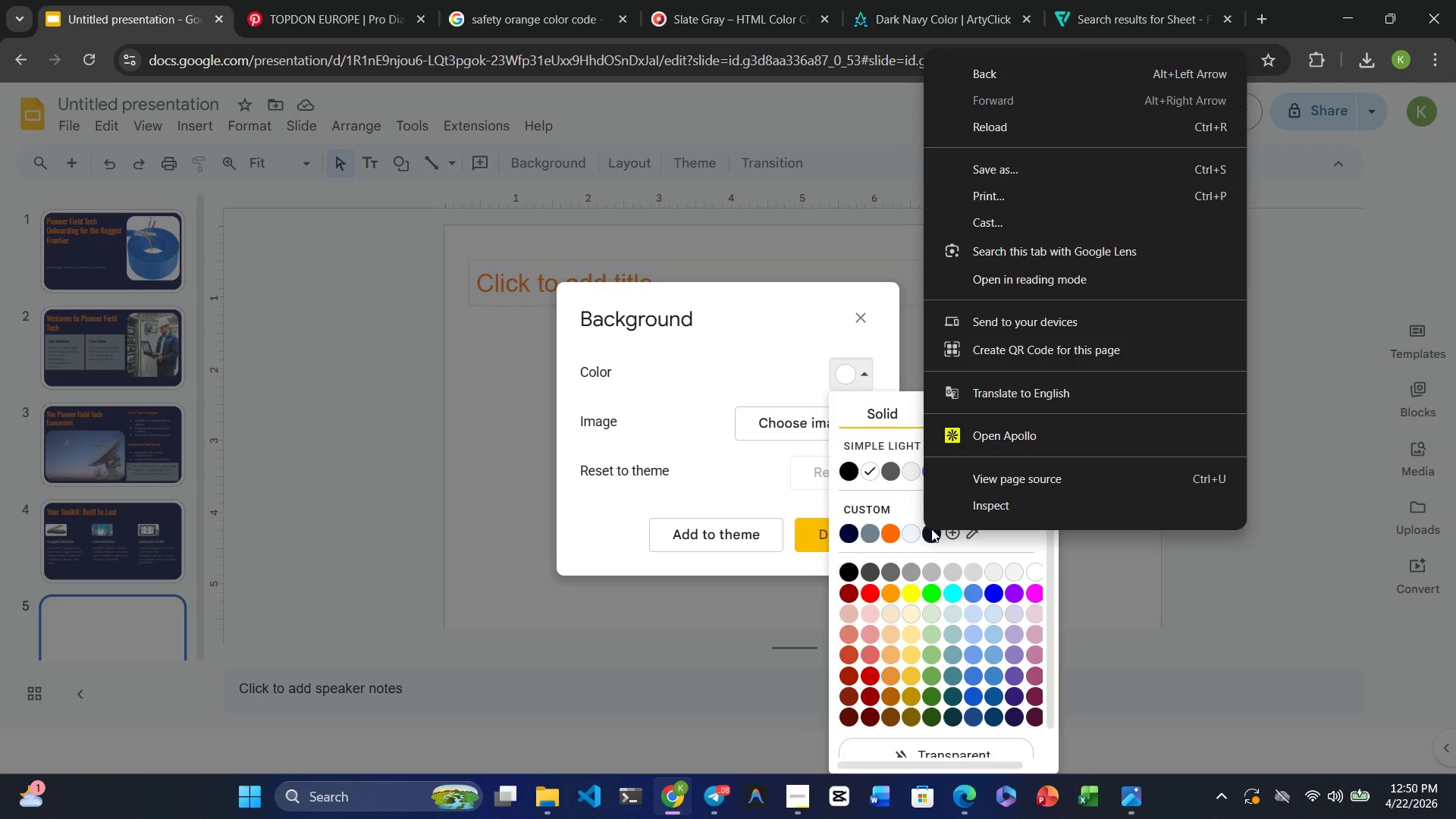 
left_click([891, 493])
 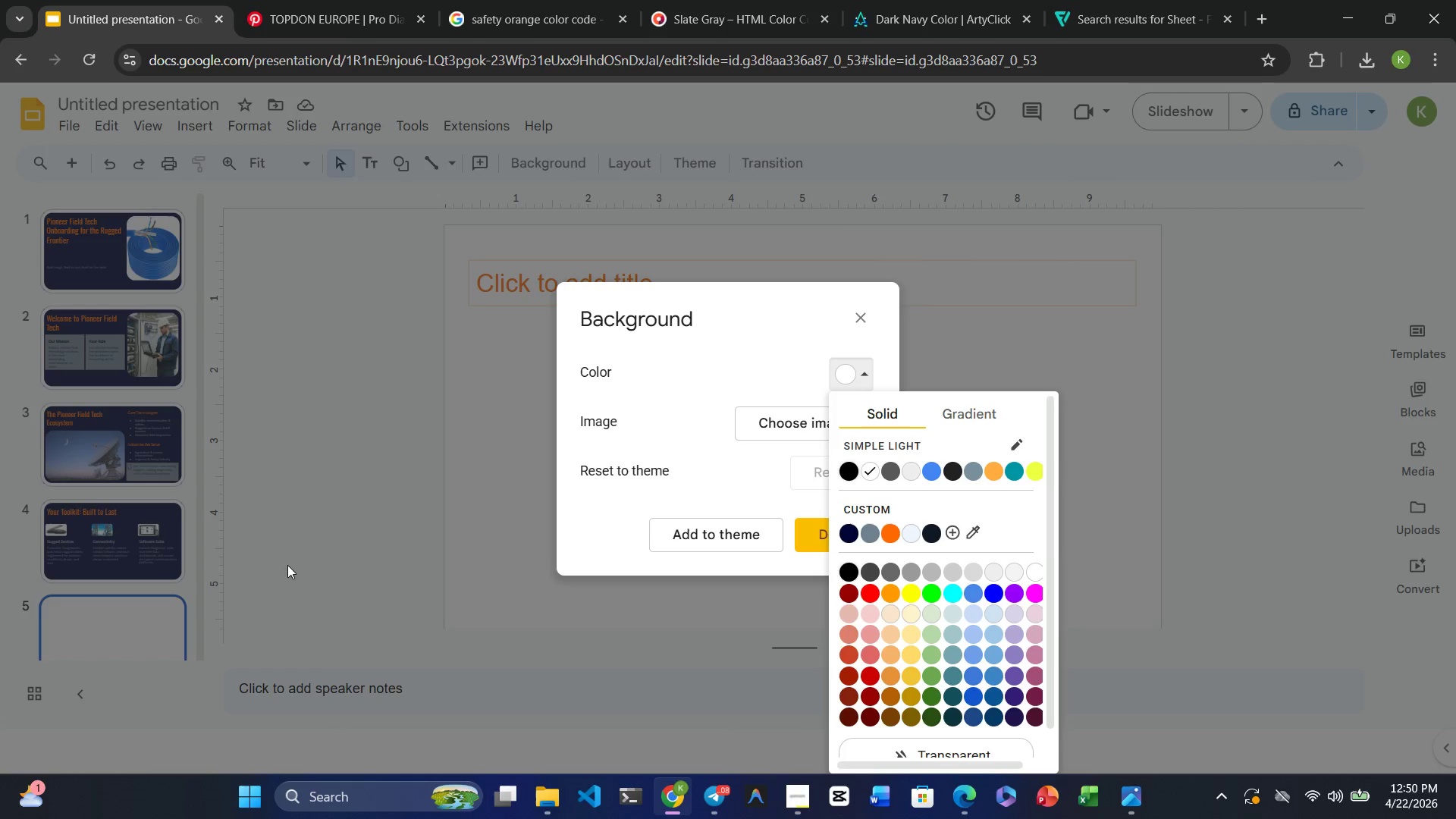 
left_click([144, 548])
 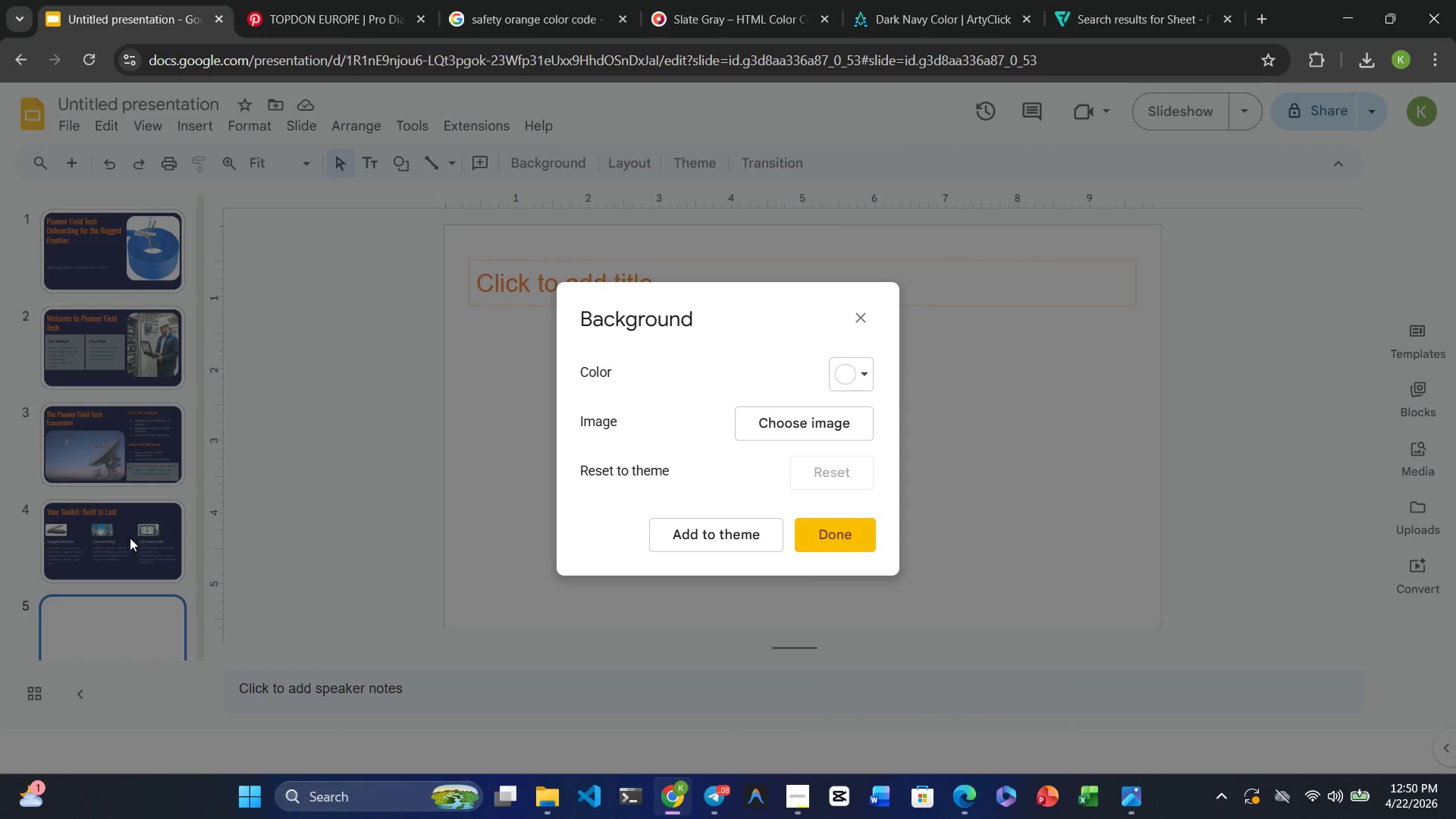 
left_click([113, 544])
 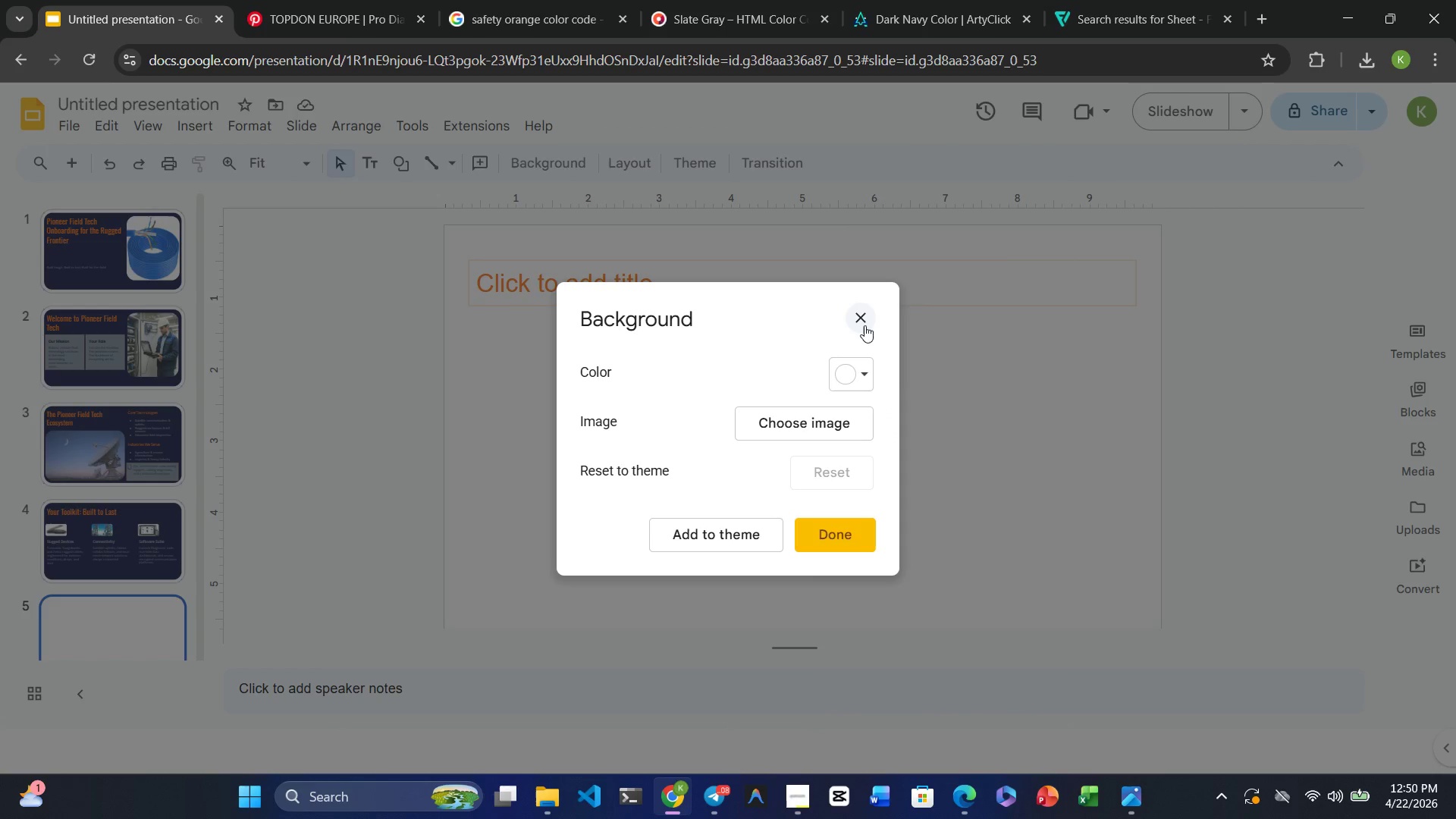 
left_click([869, 317])
 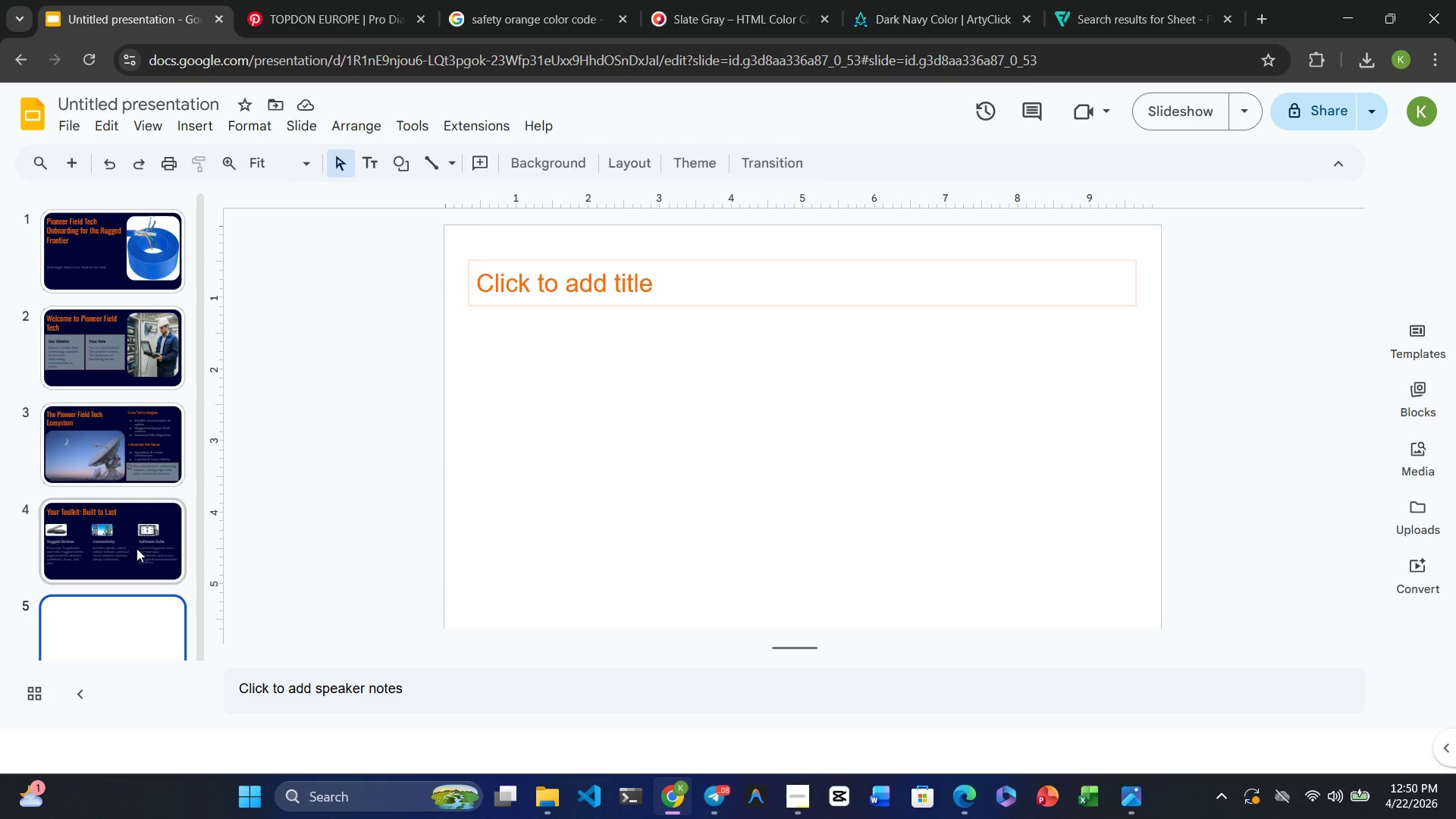 
left_click([125, 545])
 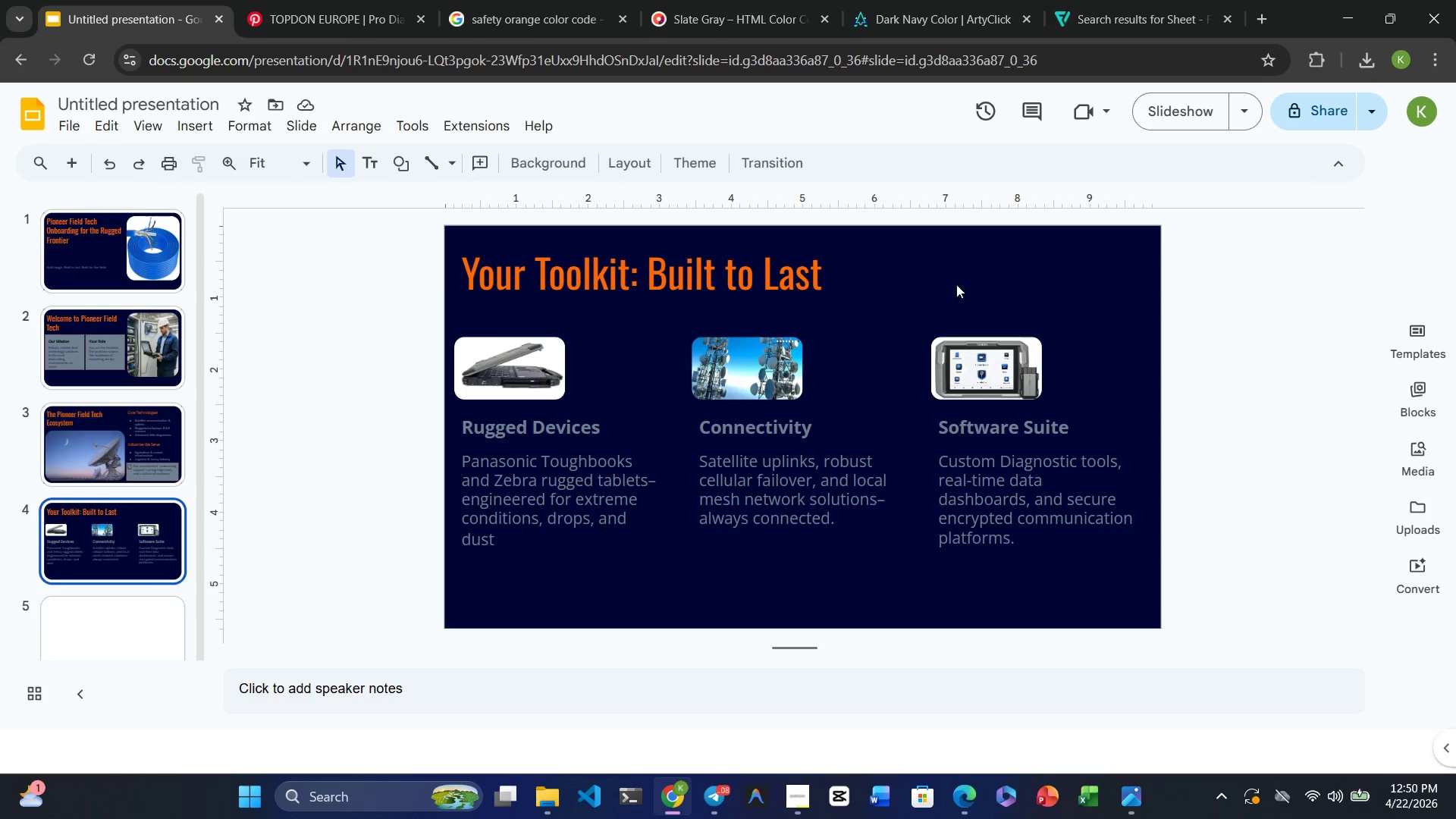 
left_click([996, 271])
 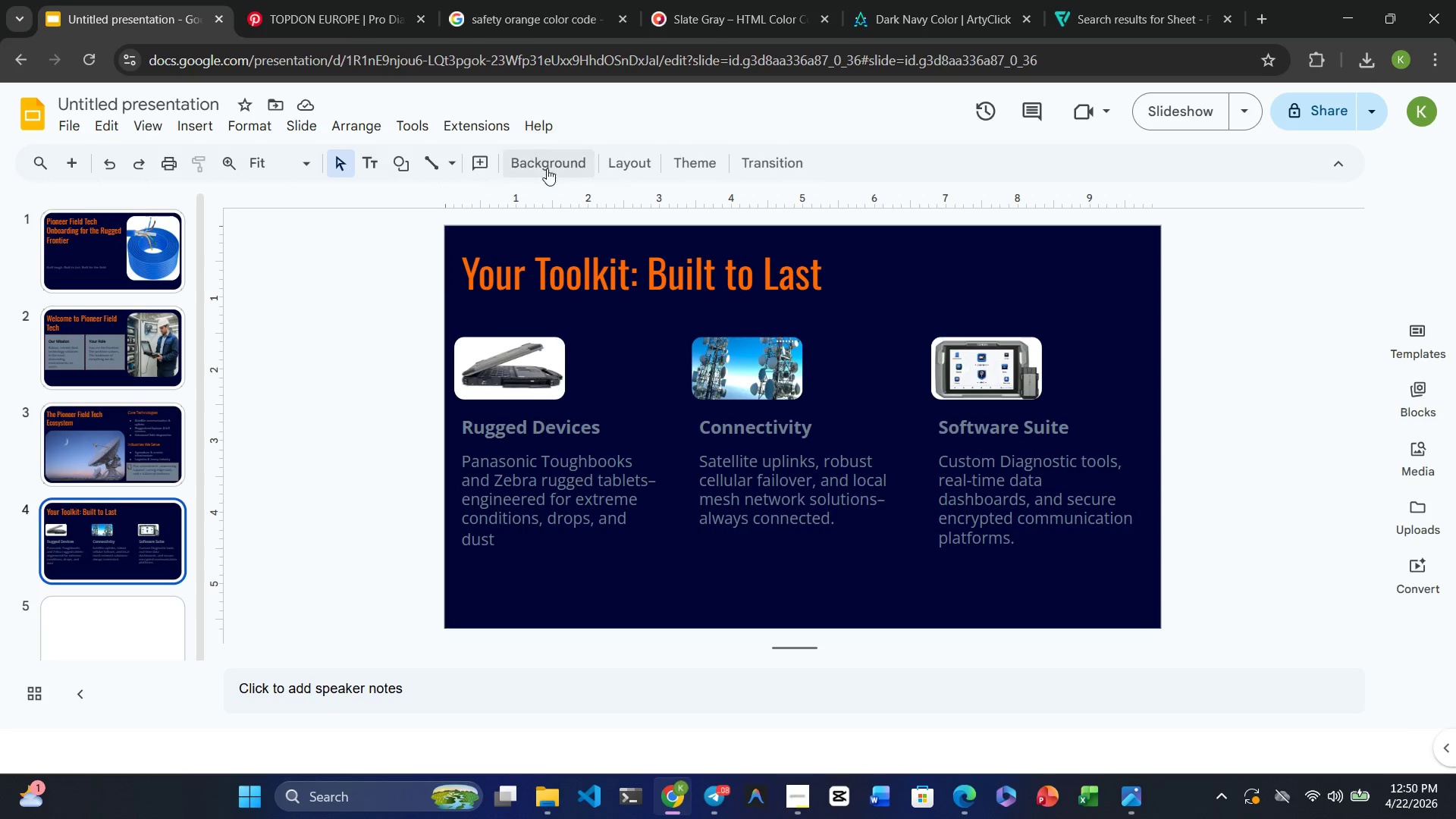 
left_click([551, 174])
 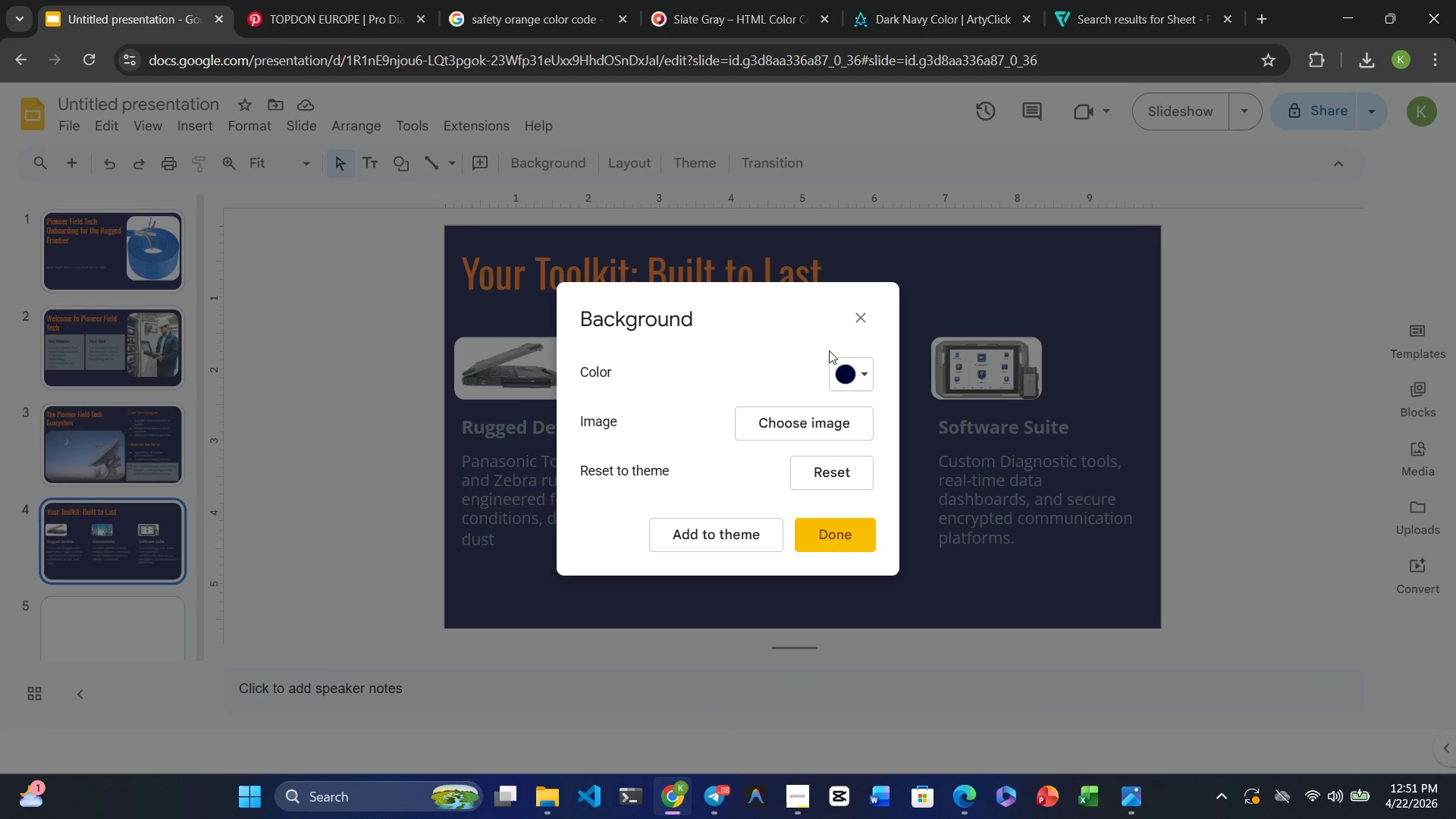 
left_click([849, 371])
 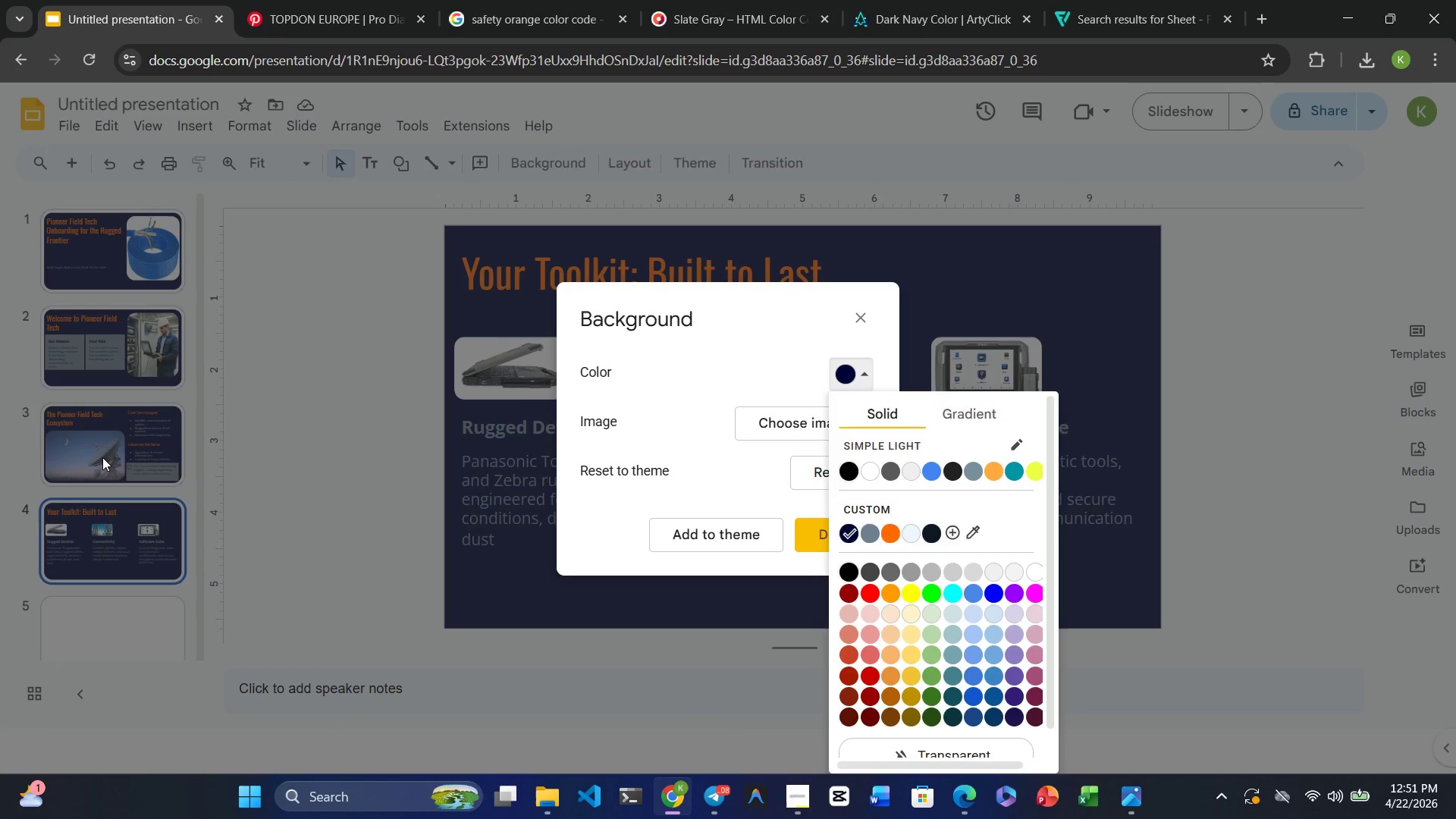 
left_click([491, 556])
 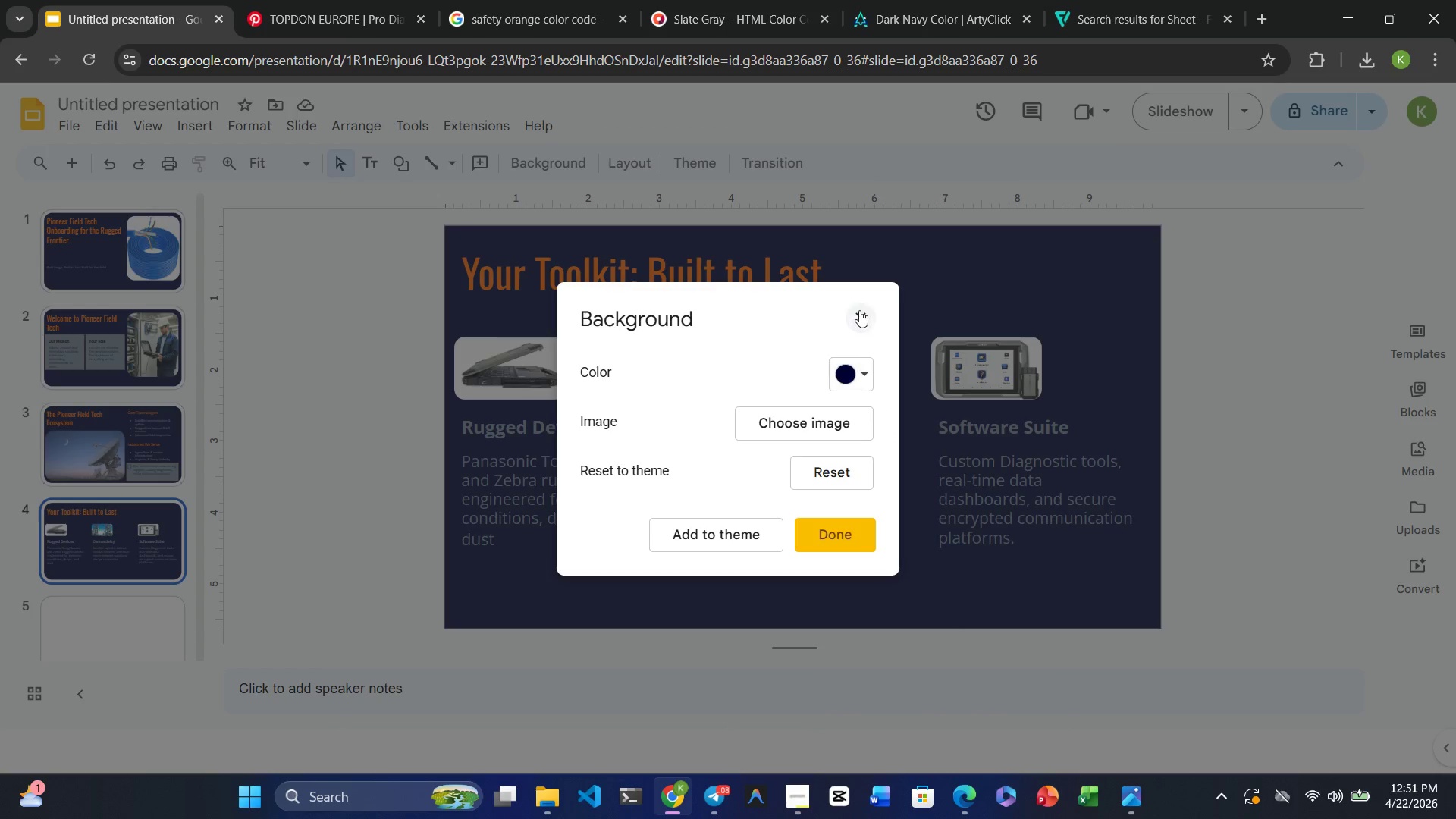 
left_click([859, 309])
 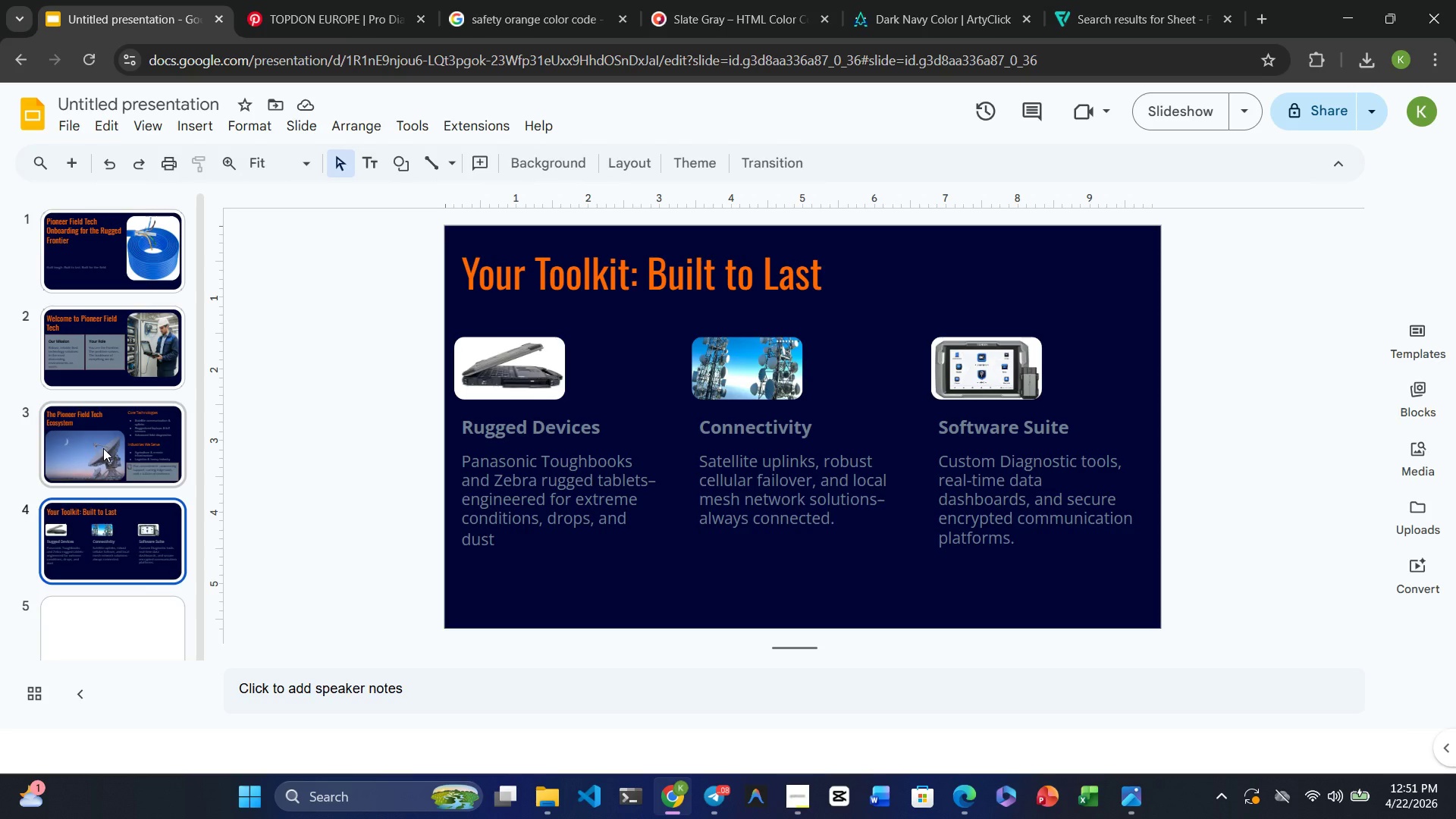 
left_click([103, 448])
 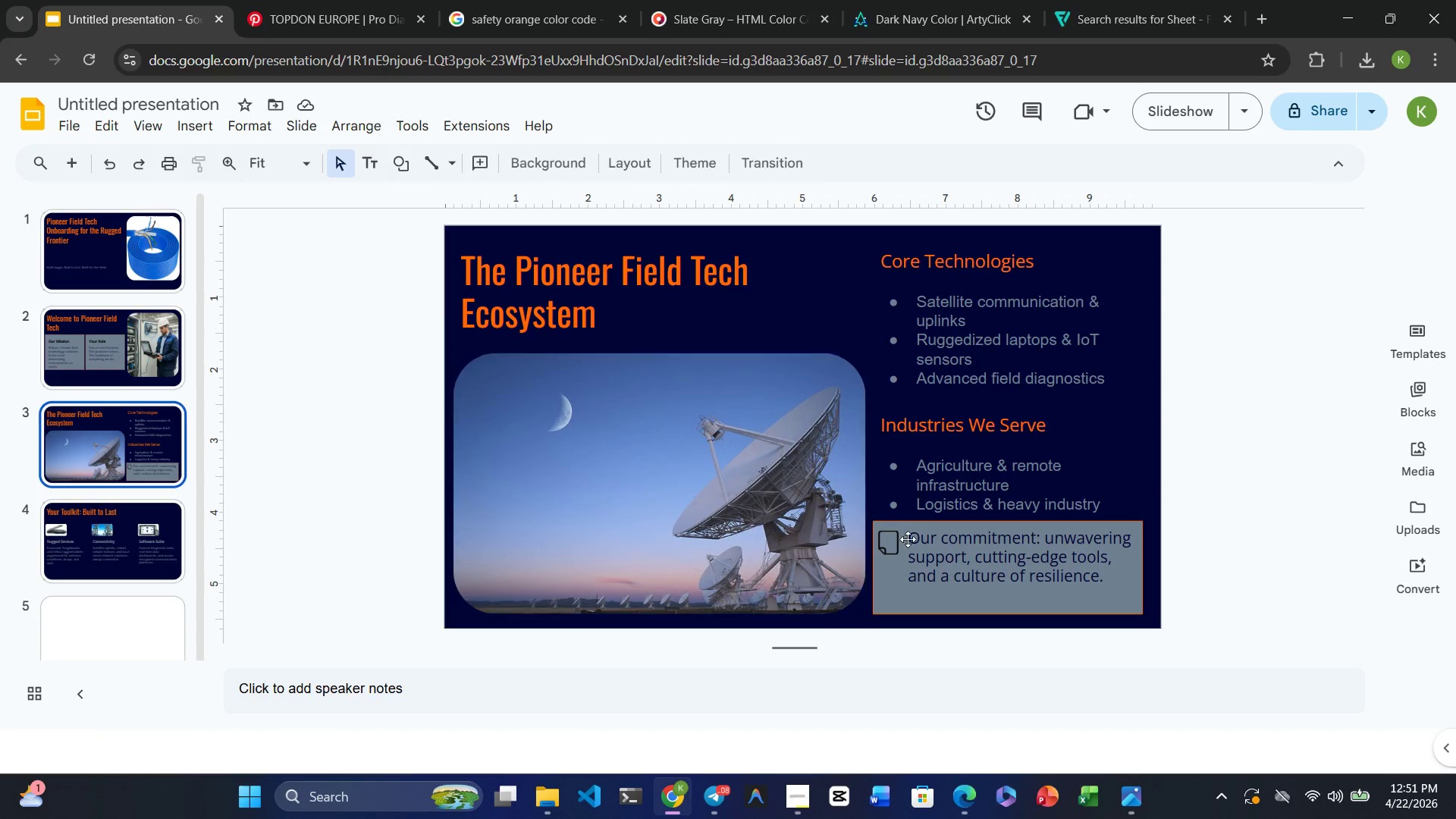 
left_click([981, 539])
 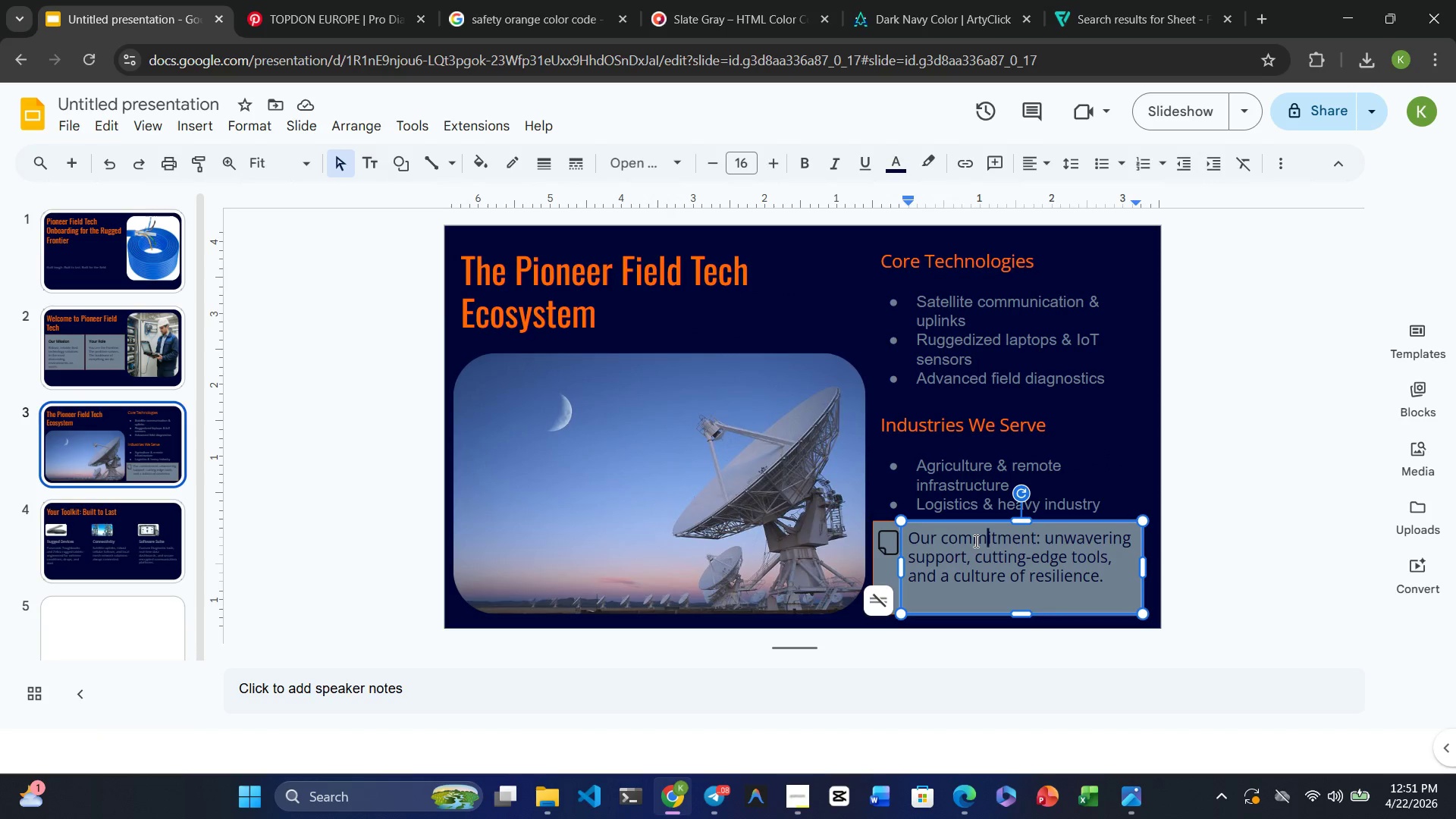 
double_click([974, 541])
 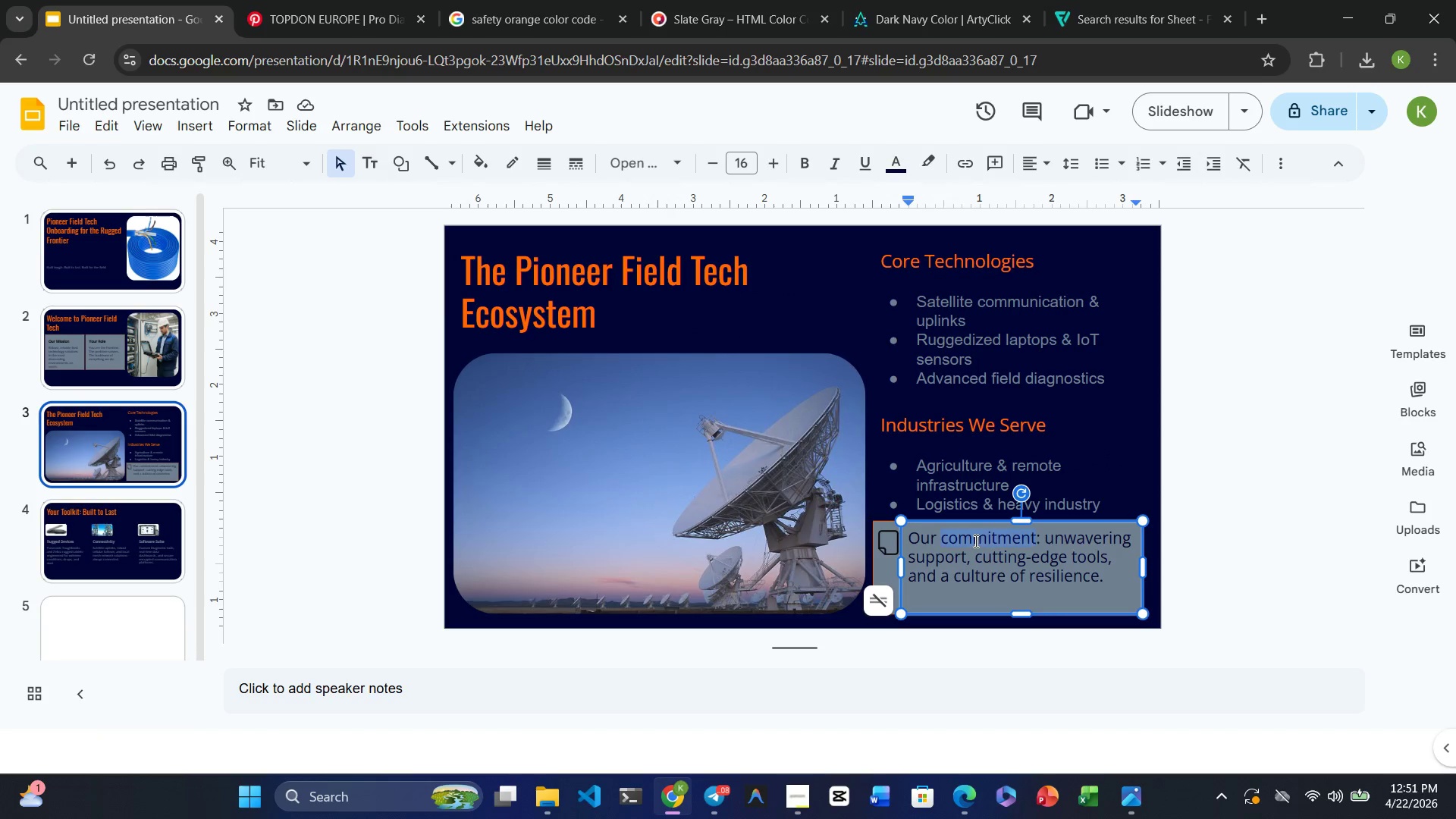 
triple_click([974, 541])
 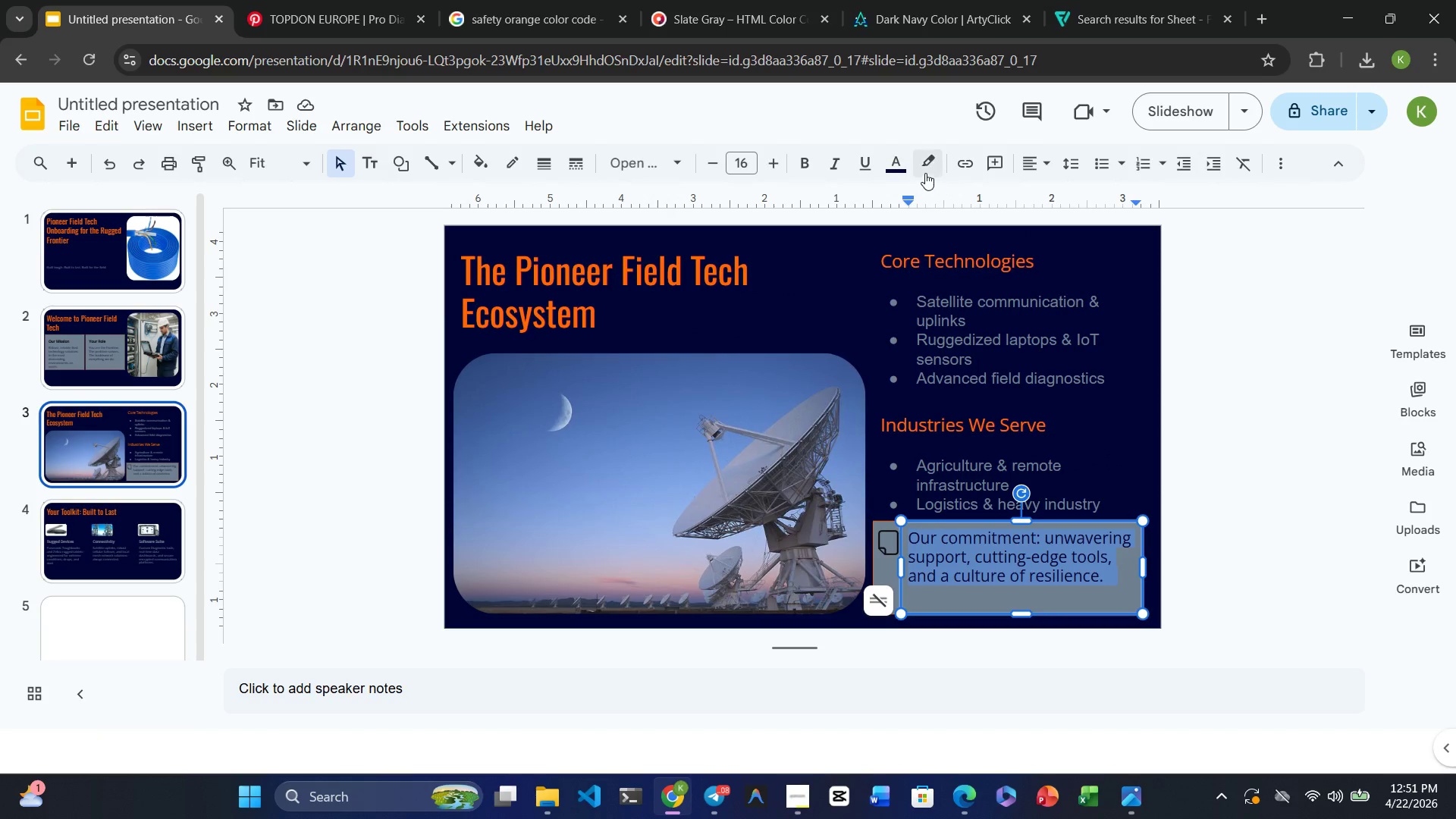 
left_click([905, 173])
 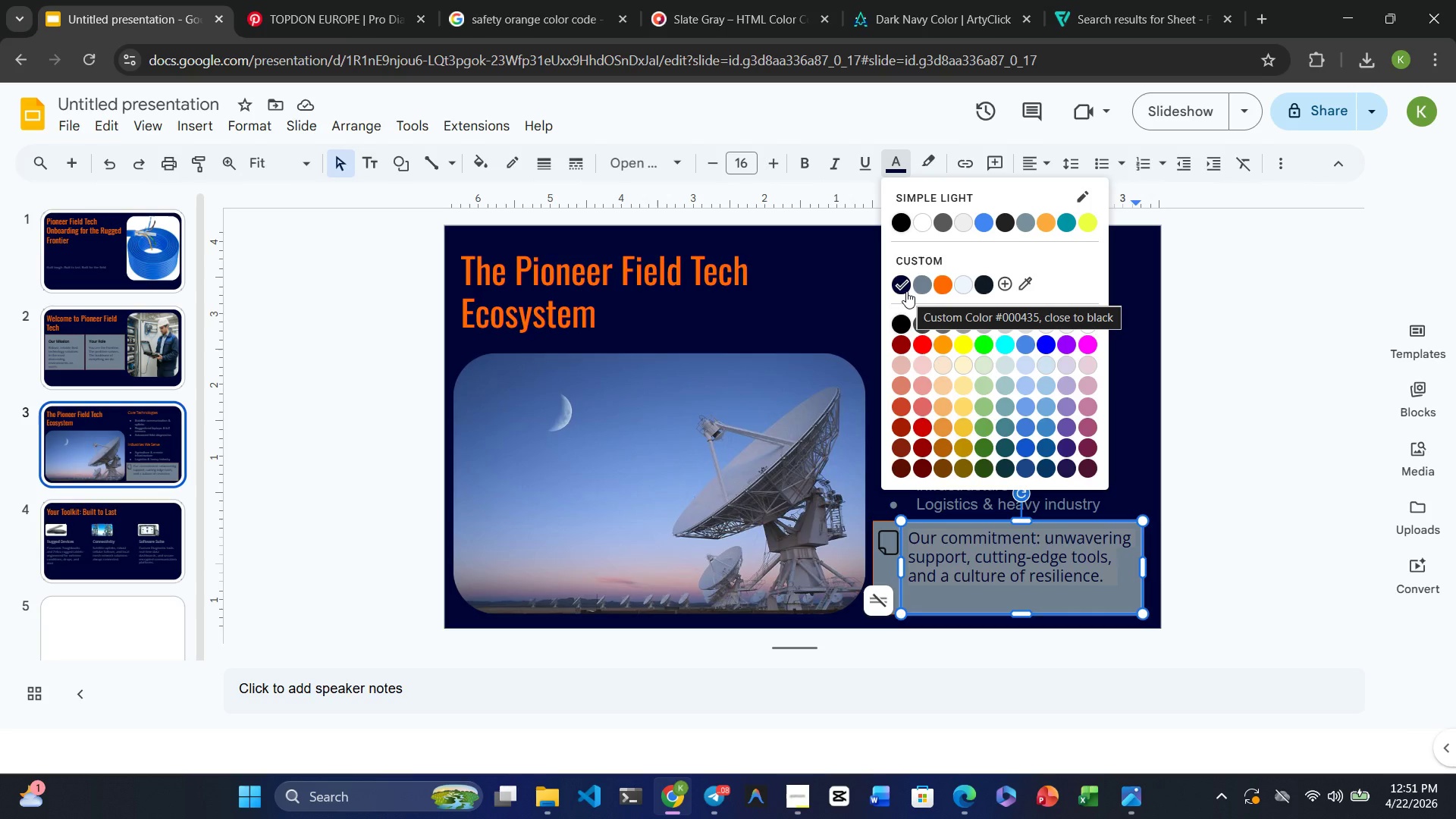 
mouse_move([1003, 336])
 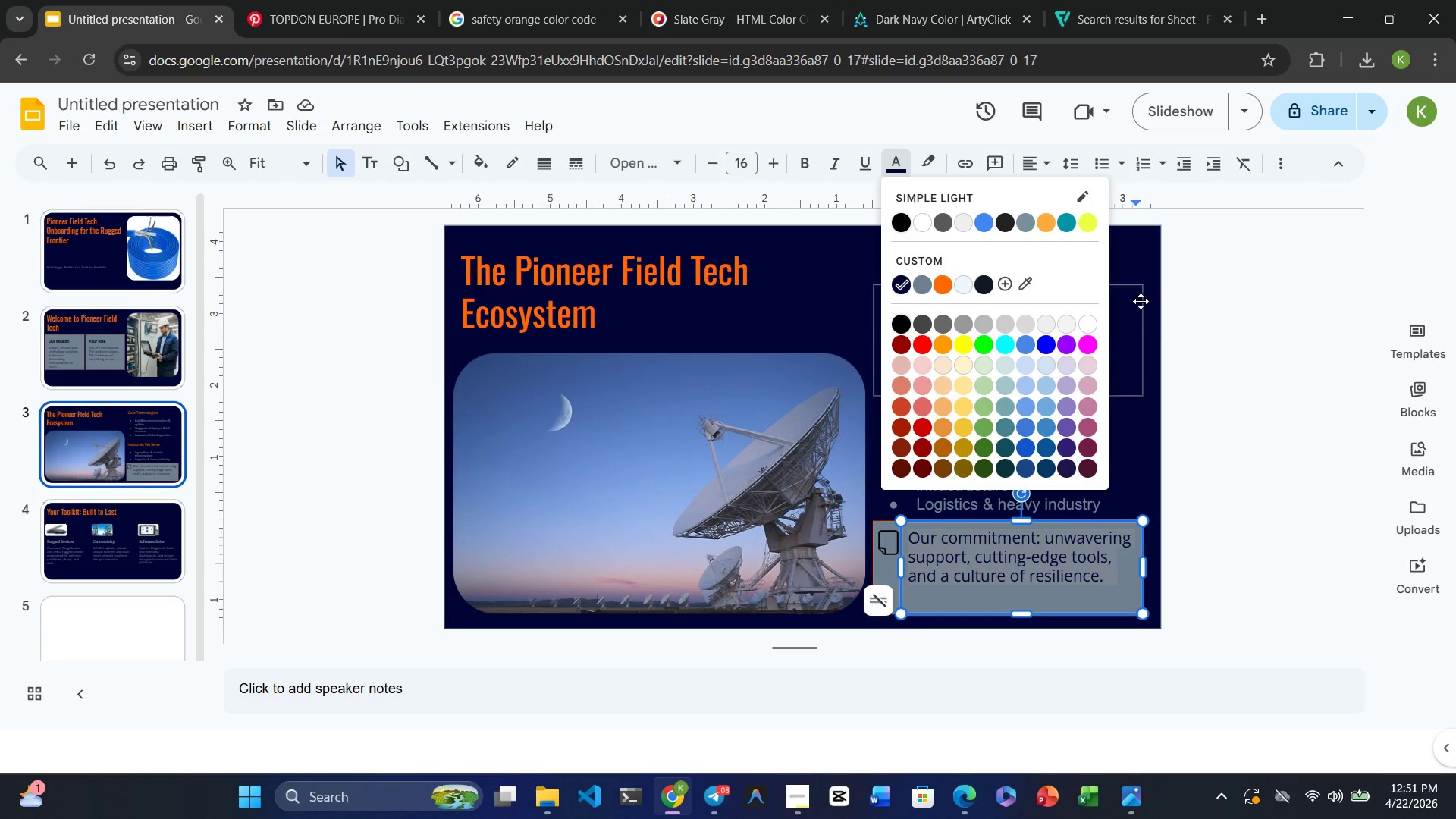 
left_click([1139, 301])
 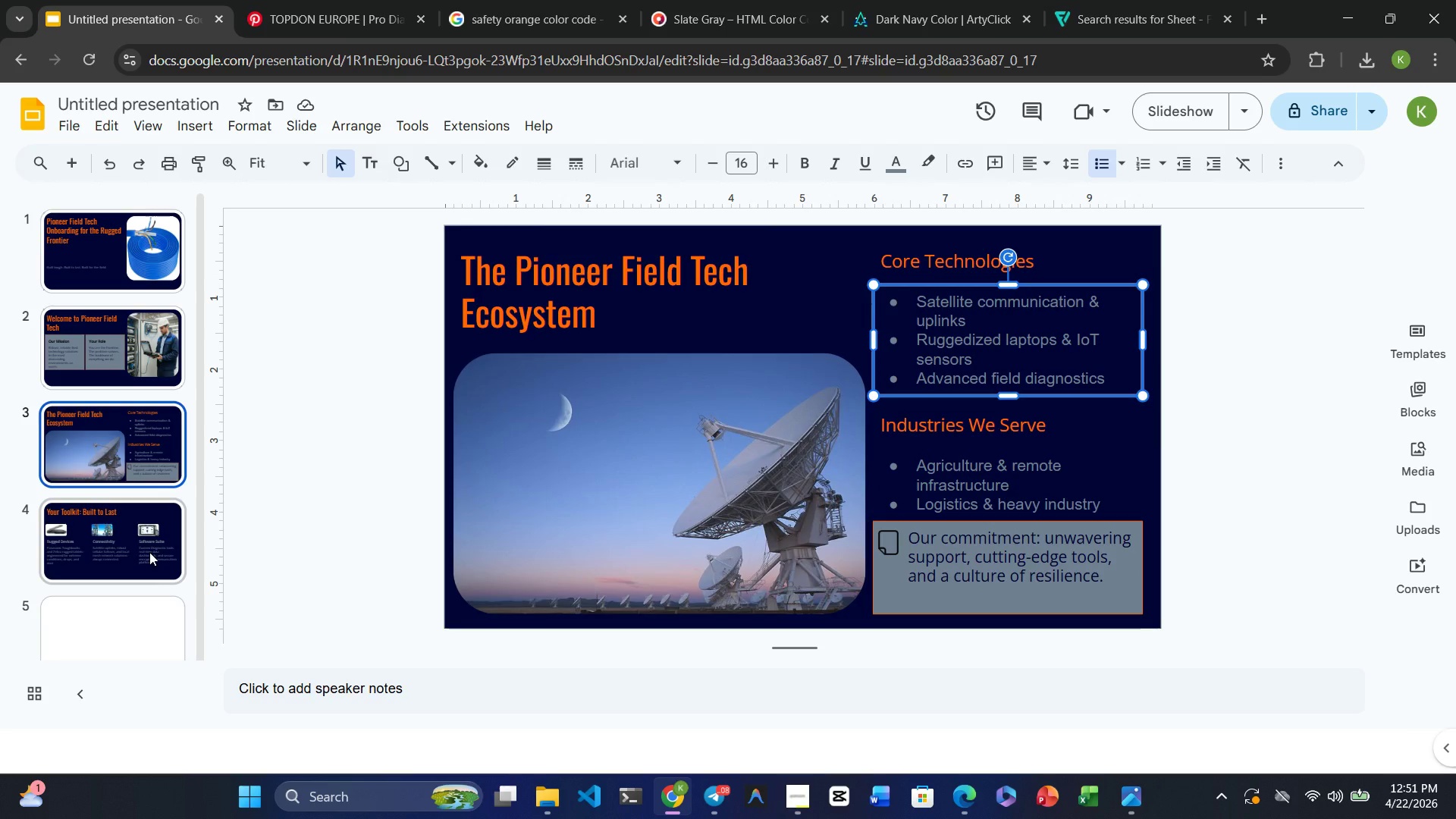 
left_click([127, 606])
 